 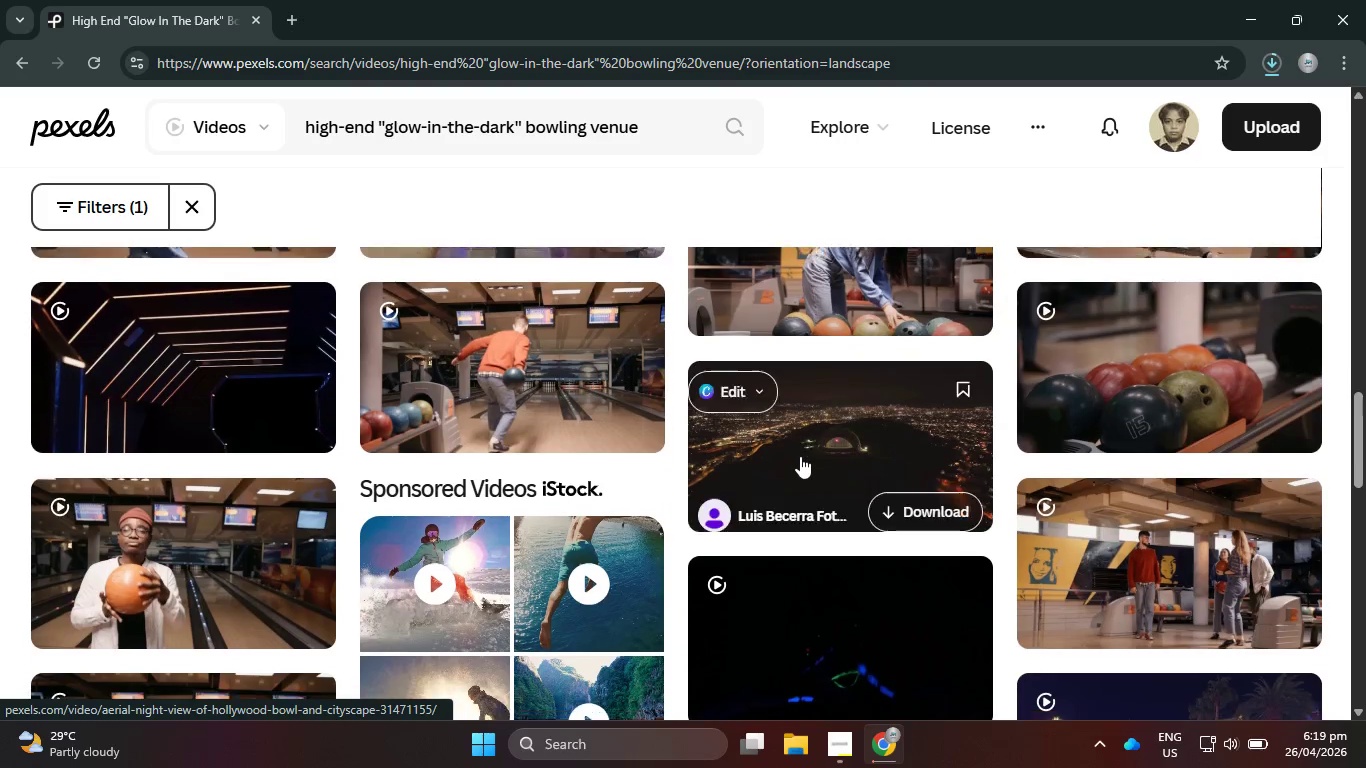 
scroll: coordinate [816, 418], scroll_direction: down, amount: 12.0
 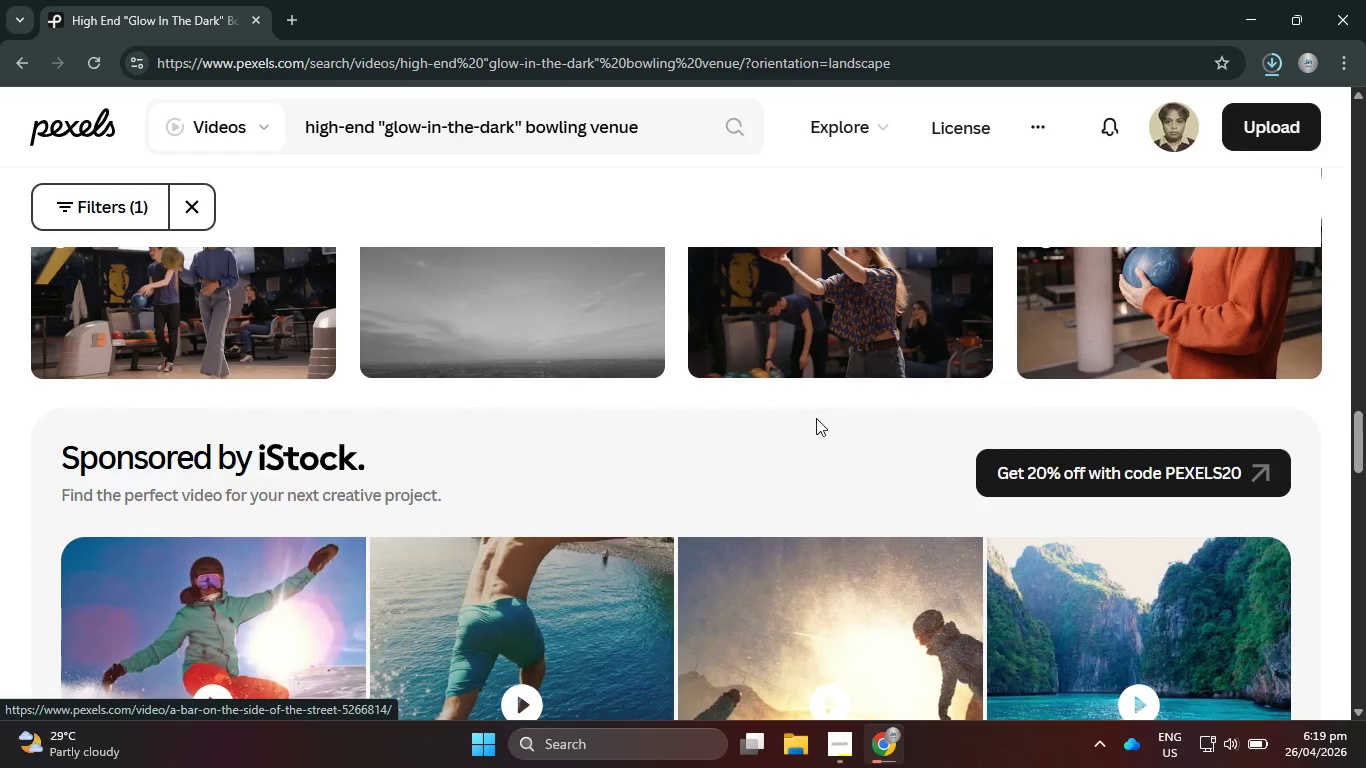 
scroll: coordinate [816, 418], scroll_direction: up, amount: 14.0
 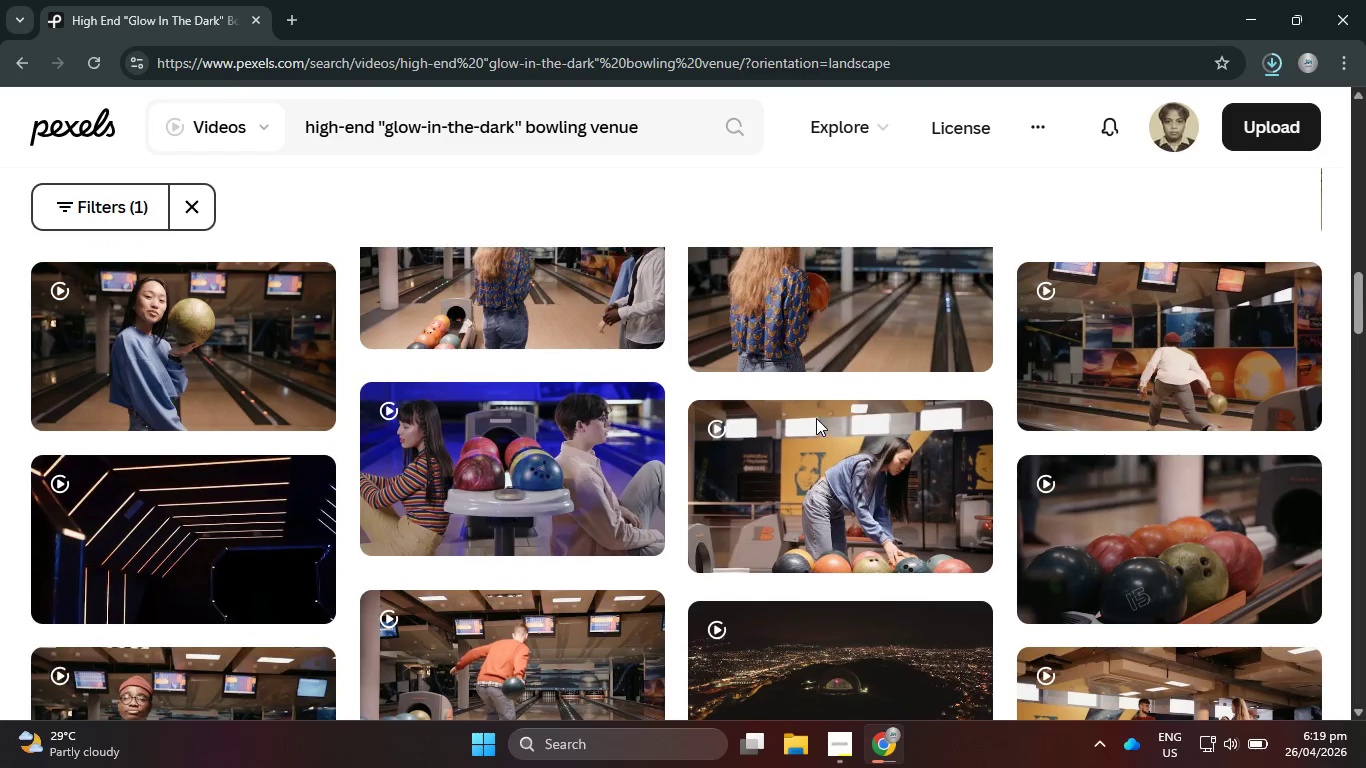 
mouse_move([237, 512])
 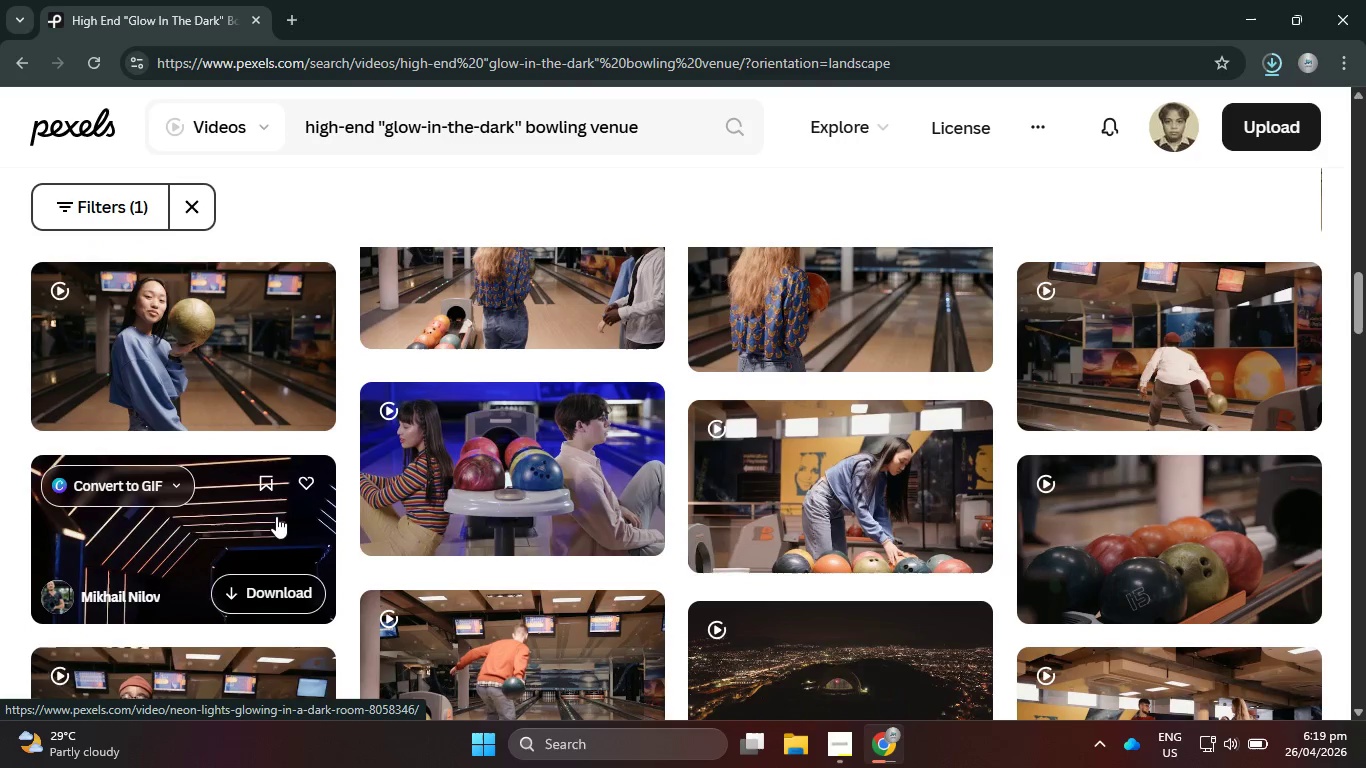 
left_click([276, 516])
 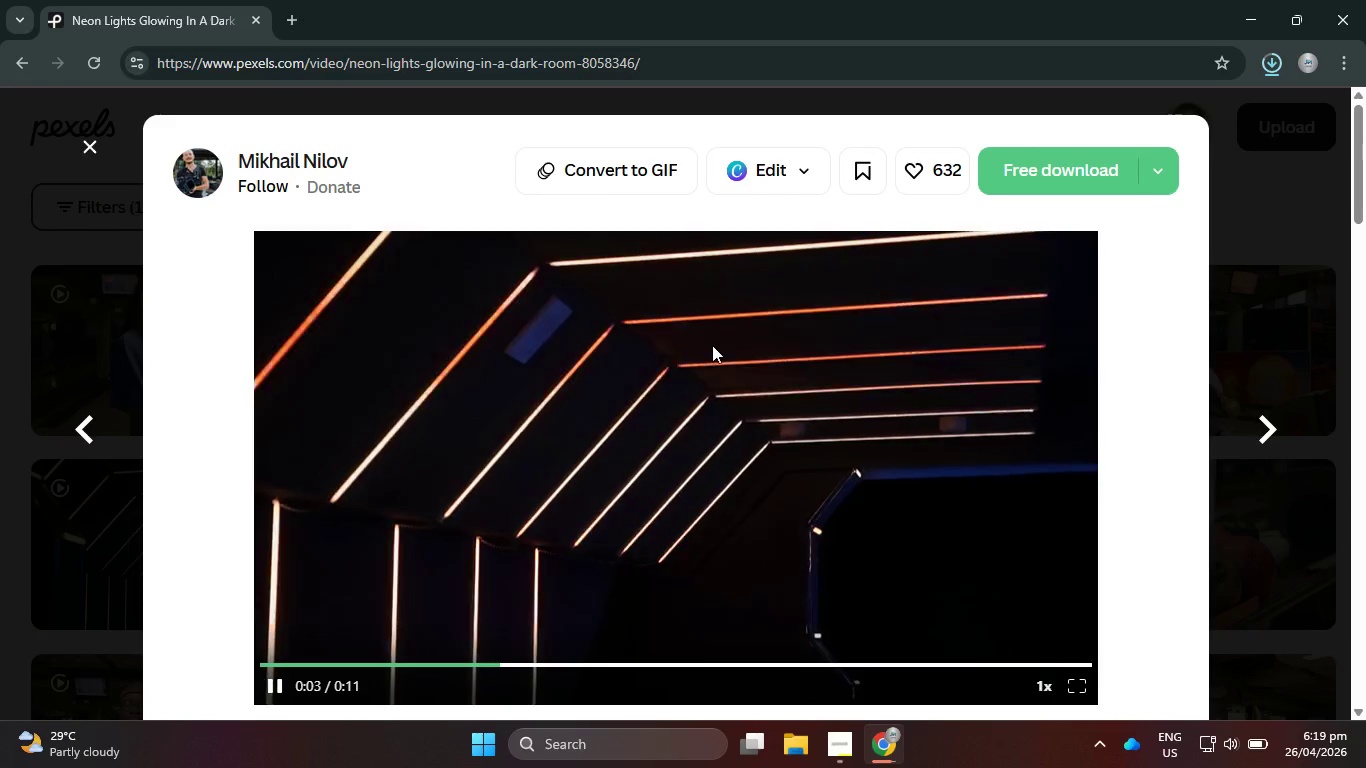 
wait(7.09)
 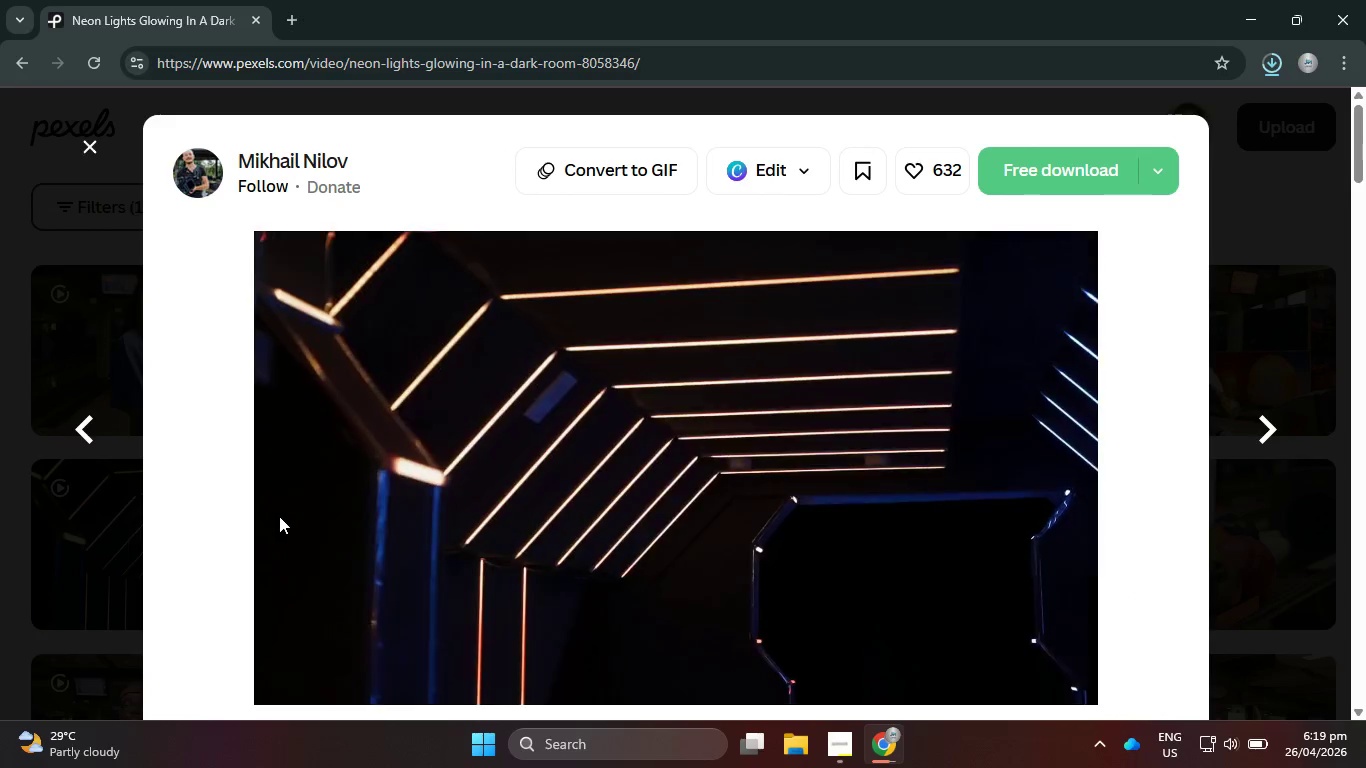 
left_click([88, 143])
 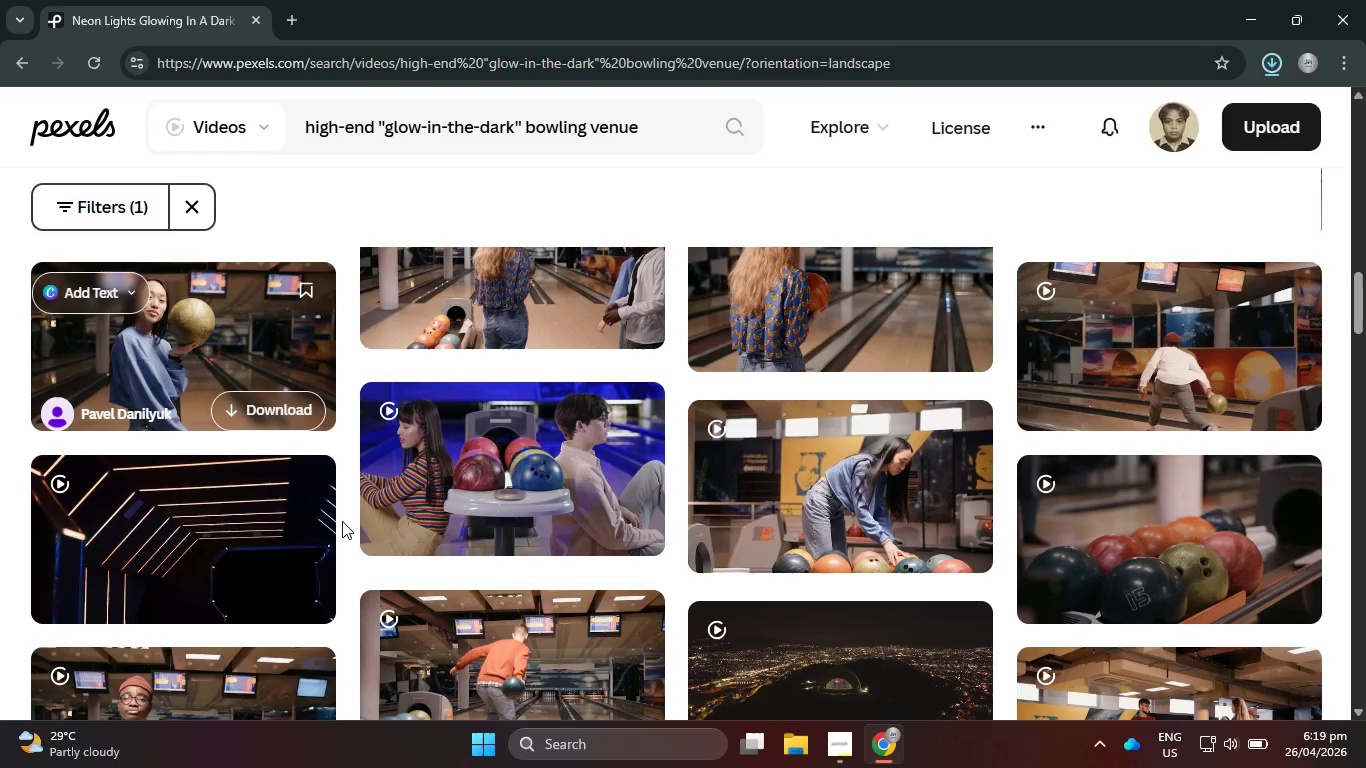 
scroll: coordinate [437, 555], scroll_direction: up, amount: 15.0
 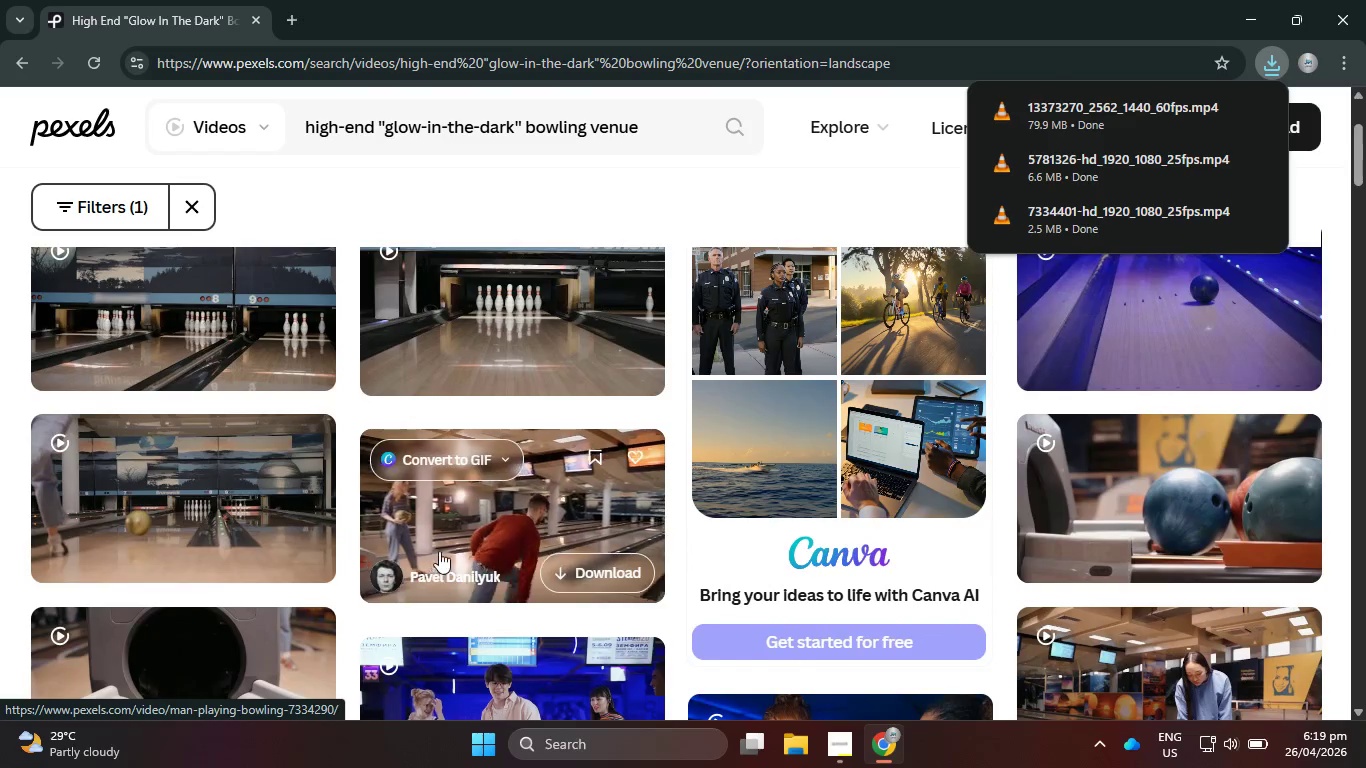 
scroll: coordinate [444, 544], scroll_direction: down, amount: 2.0
 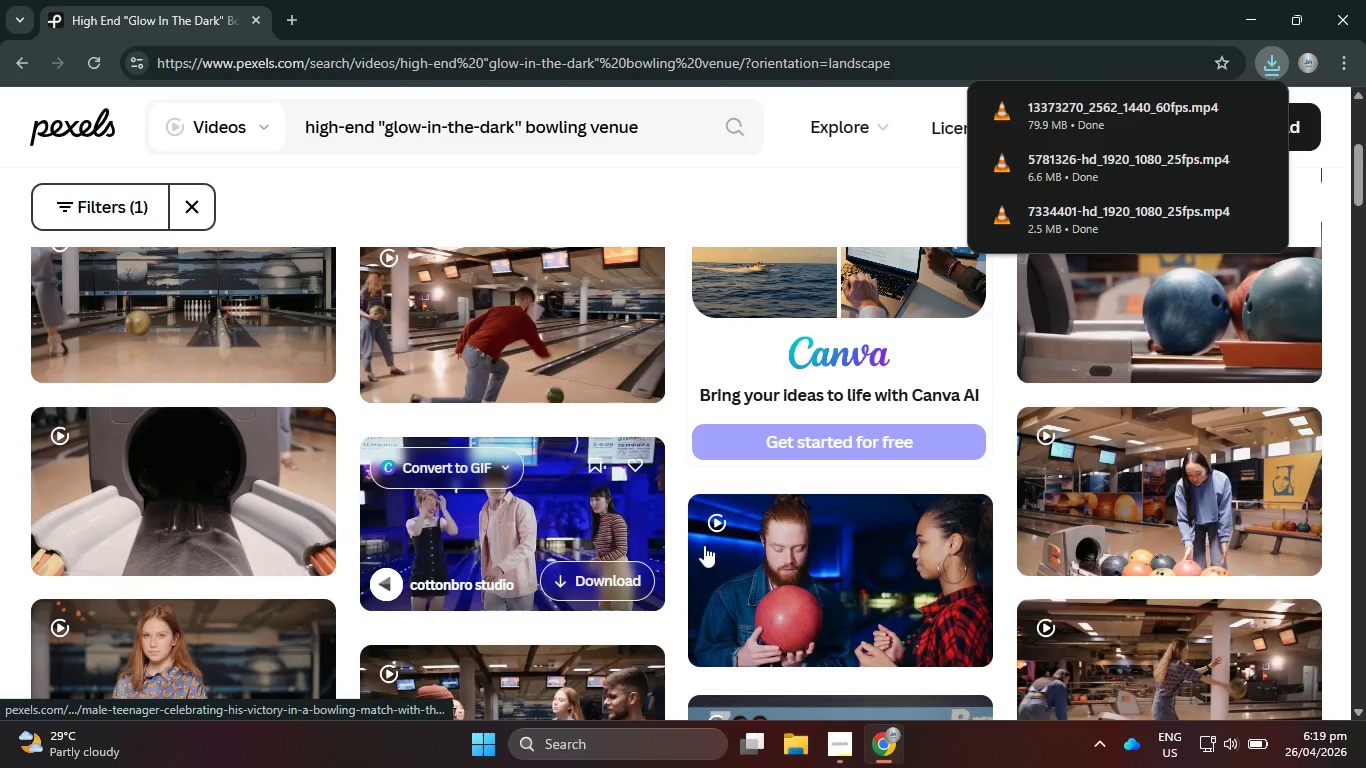 
mouse_move([575, 513])
 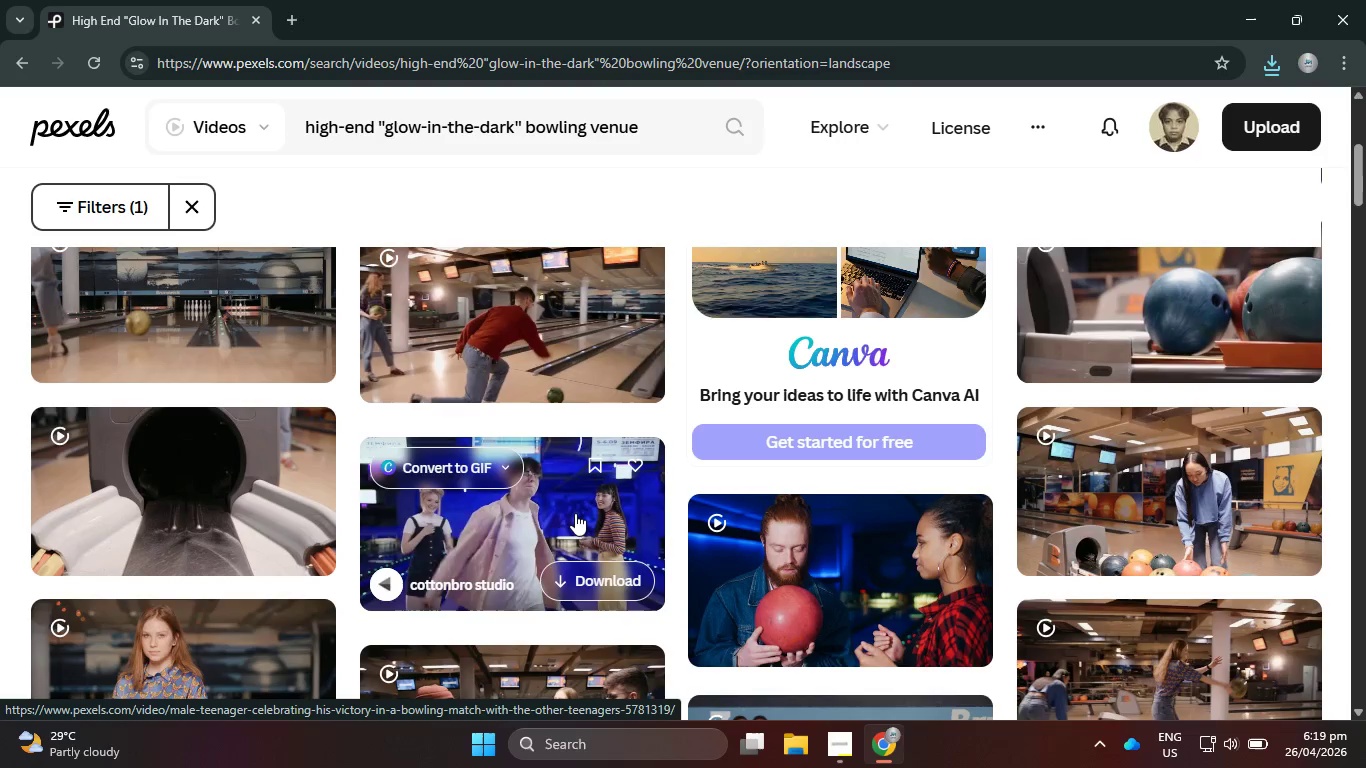 
left_click([601, 585])
 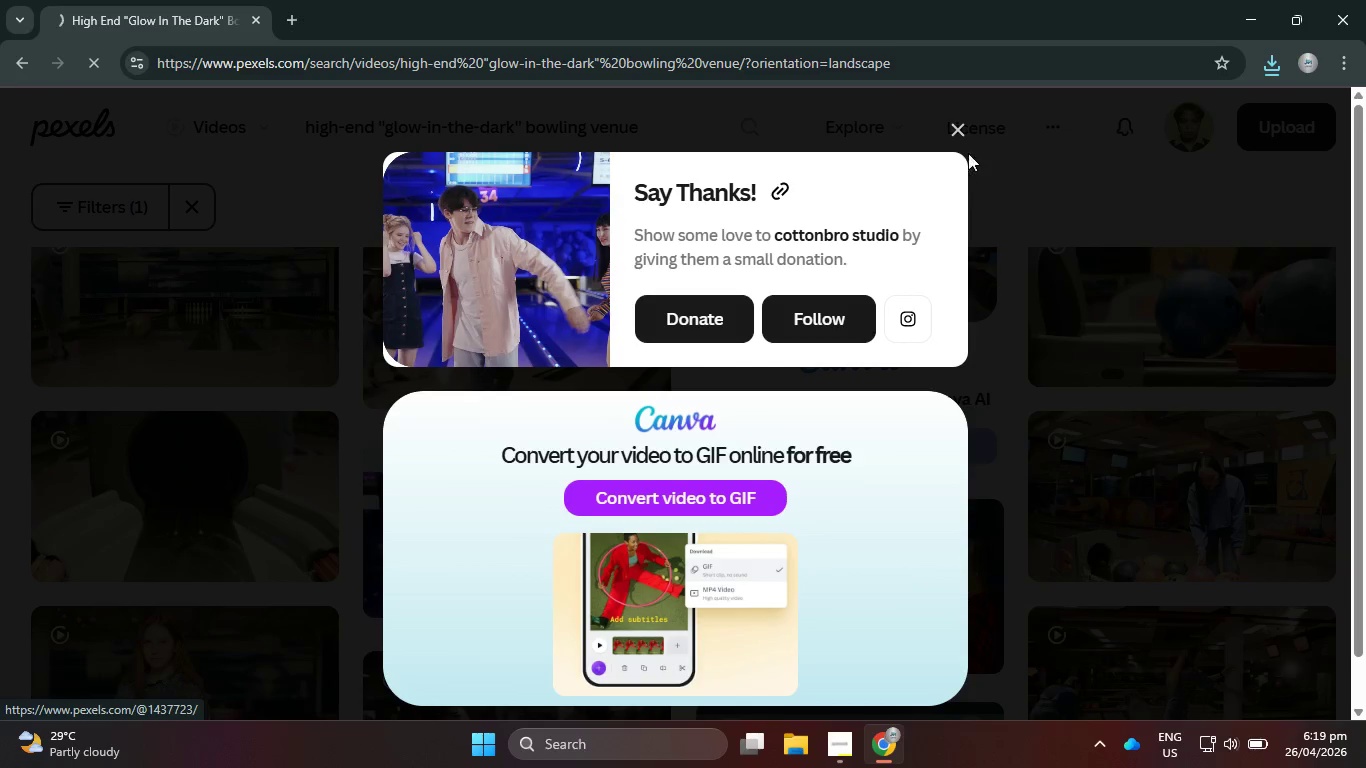 
left_click([964, 122])
 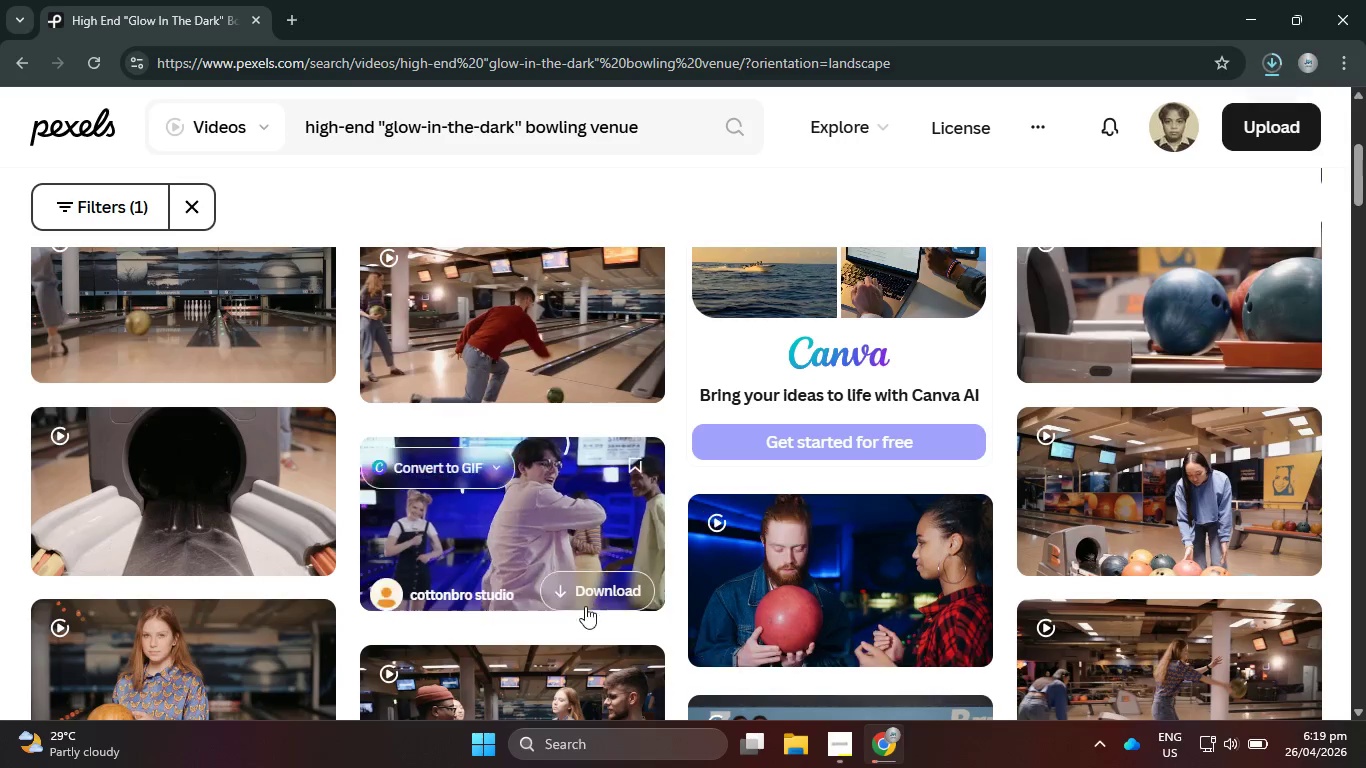 
left_click([576, 522])
 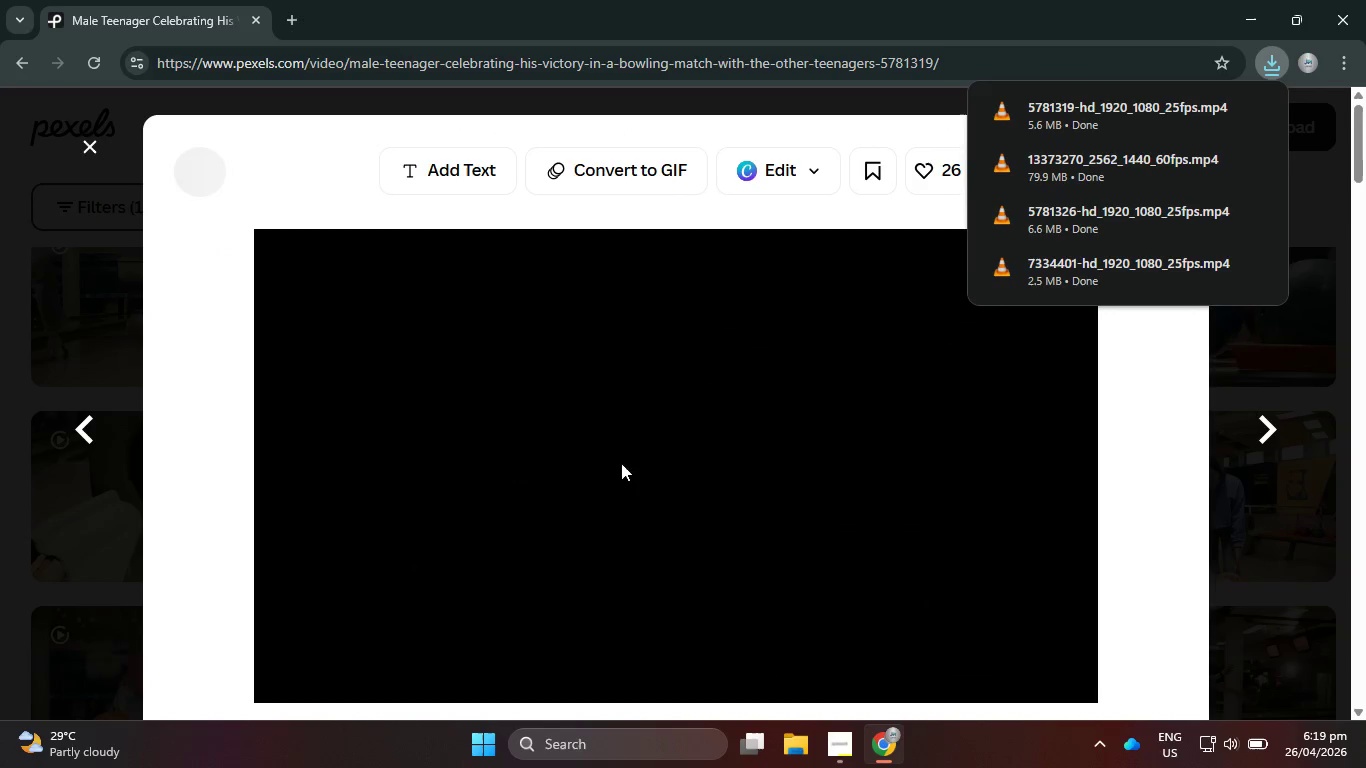 
scroll: coordinate [968, 529], scroll_direction: down, amount: 10.0
 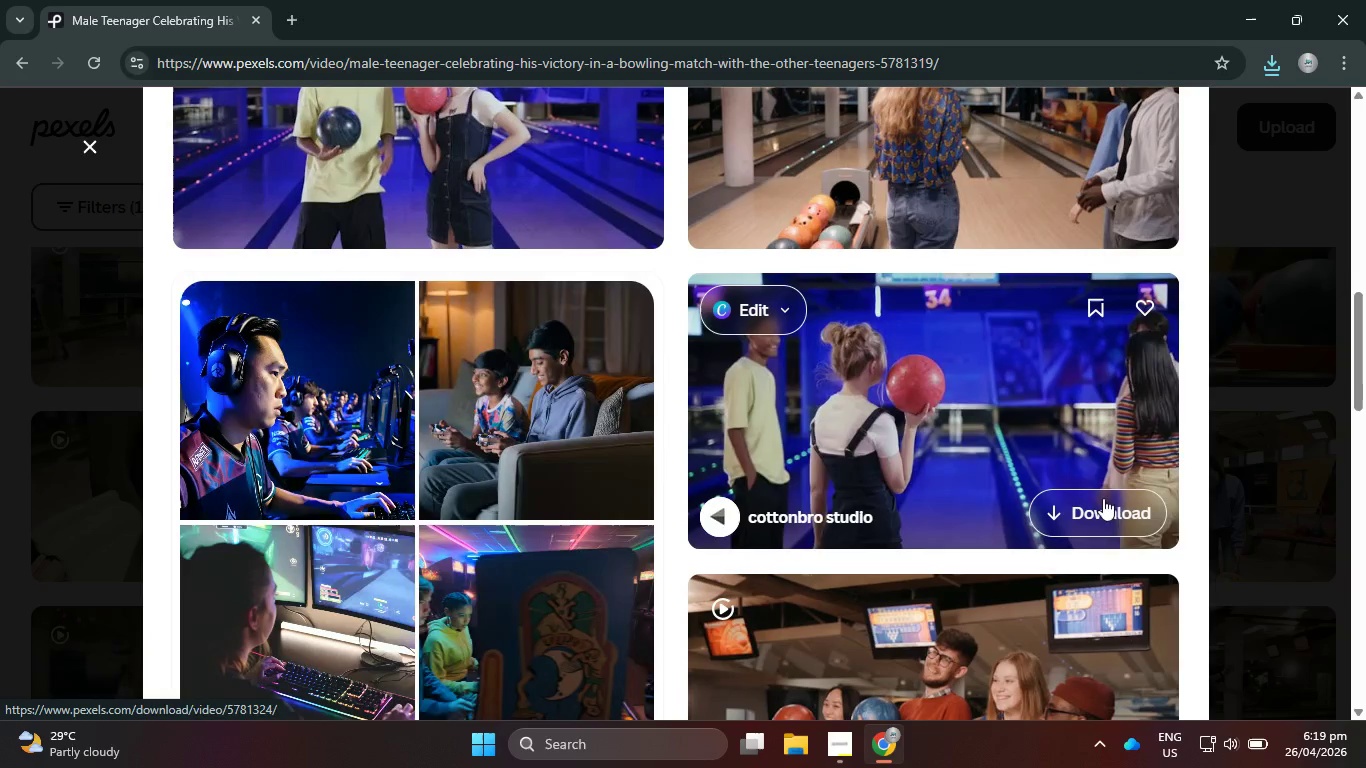 
left_click([1107, 509])
 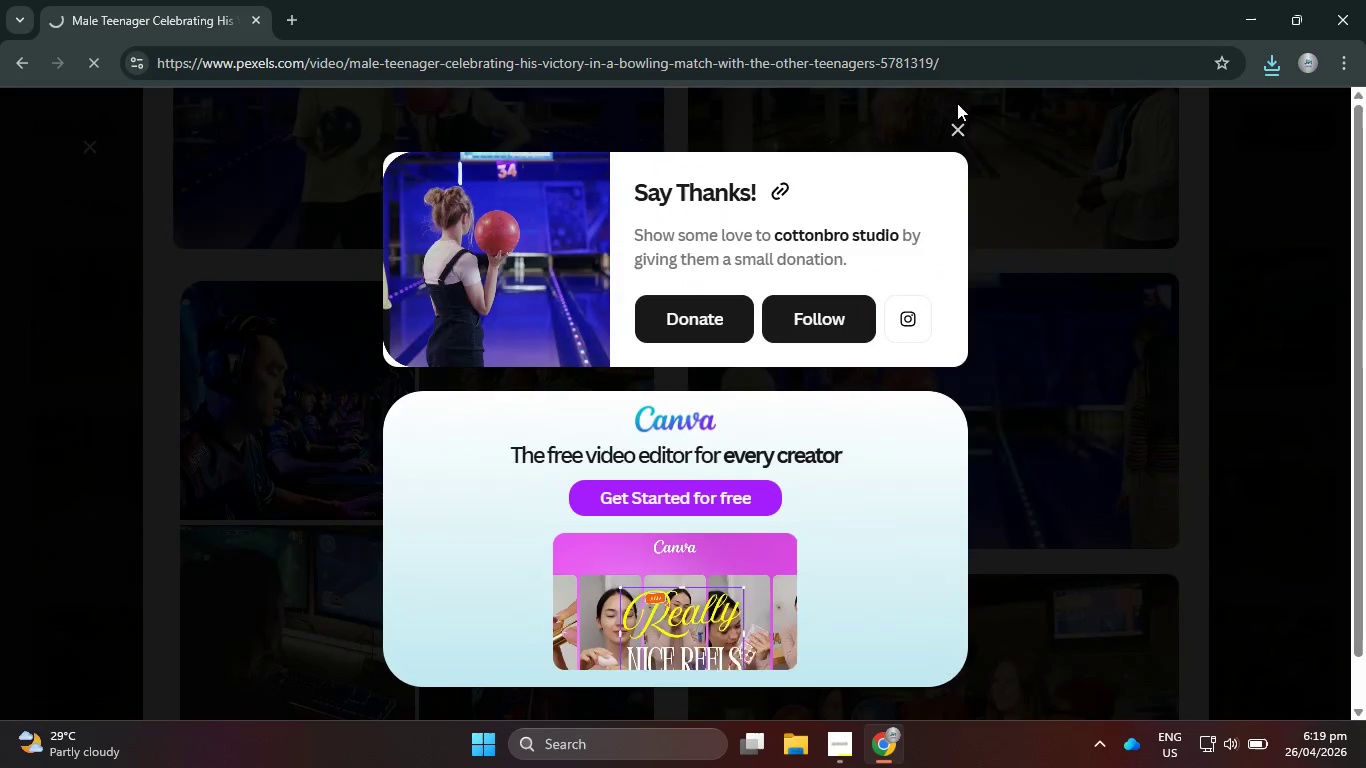 
left_click([956, 132])
 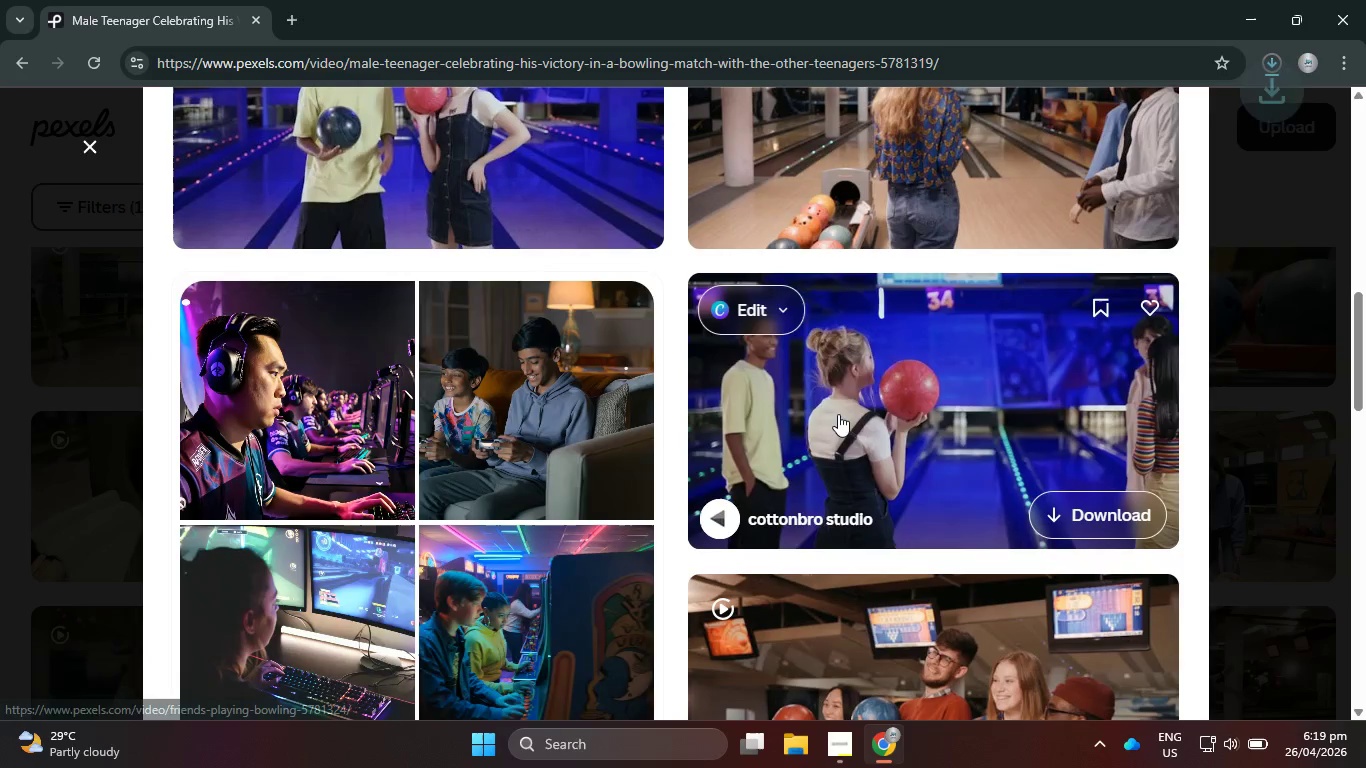 
scroll: coordinate [837, 422], scroll_direction: down, amount: 7.0
 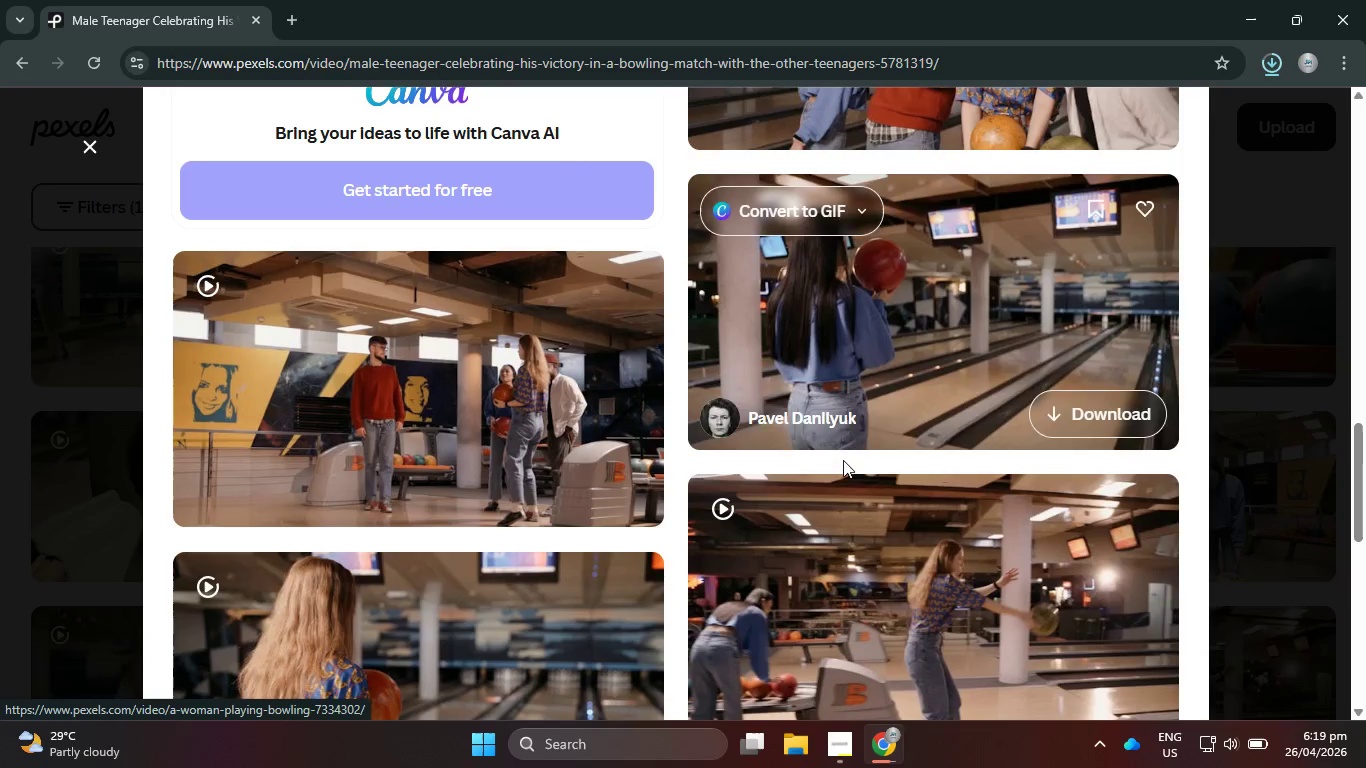 
mouse_move([856, 463])
 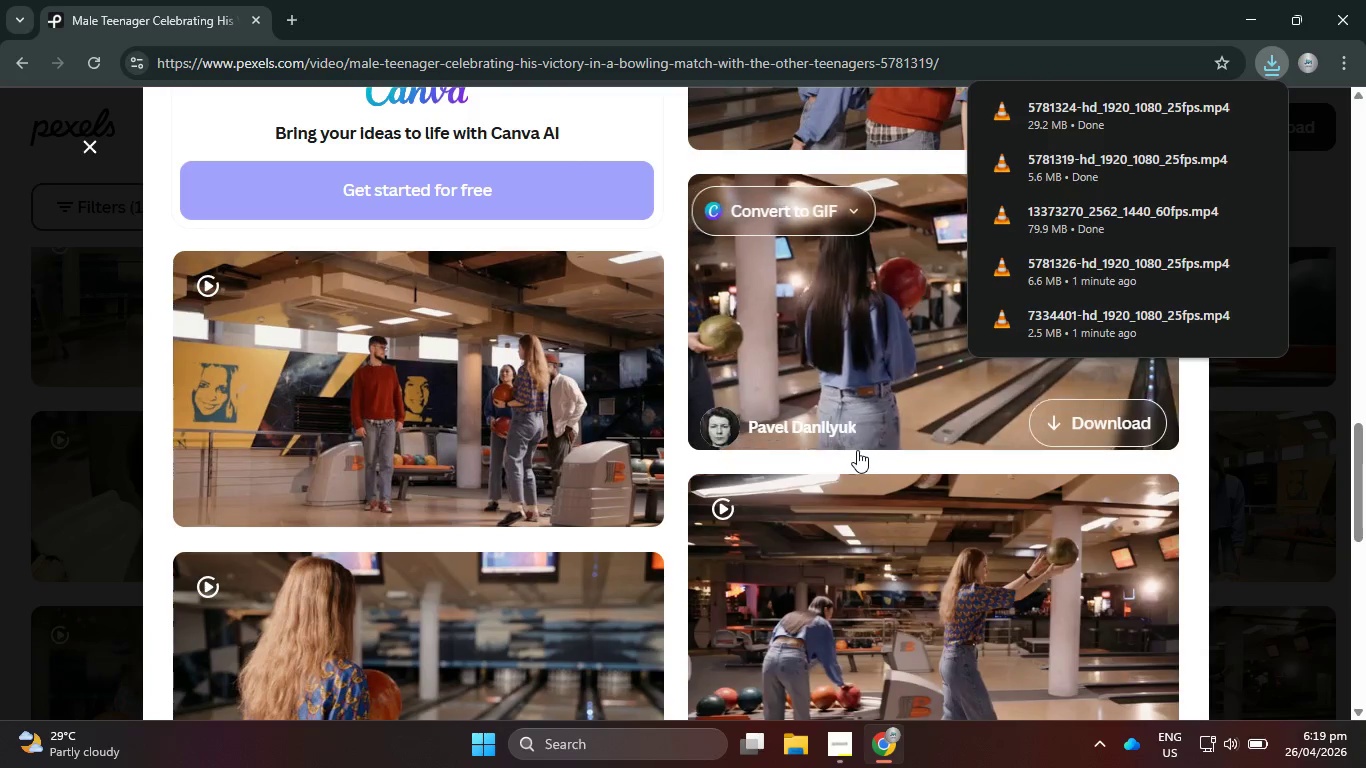 
scroll: coordinate [858, 436], scroll_direction: down, amount: 2.0
 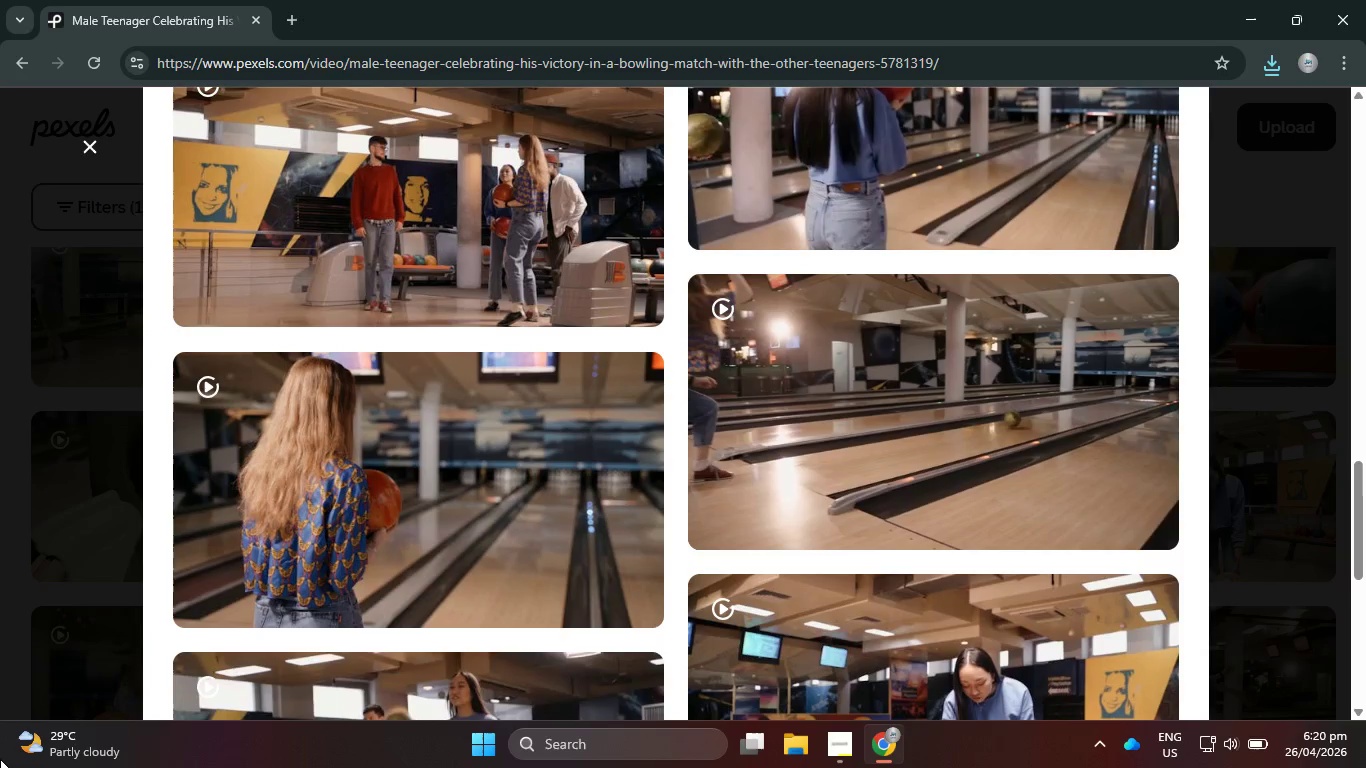 
wait(37.14)
 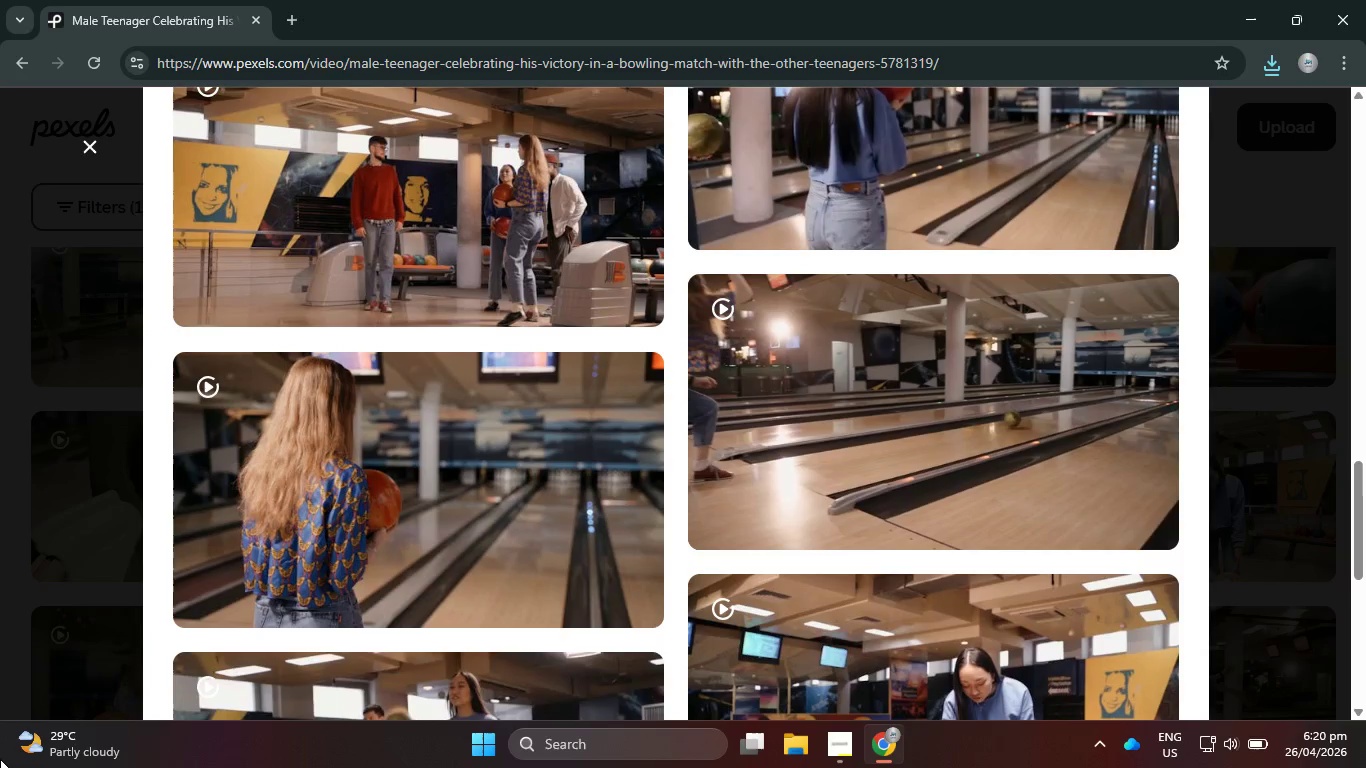 
scroll: coordinate [1028, 437], scroll_direction: down, amount: 16.0
 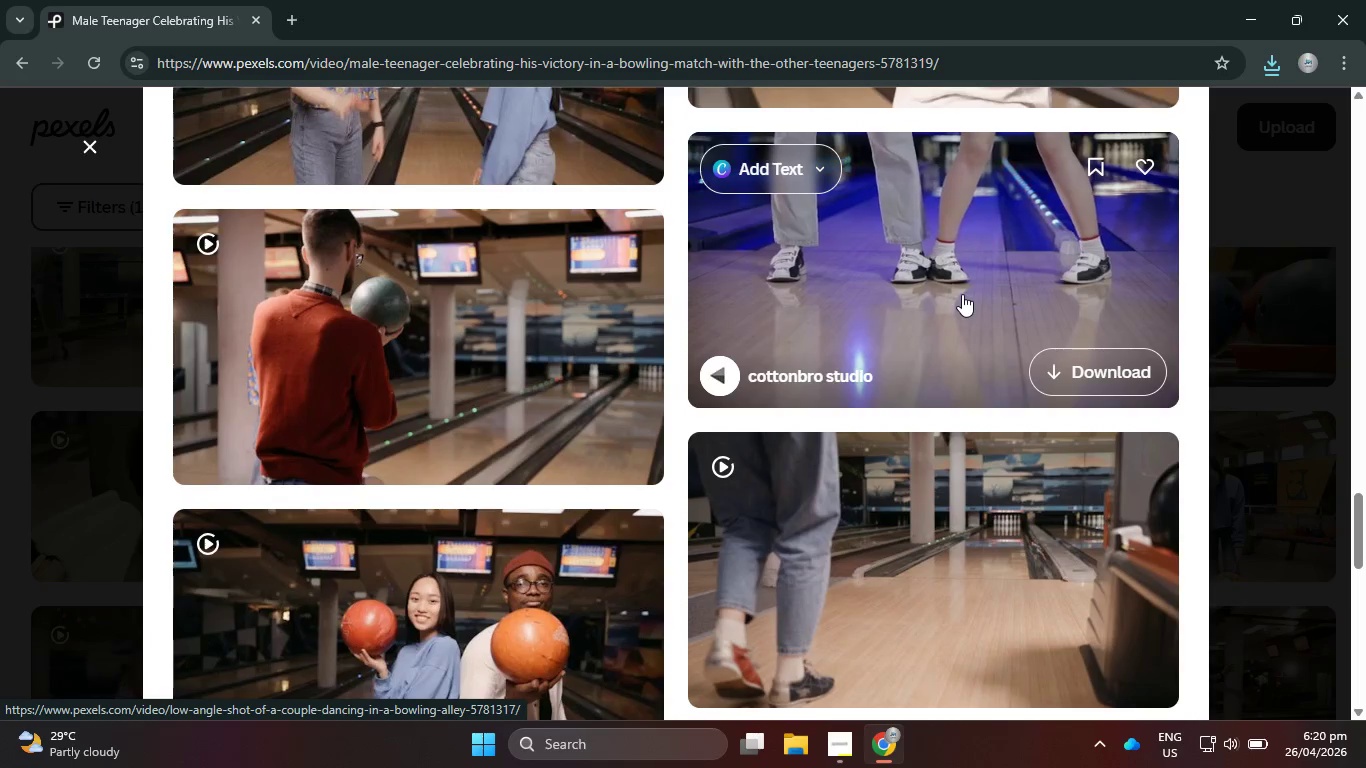 
scroll: coordinate [954, 235], scroll_direction: down, amount: 8.0
 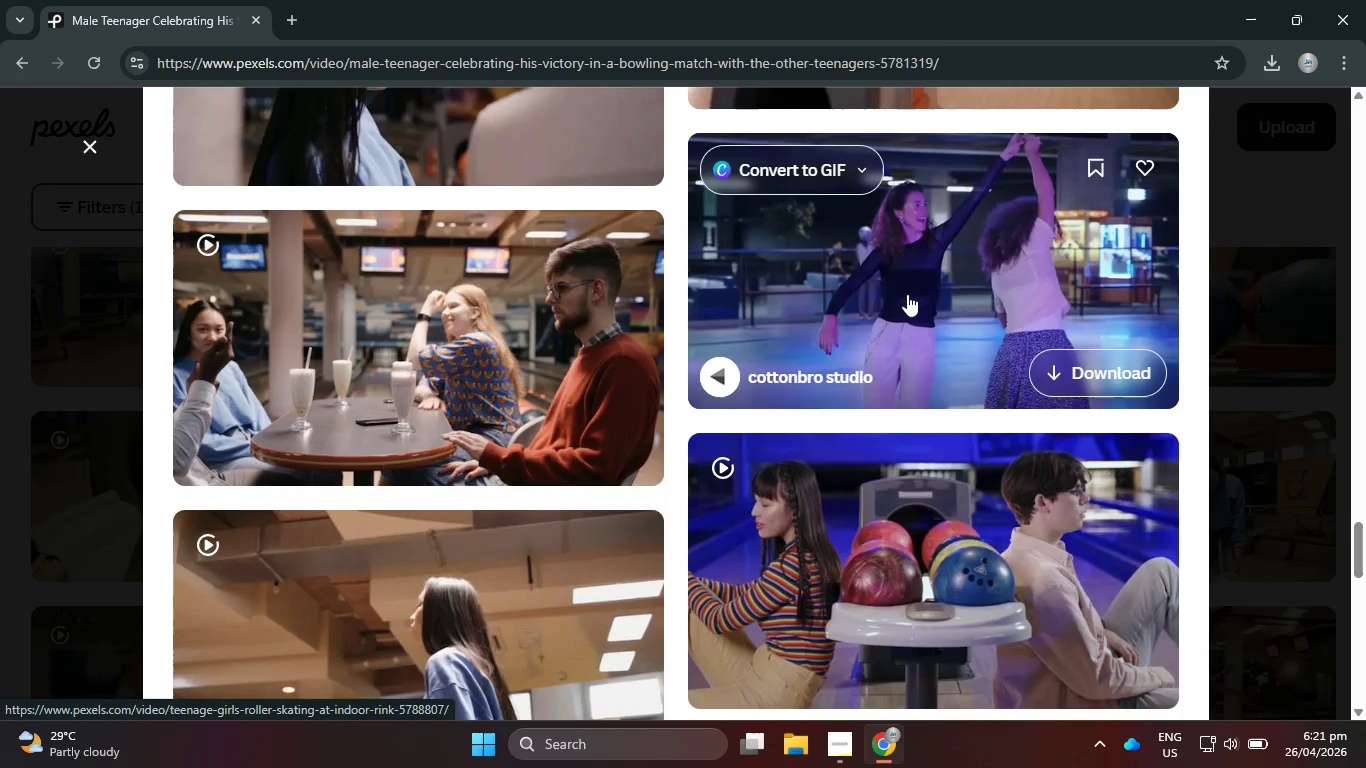 
wait(71.51)
 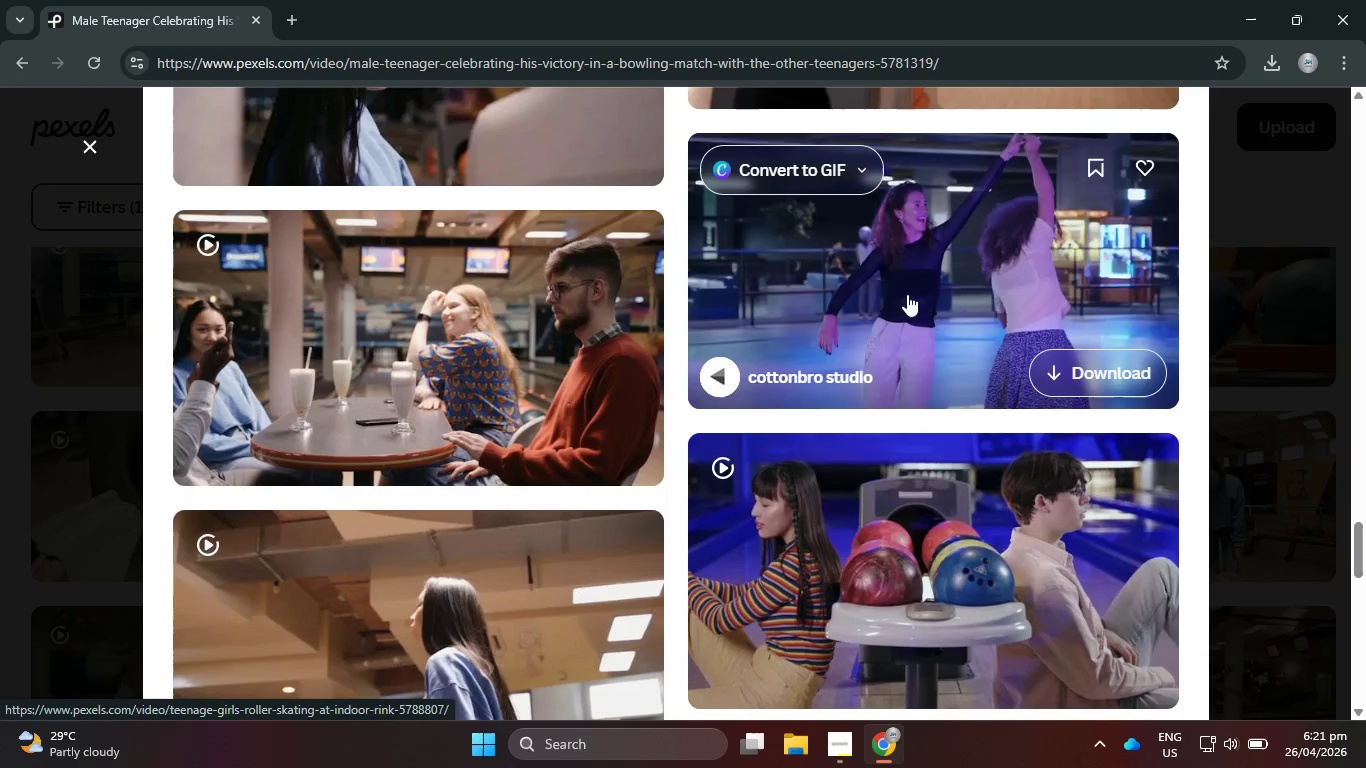 
scroll: coordinate [1111, 530], scroll_direction: down, amount: 1.0
 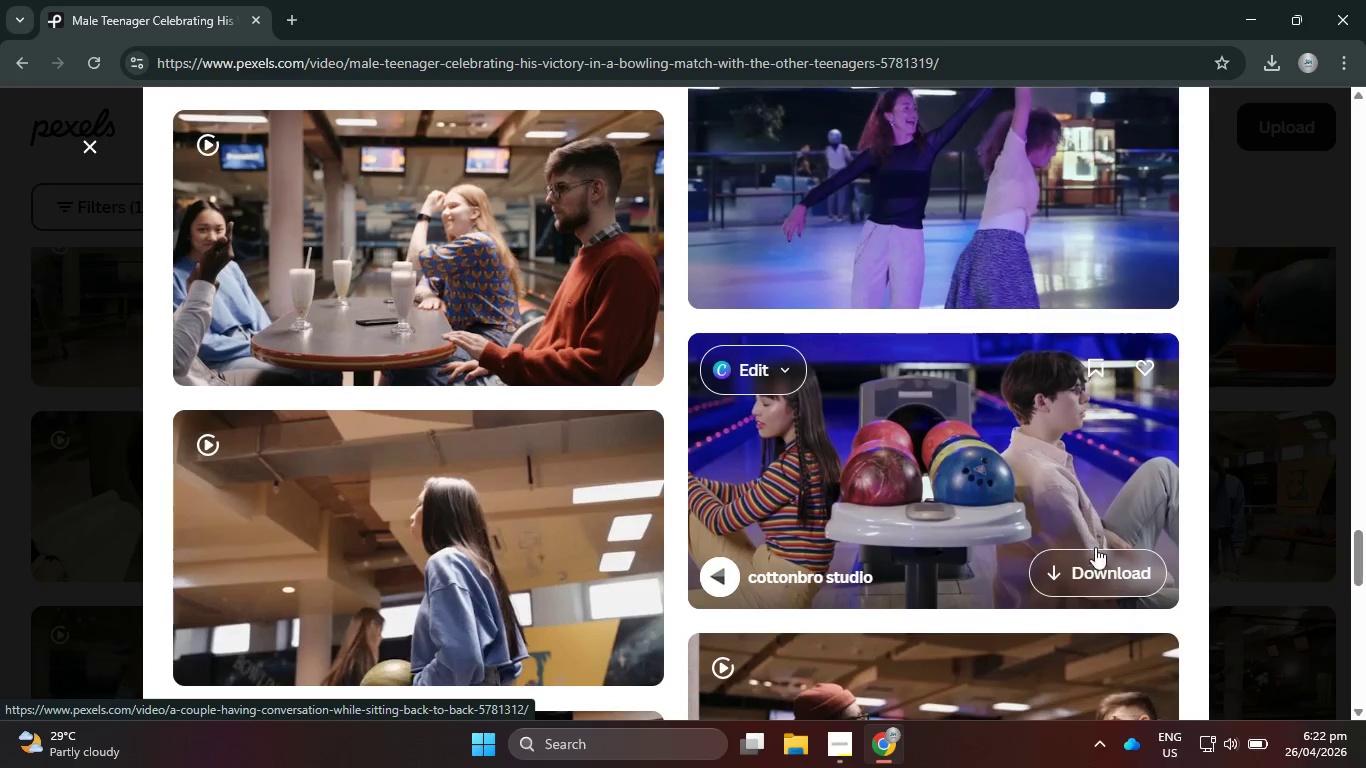 
left_click([1104, 566])
 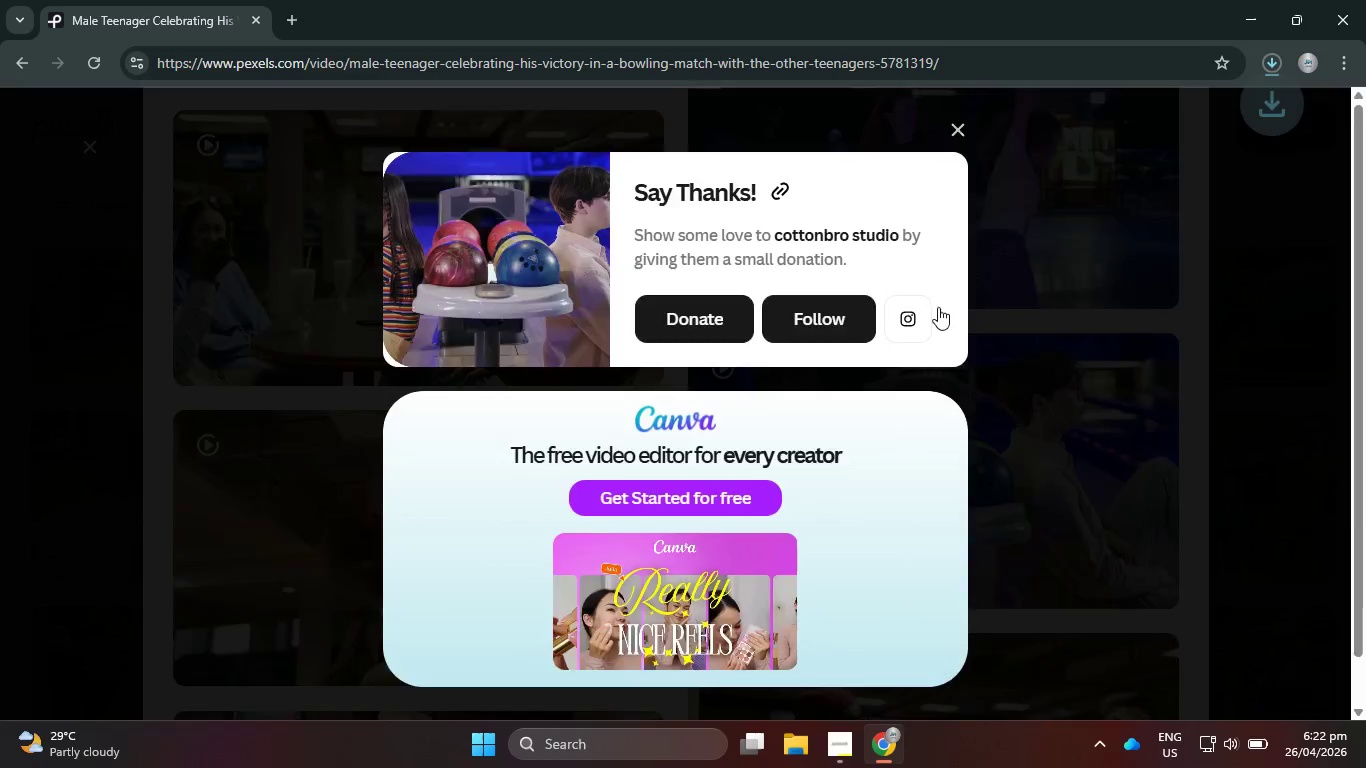 
scroll: coordinate [938, 379], scroll_direction: down, amount: 9.0
 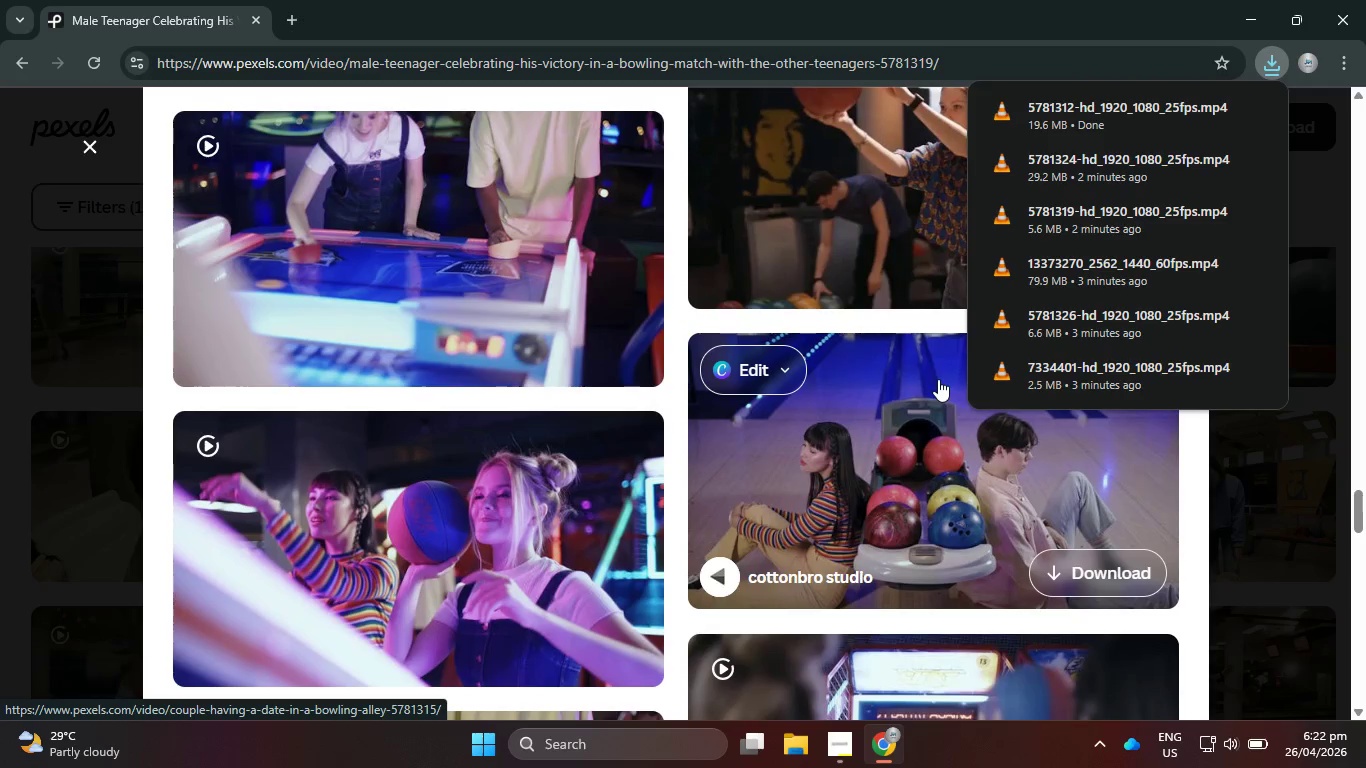 
scroll: coordinate [821, 394], scroll_direction: up, amount: 2.0
 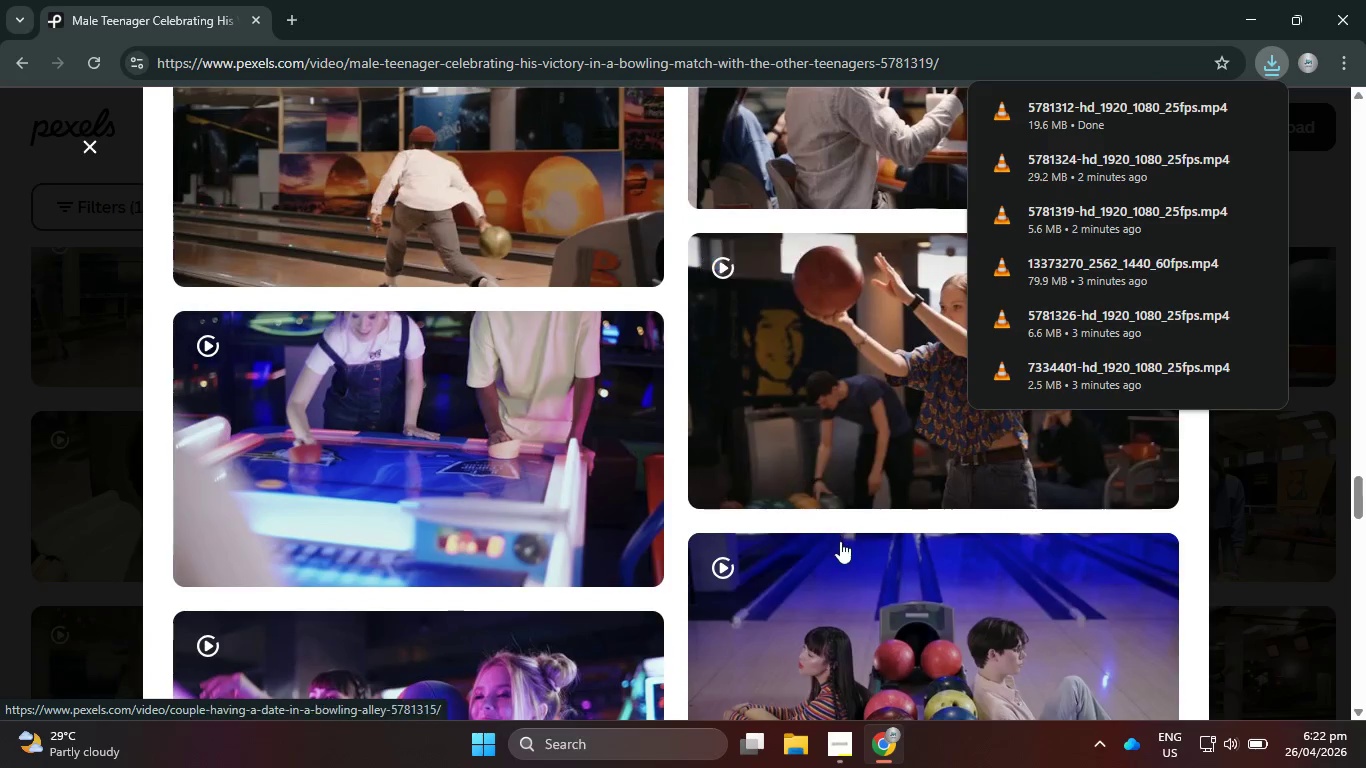 
scroll: coordinate [860, 521], scroll_direction: down, amount: 20.0
 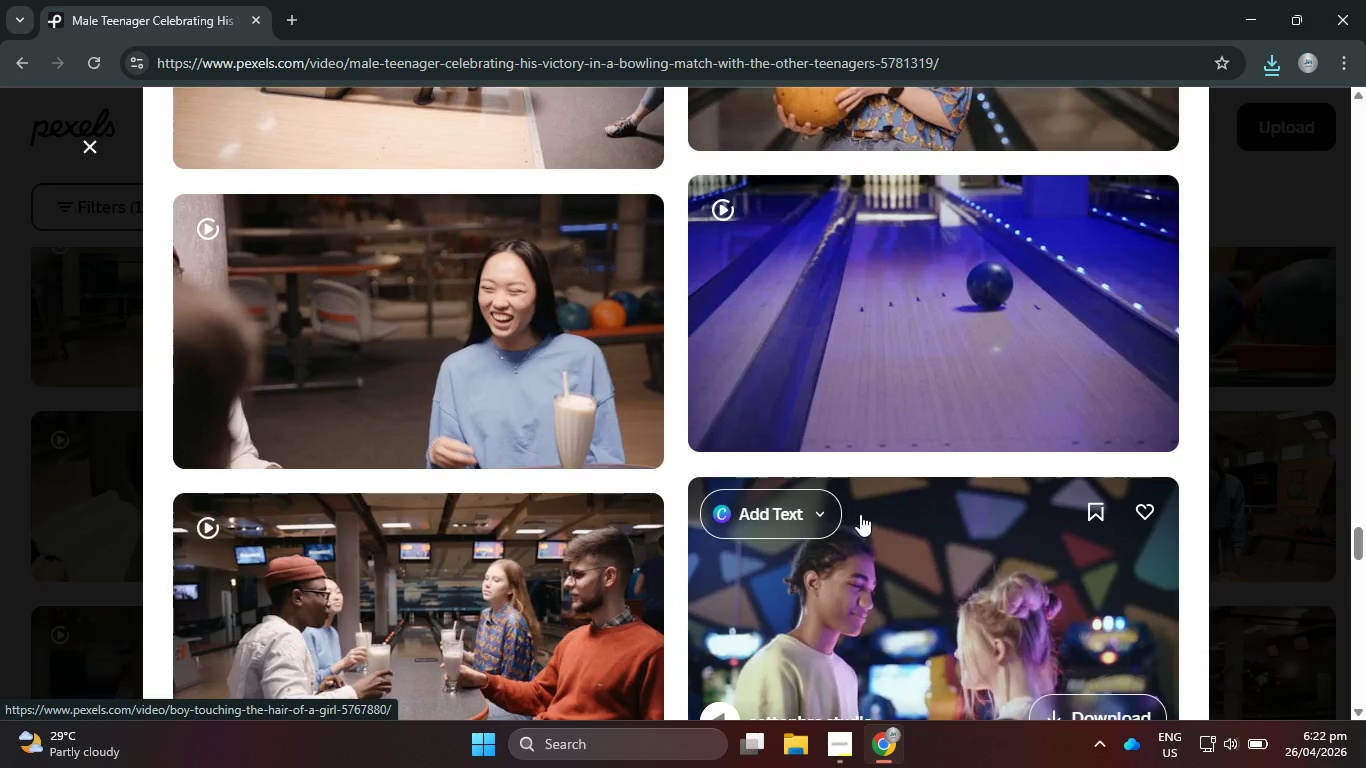 
mouse_move([1039, 300])
 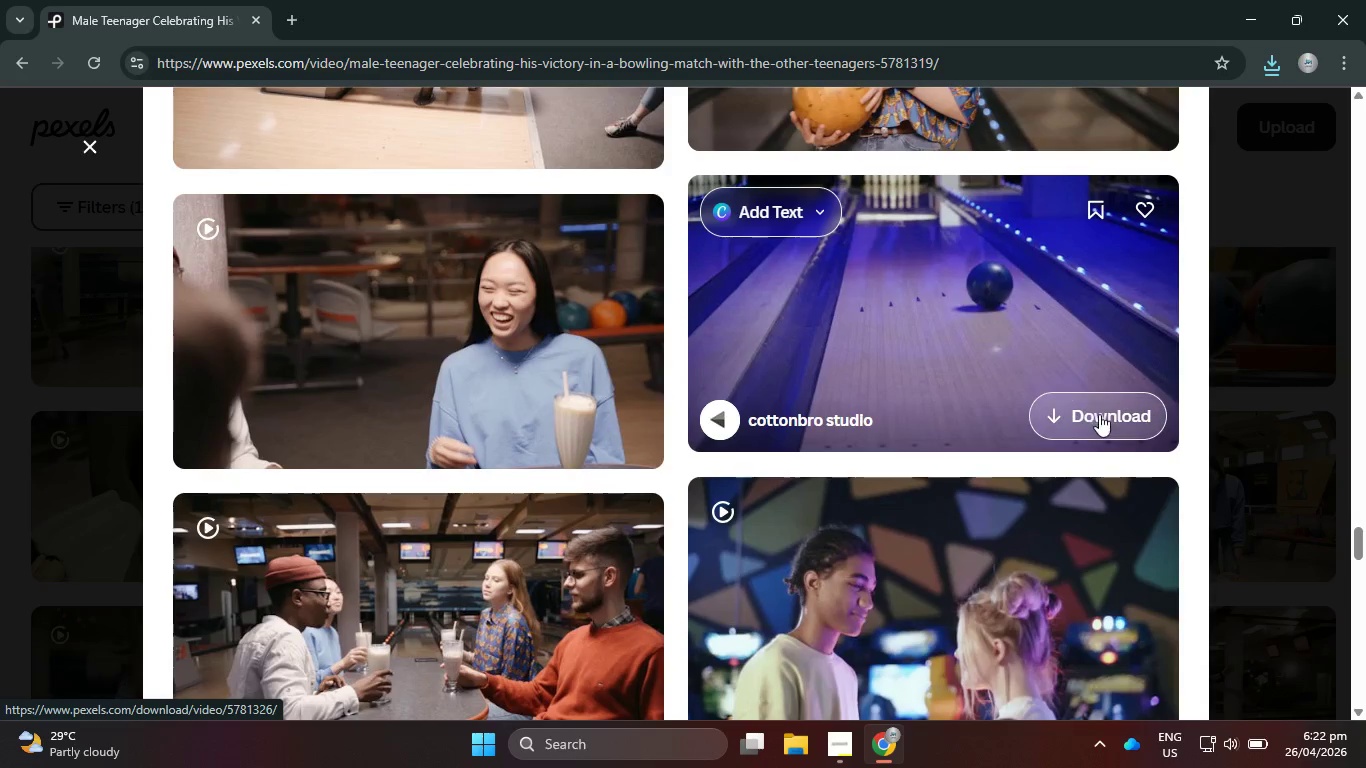 
left_click([1104, 424])
 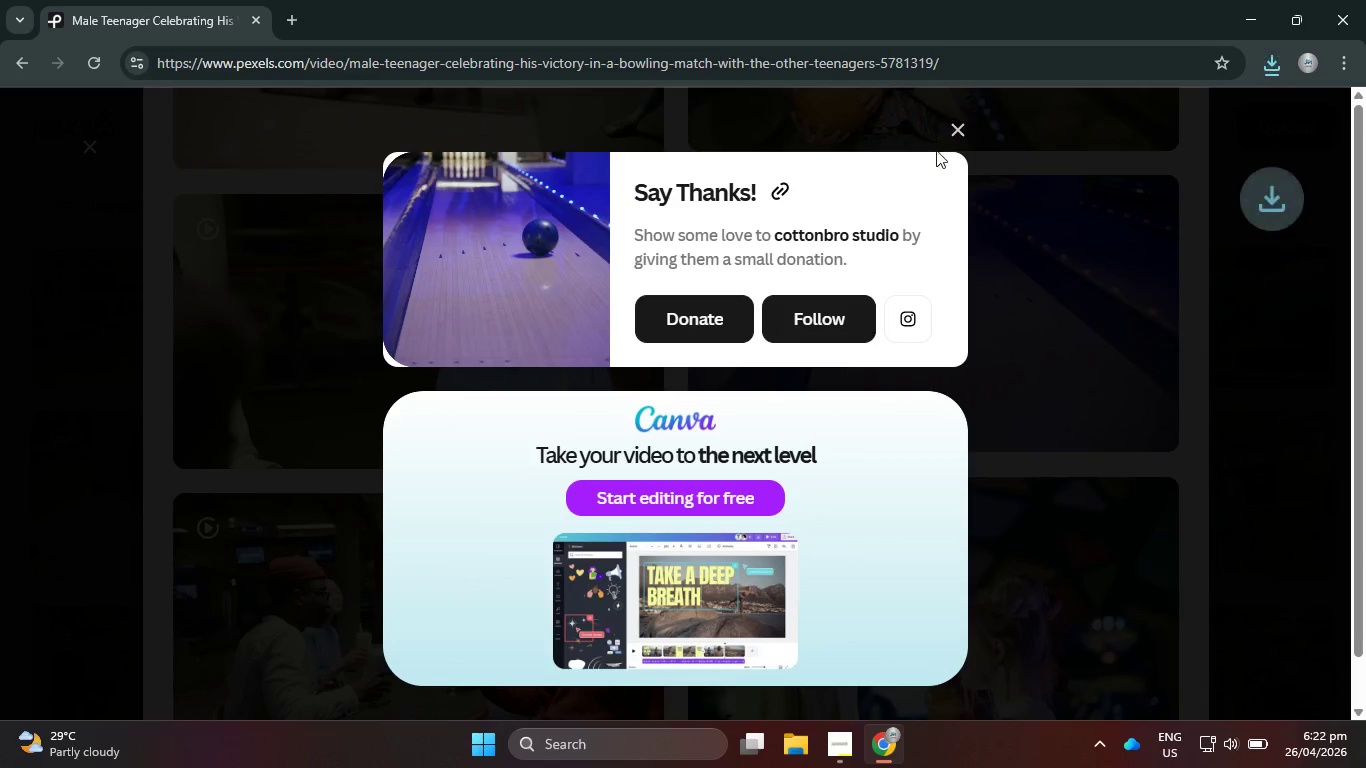 
left_click([965, 117])
 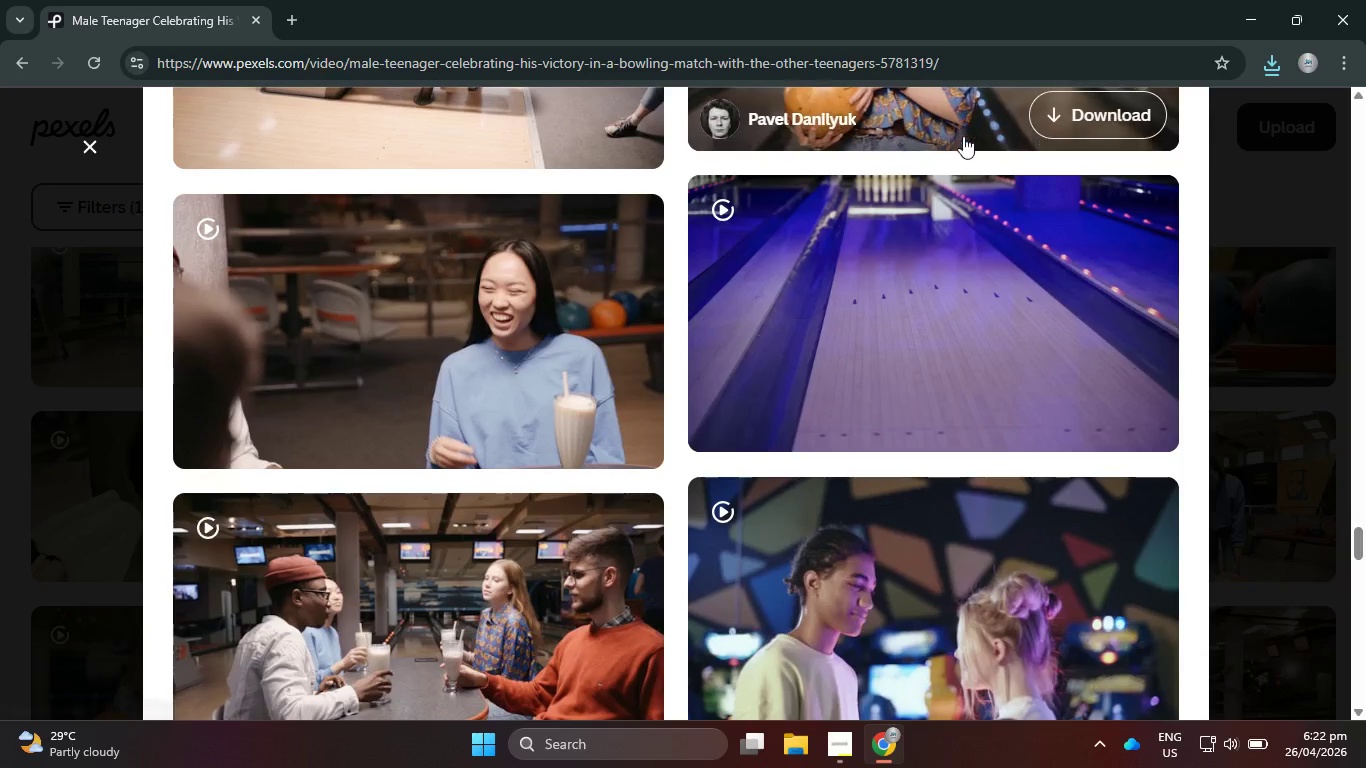 
scroll: coordinate [907, 451], scroll_direction: down, amount: 7.0
 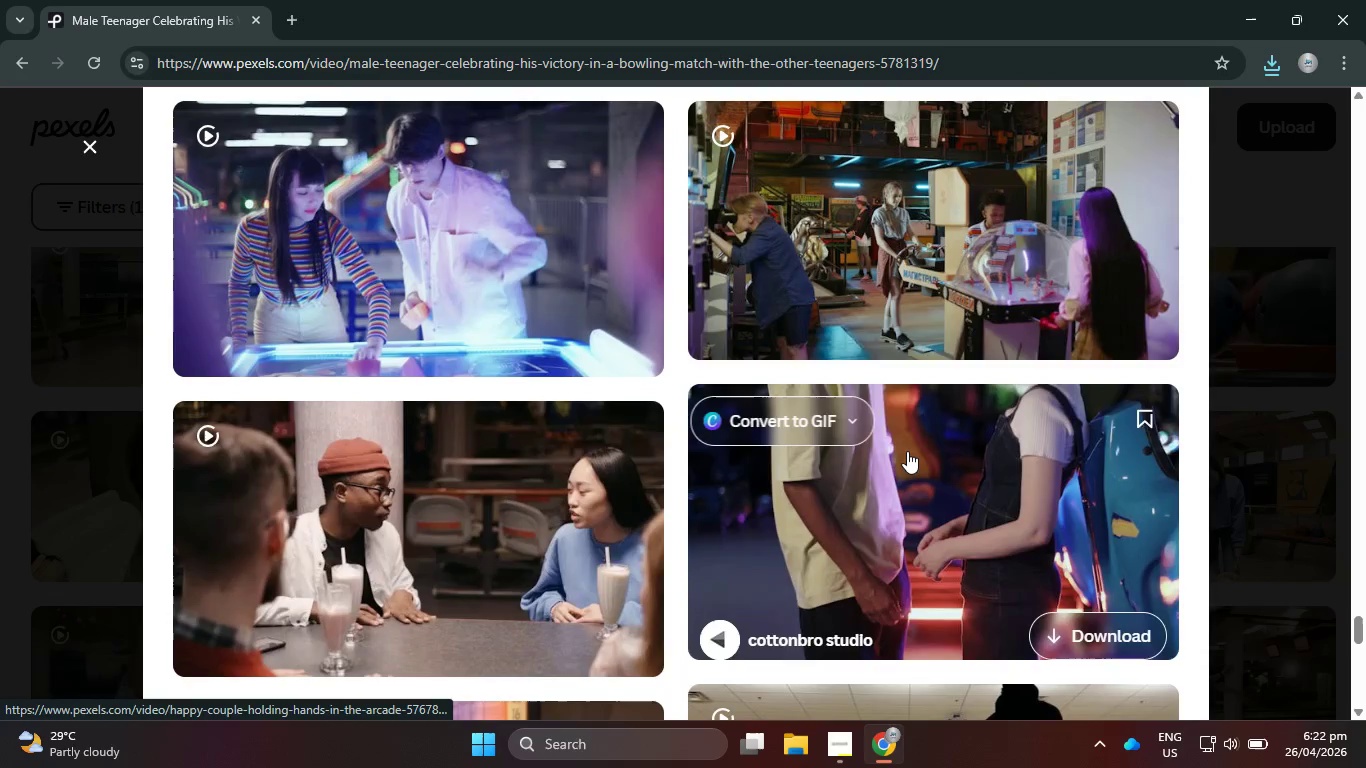 
scroll: coordinate [903, 457], scroll_direction: up, amount: 1.0
 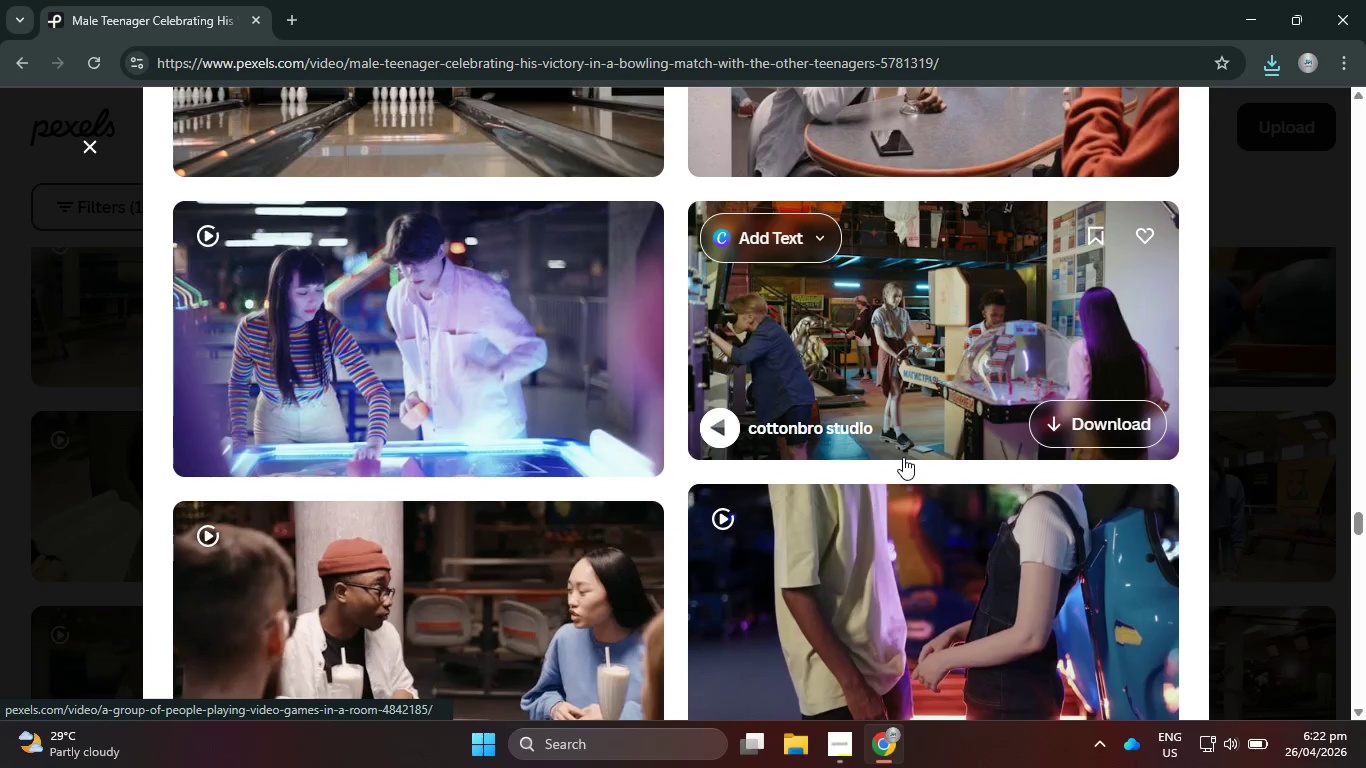 
scroll: coordinate [903, 457], scroll_direction: down, amount: 2.0
 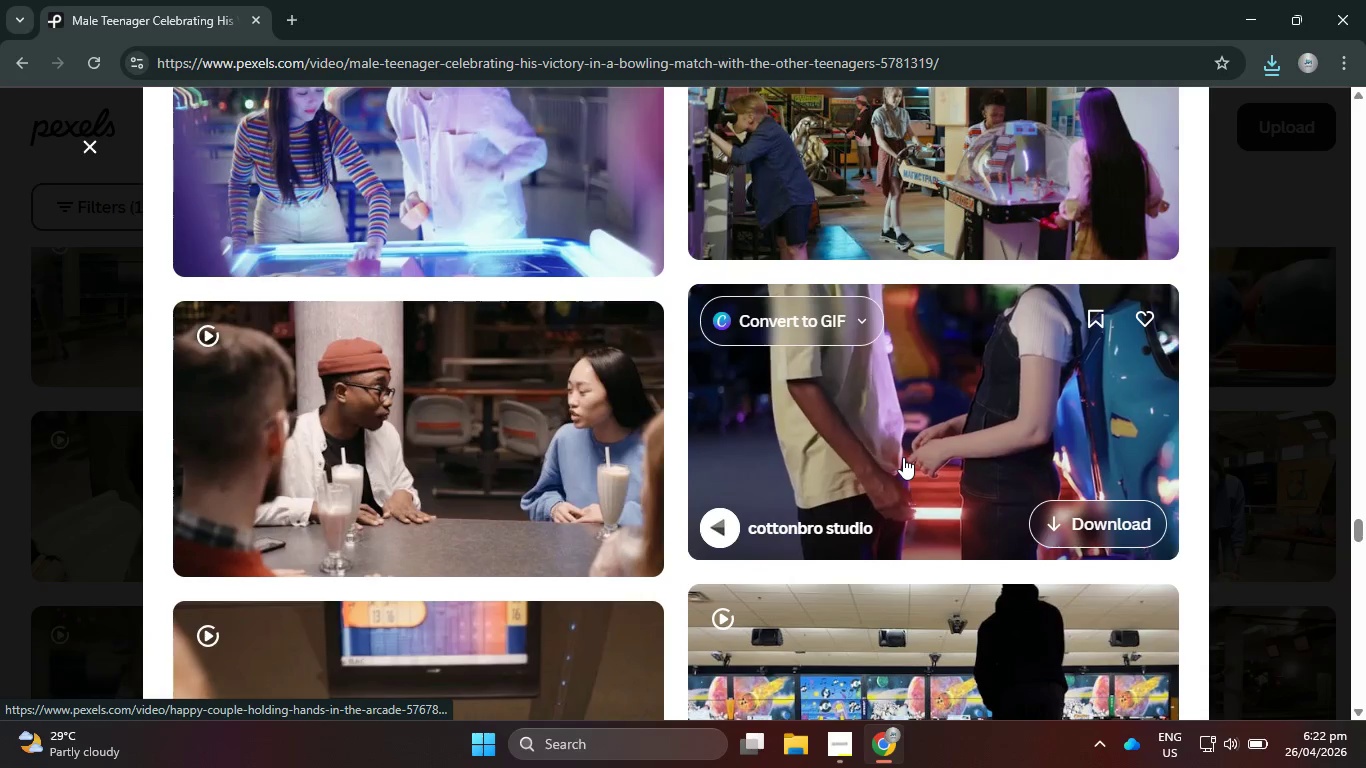 
scroll: coordinate [903, 457], scroll_direction: up, amount: 1.0
 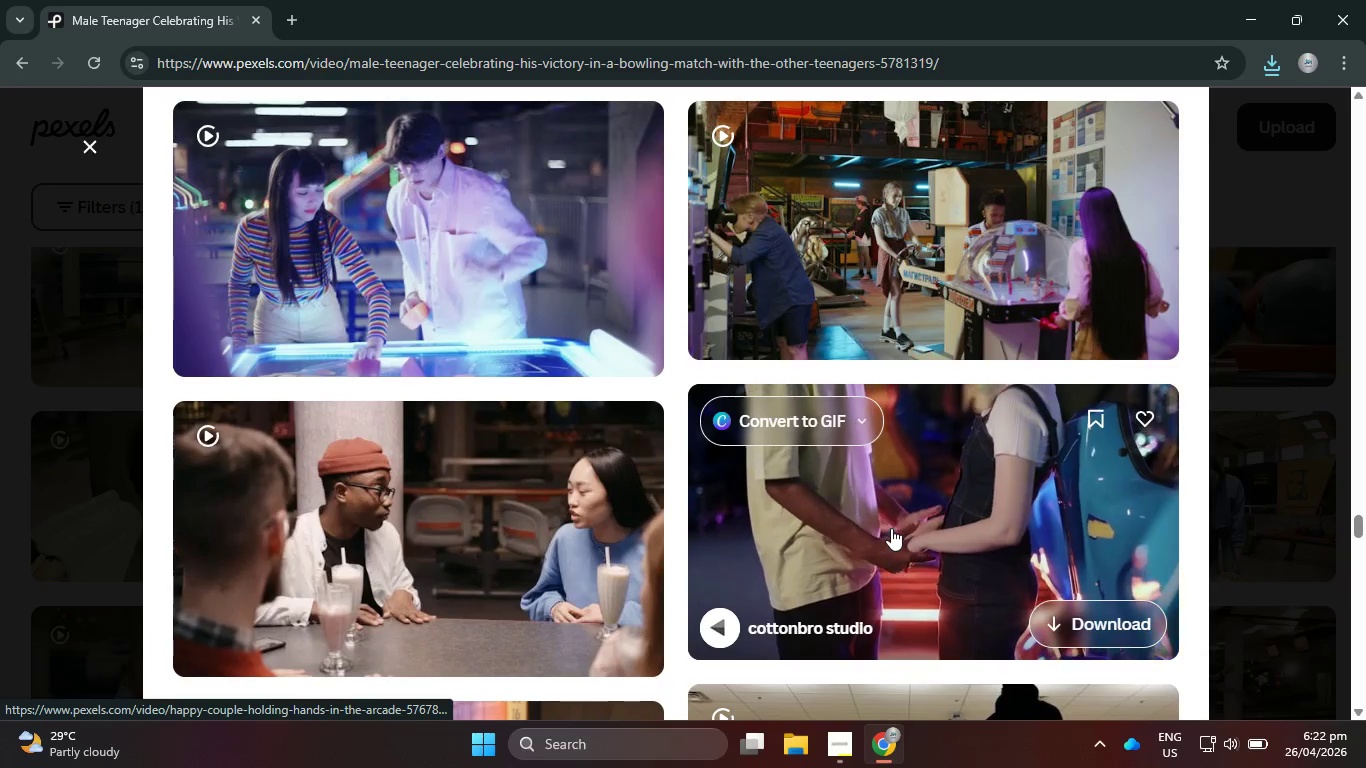 
scroll: coordinate [890, 525], scroll_direction: down, amount: 13.0
 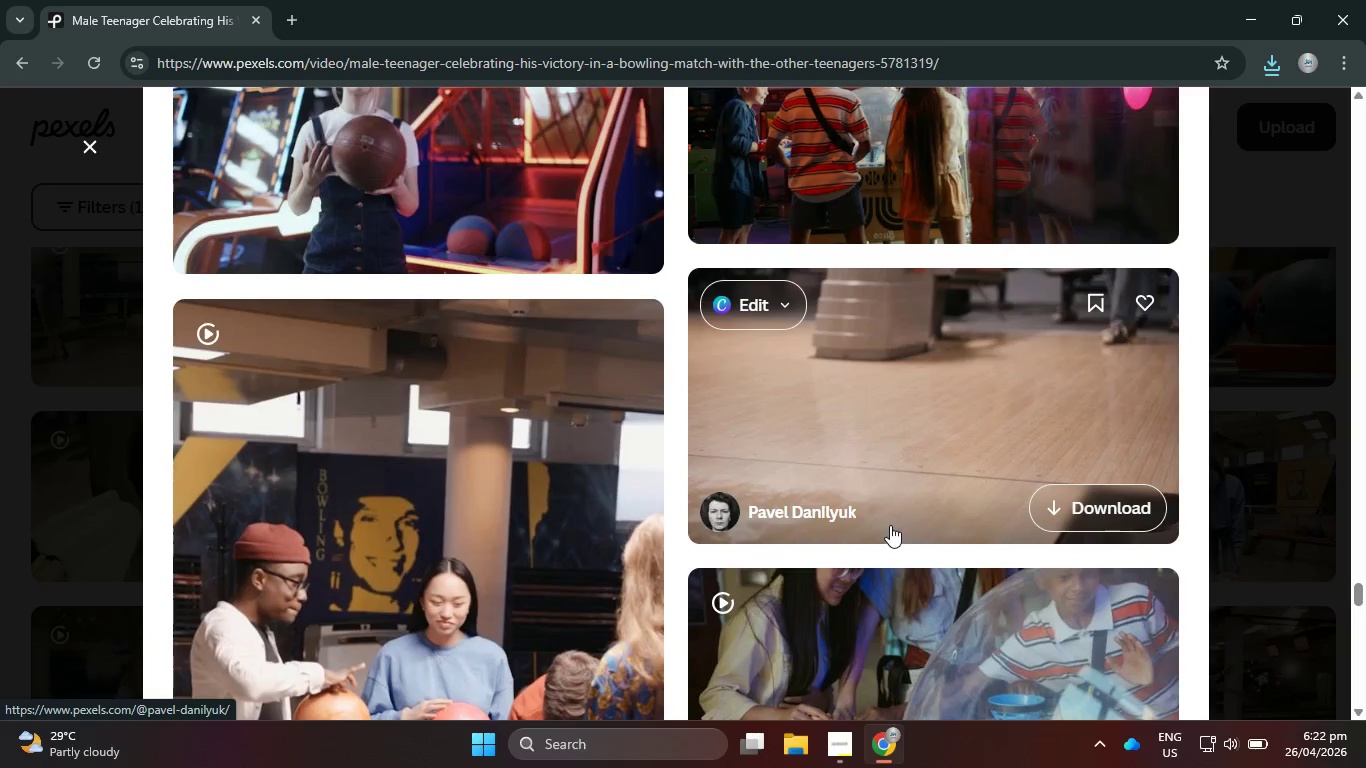 
scroll: coordinate [890, 525], scroll_direction: up, amount: 2.0
 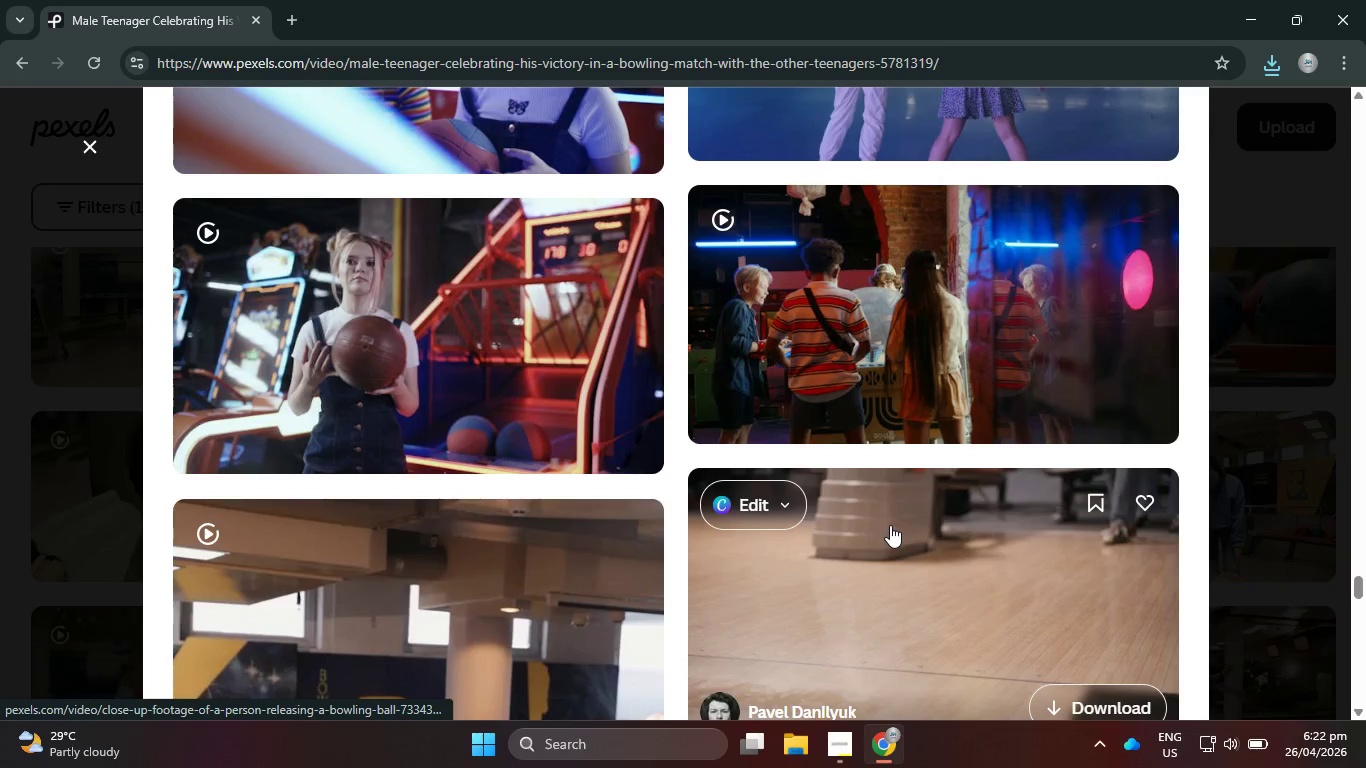 
scroll: coordinate [761, 397], scroll_direction: down, amount: 12.0
 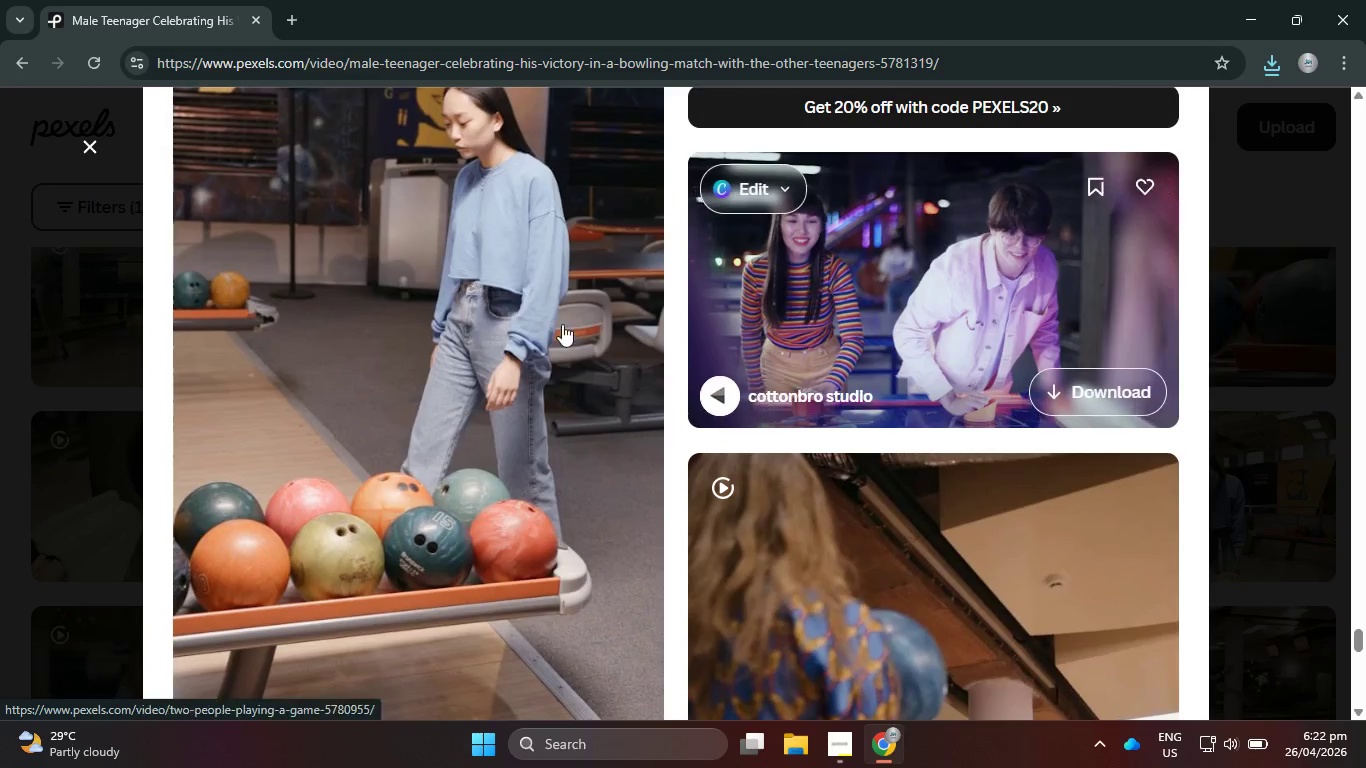 
left_click([98, 148])
 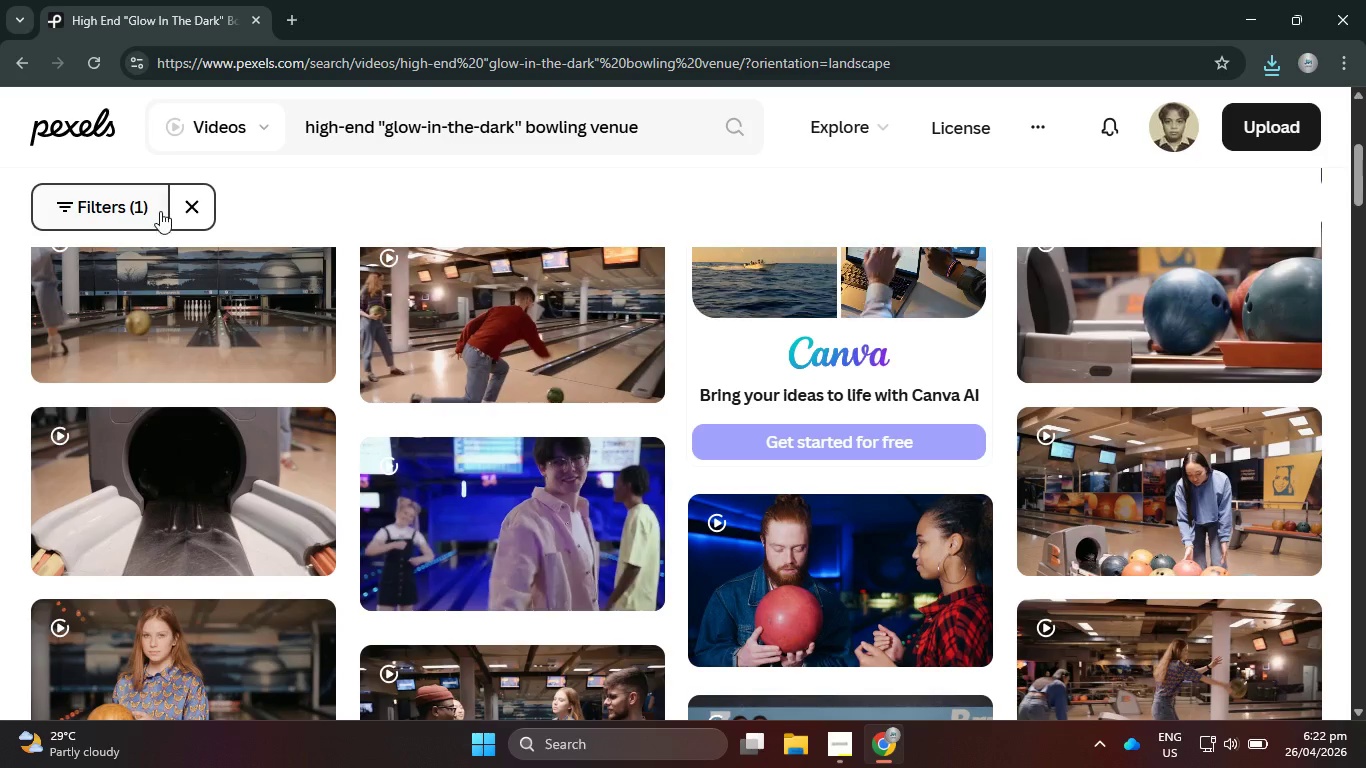 
mouse_move([626, 518])
 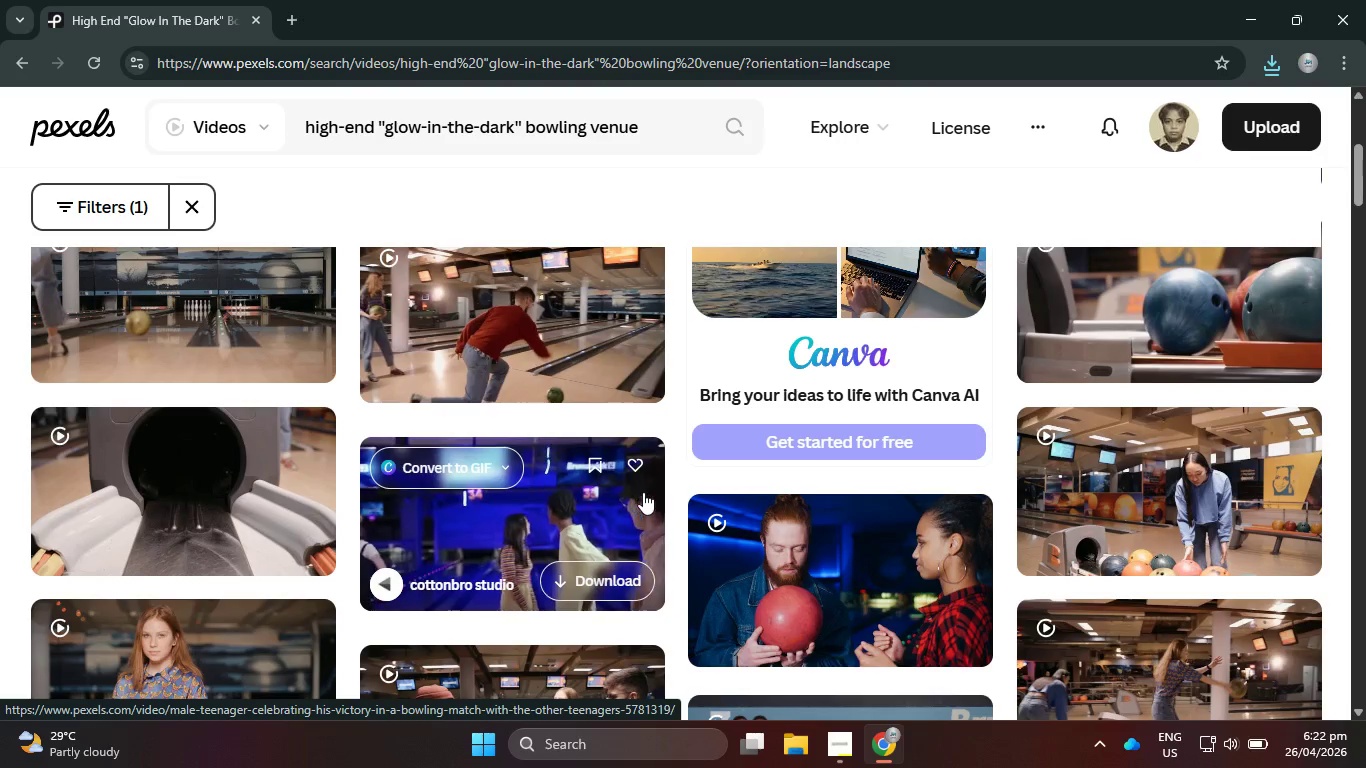 
scroll: coordinate [809, 599], scroll_direction: down, amount: 11.0
 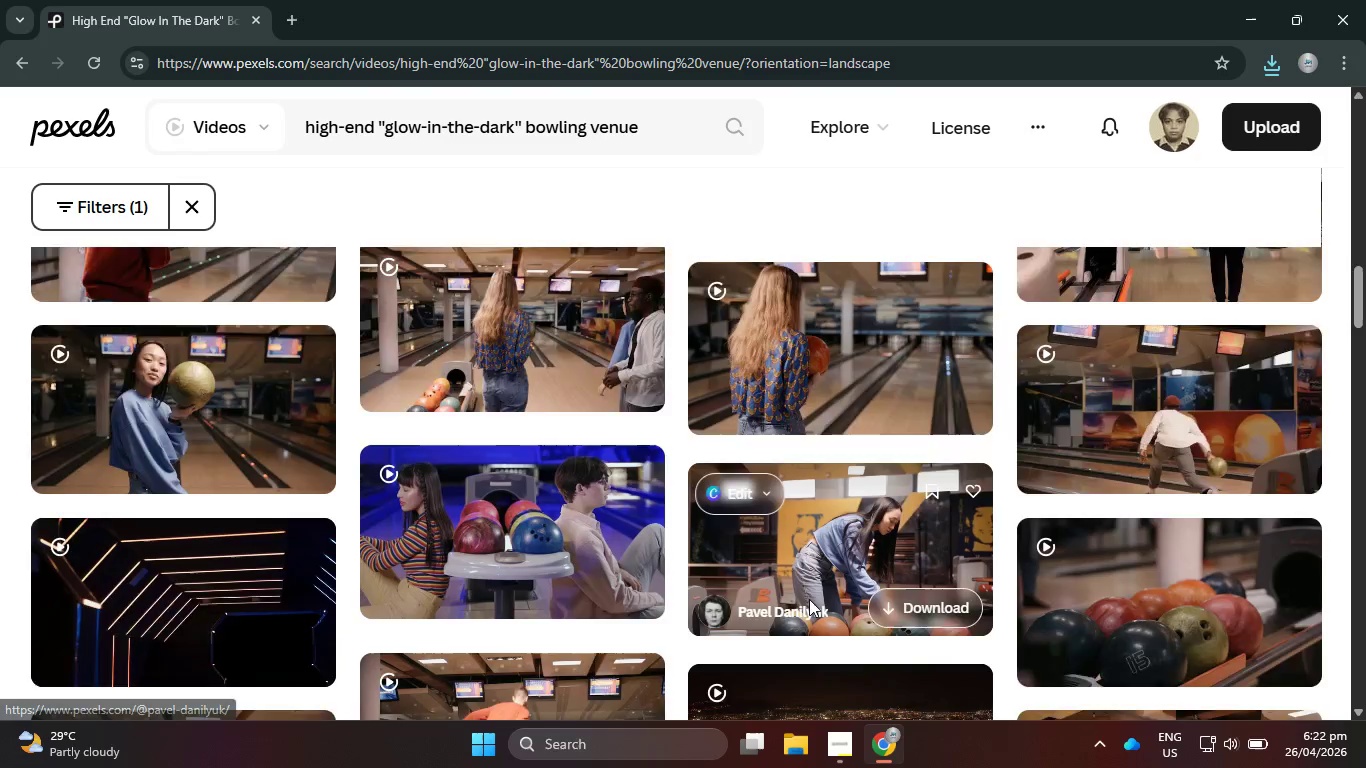 
scroll: coordinate [811, 592], scroll_direction: down, amount: 3.0
 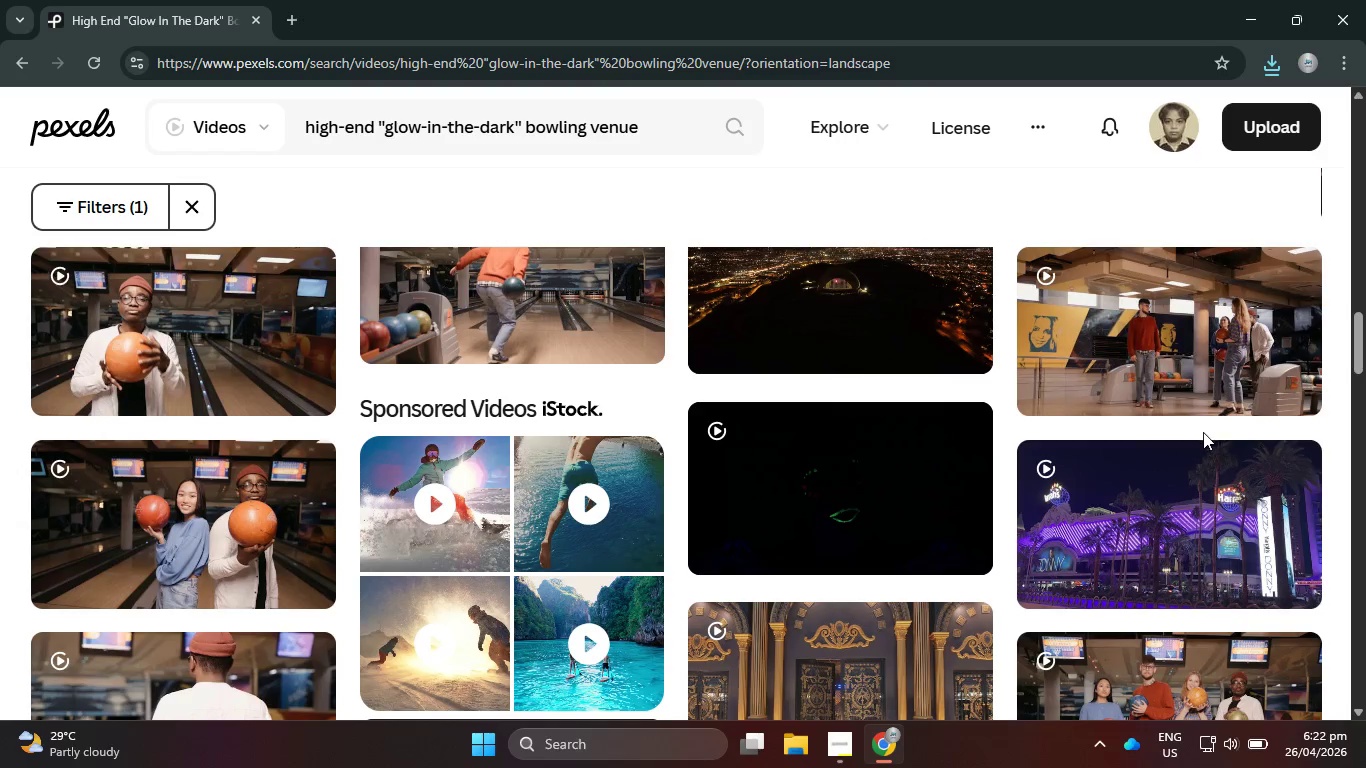 
scroll: coordinate [1194, 433], scroll_direction: up, amount: 2.0
 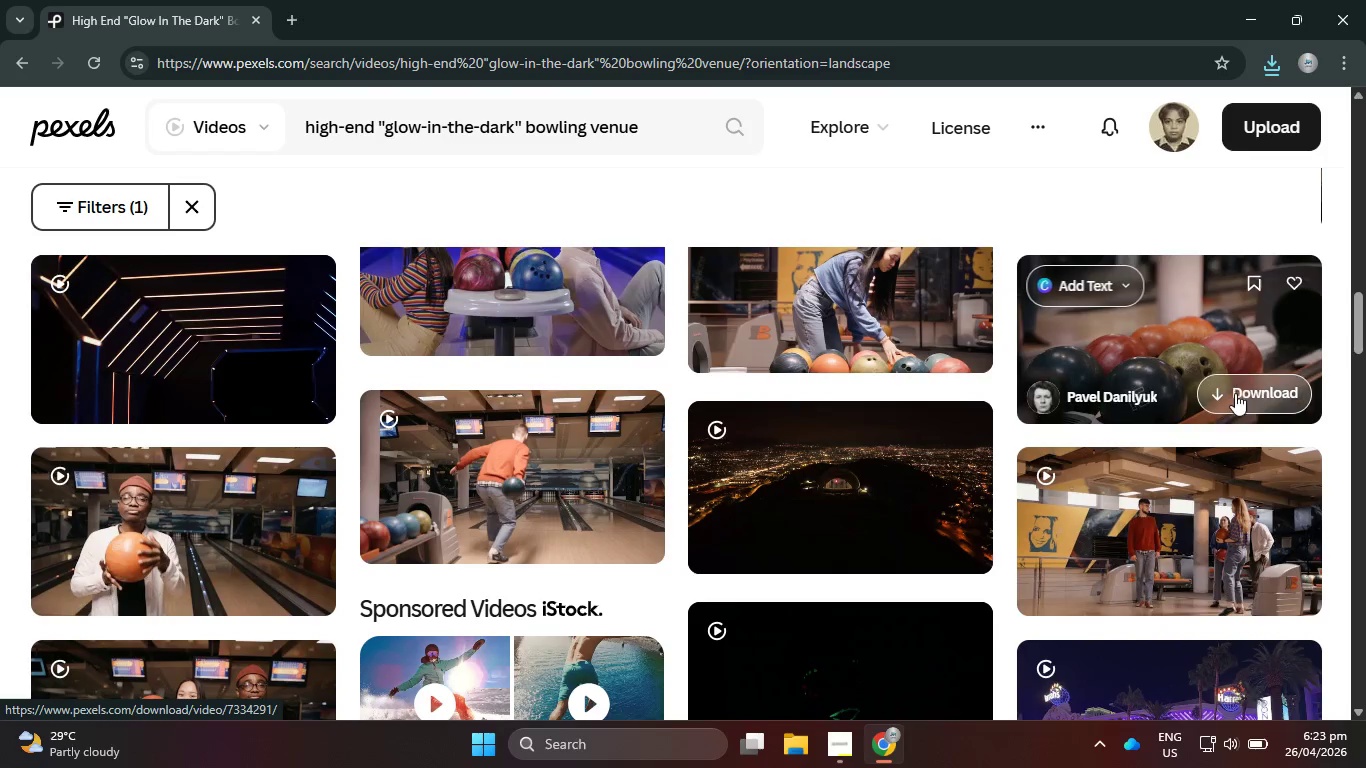 
left_click([1242, 392])
 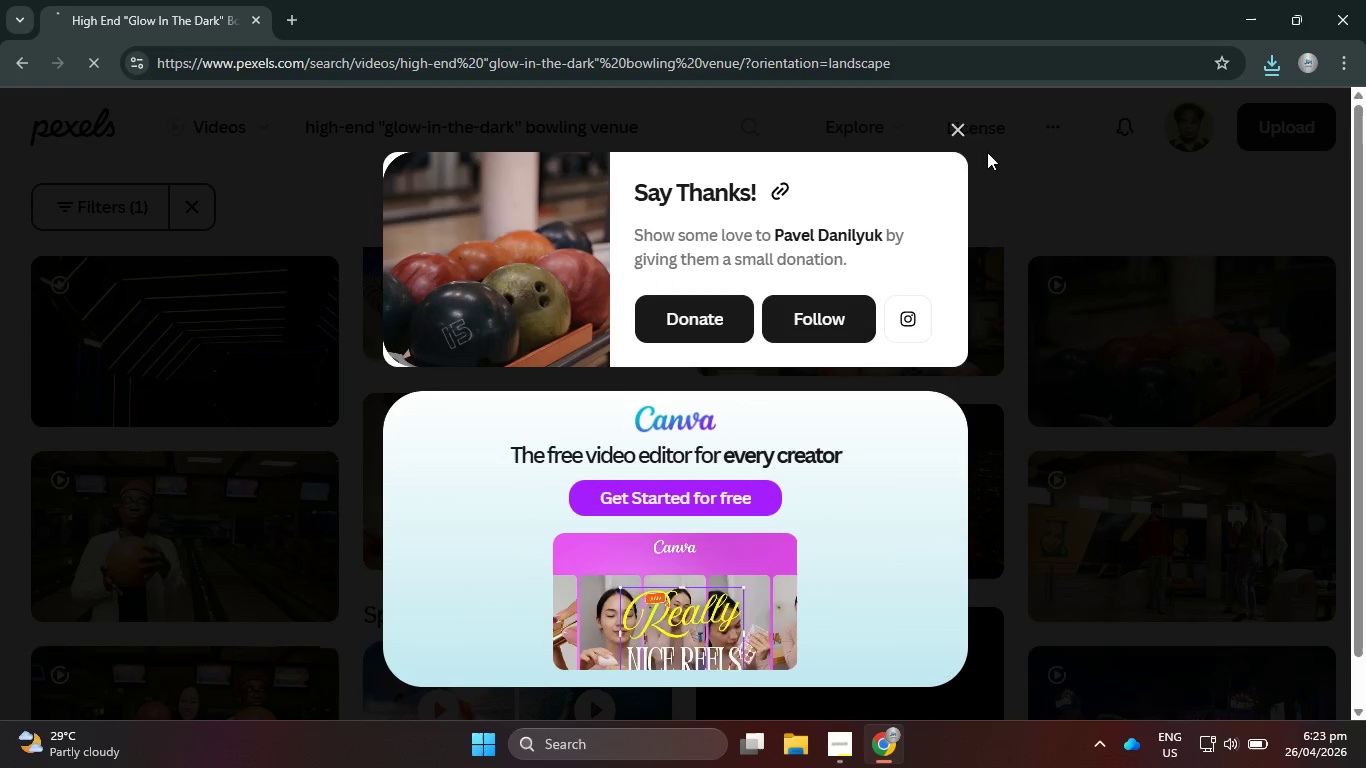 
left_click([962, 128])
 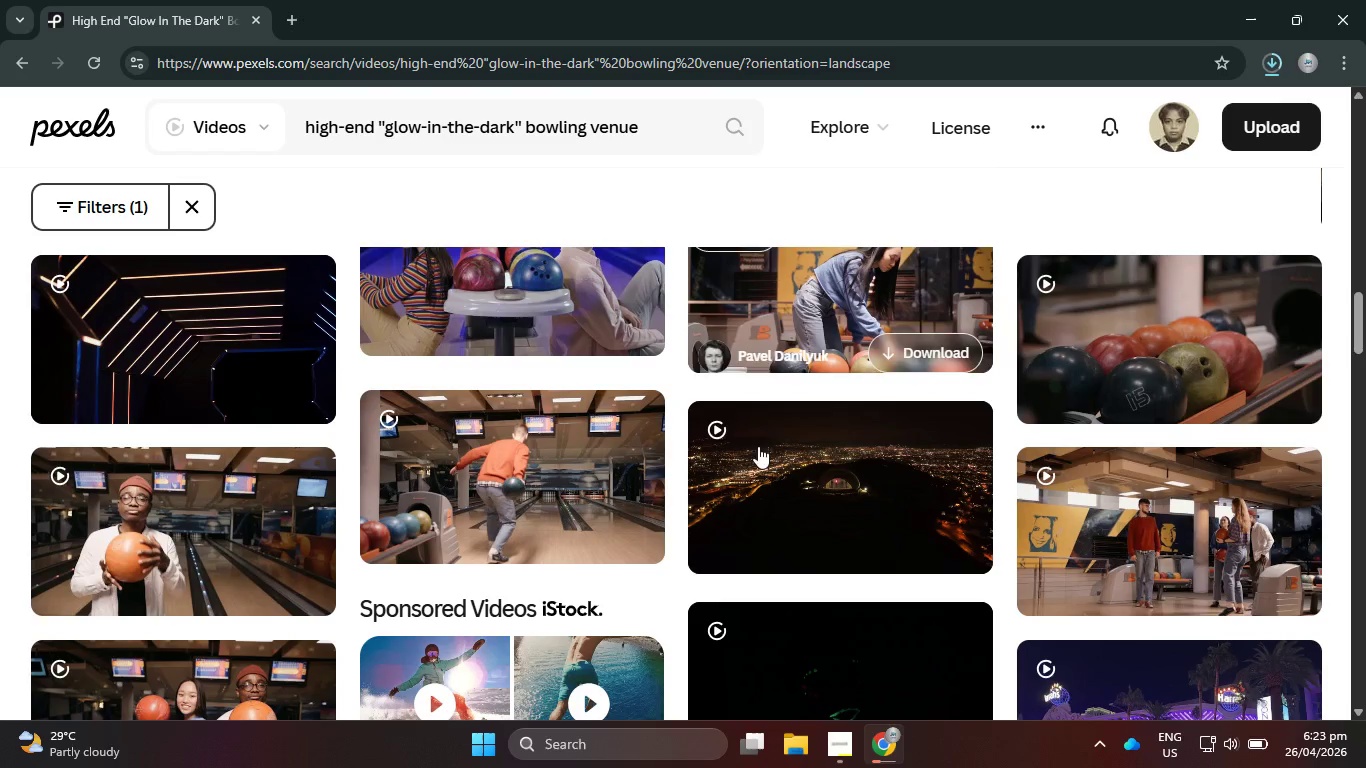 
scroll: coordinate [643, 540], scroll_direction: down, amount: 7.0
 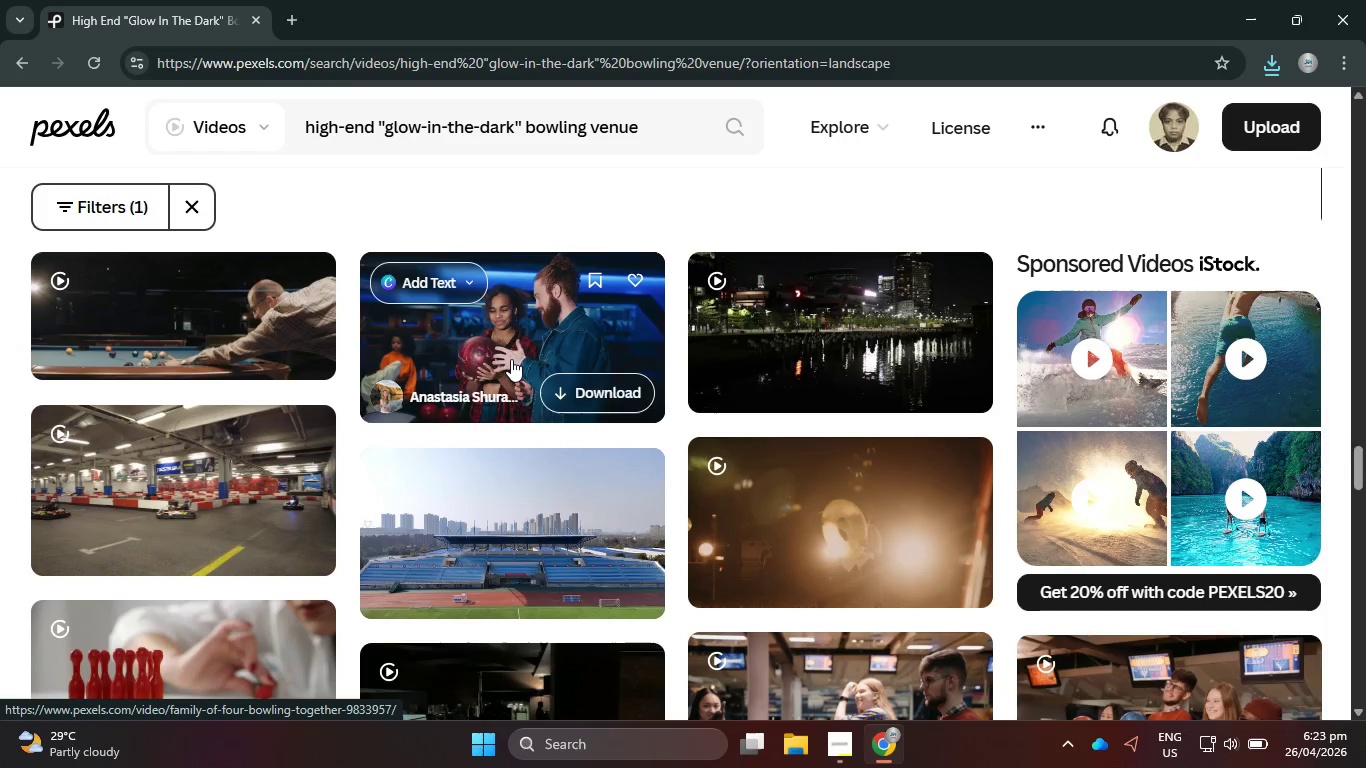 
wait(7.03)
 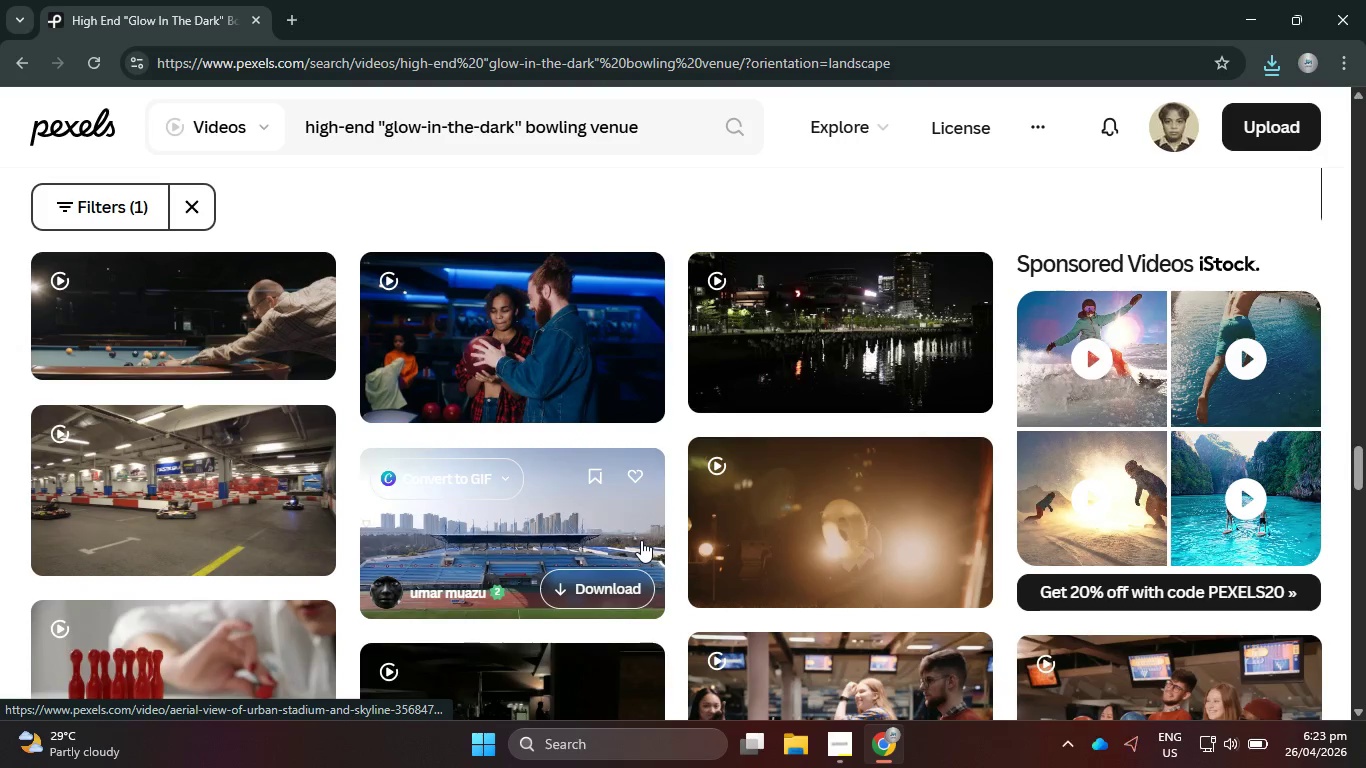 
left_click([626, 391])
 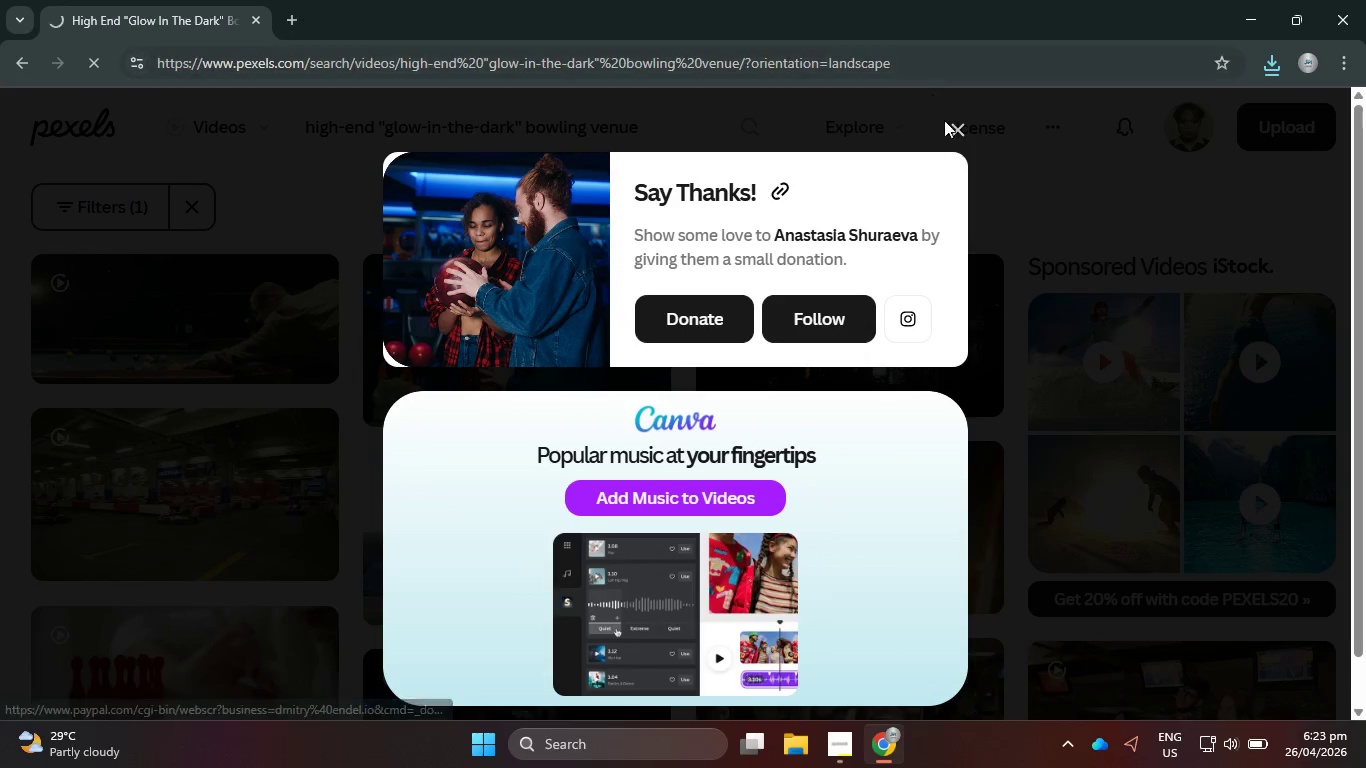 
left_click([961, 133])
 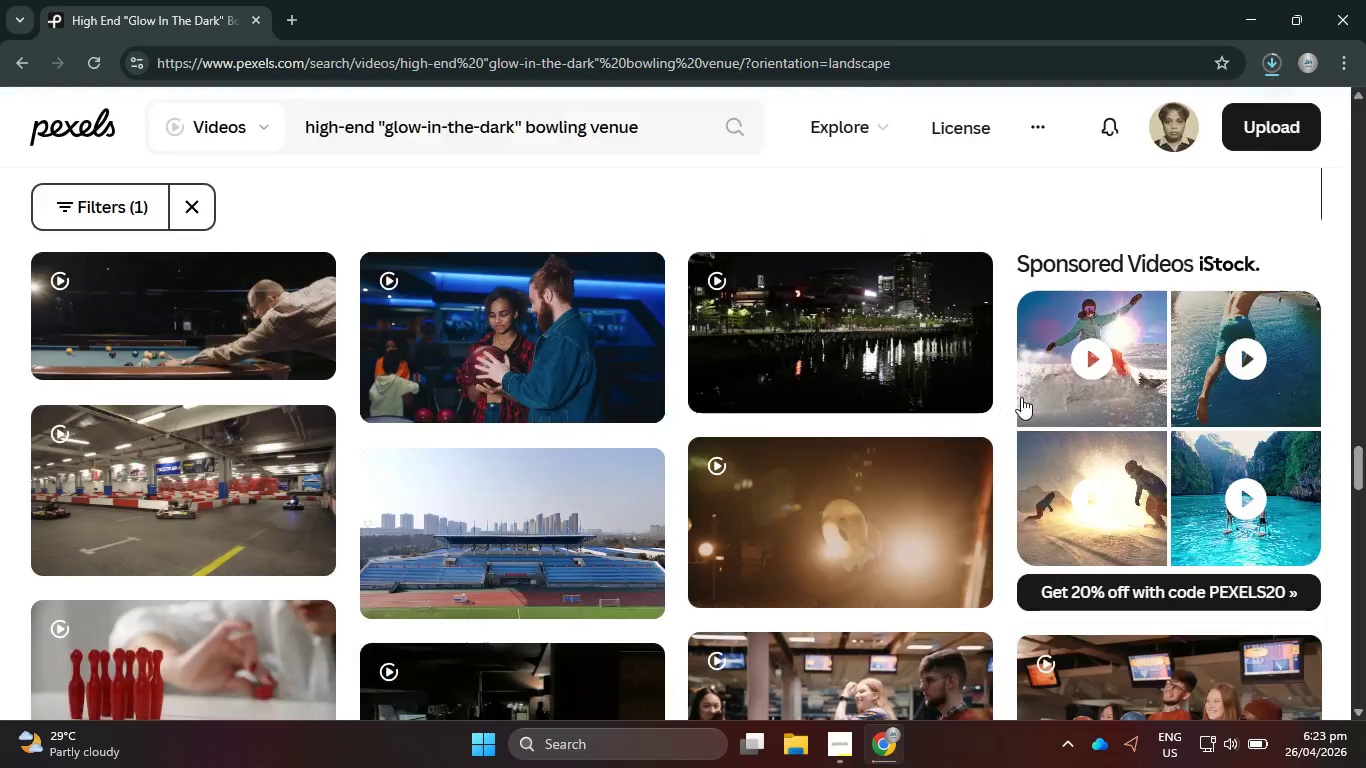 
scroll: coordinate [1025, 400], scroll_direction: down, amount: 11.0
 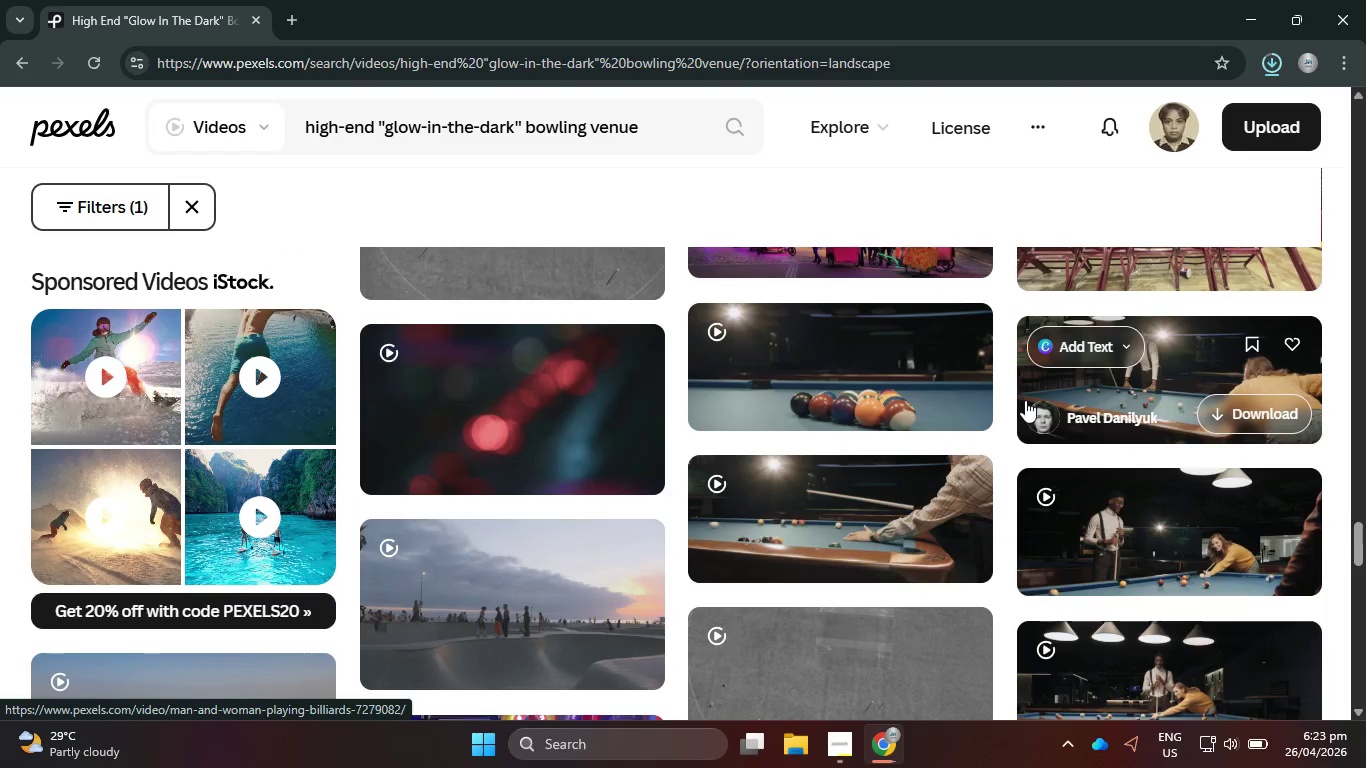 
scroll: coordinate [1025, 400], scroll_direction: up, amount: 2.0
 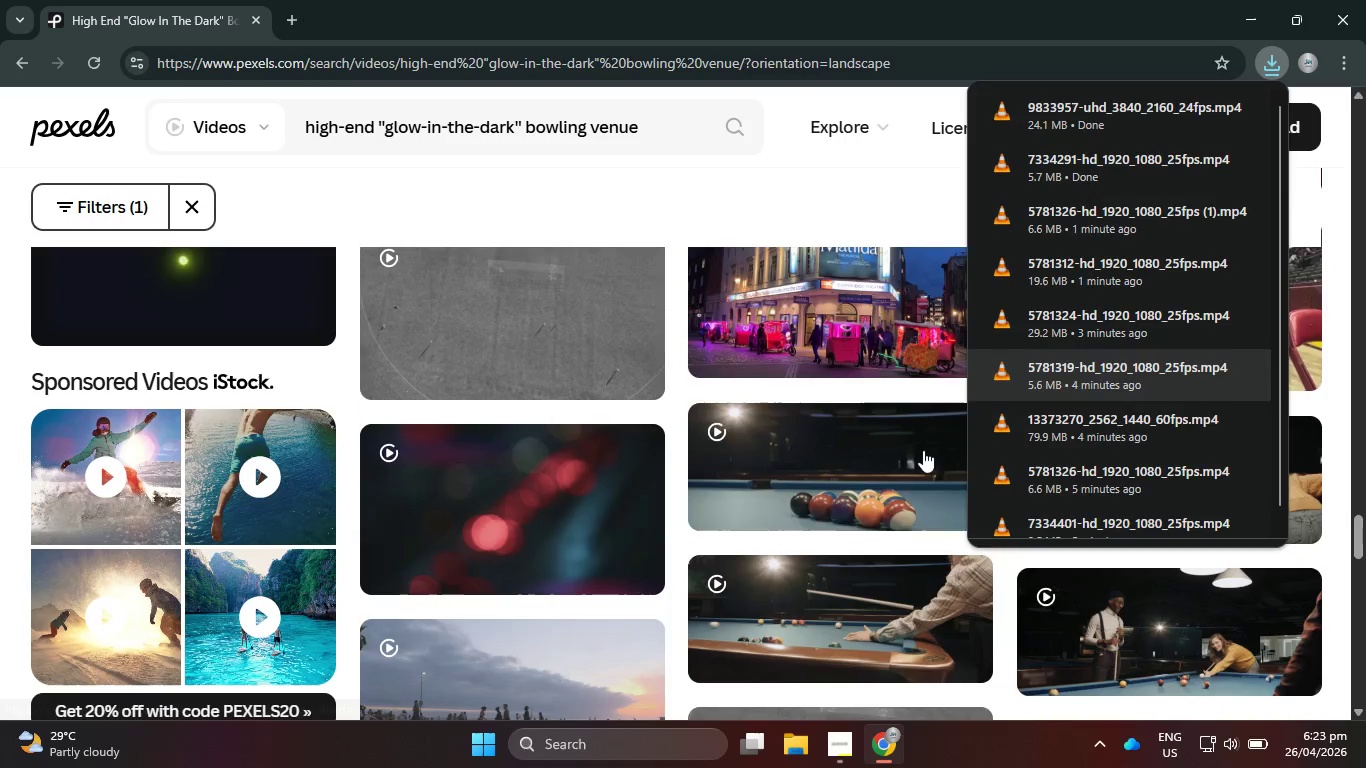 
scroll: coordinate [888, 463], scroll_direction: down, amount: 7.0
 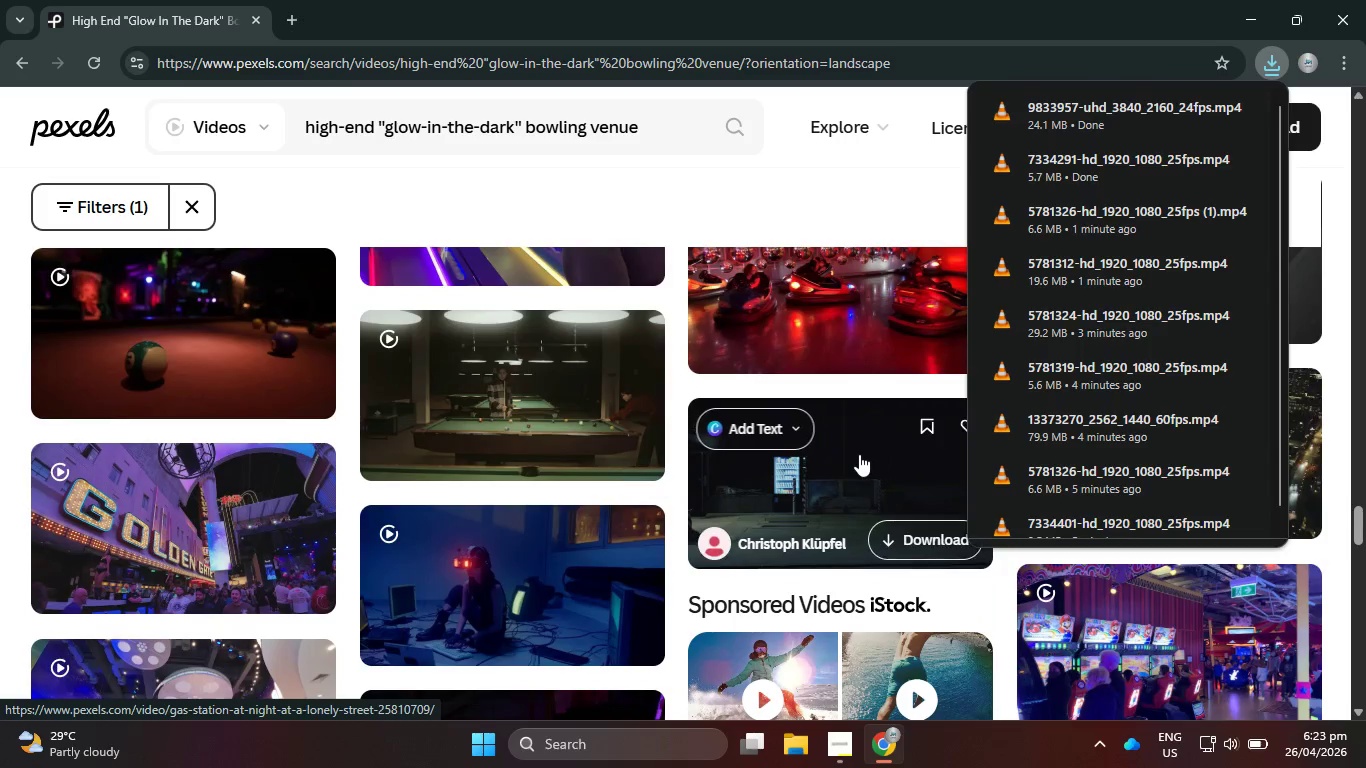 
scroll: coordinate [849, 454], scroll_direction: up, amount: 1.0
 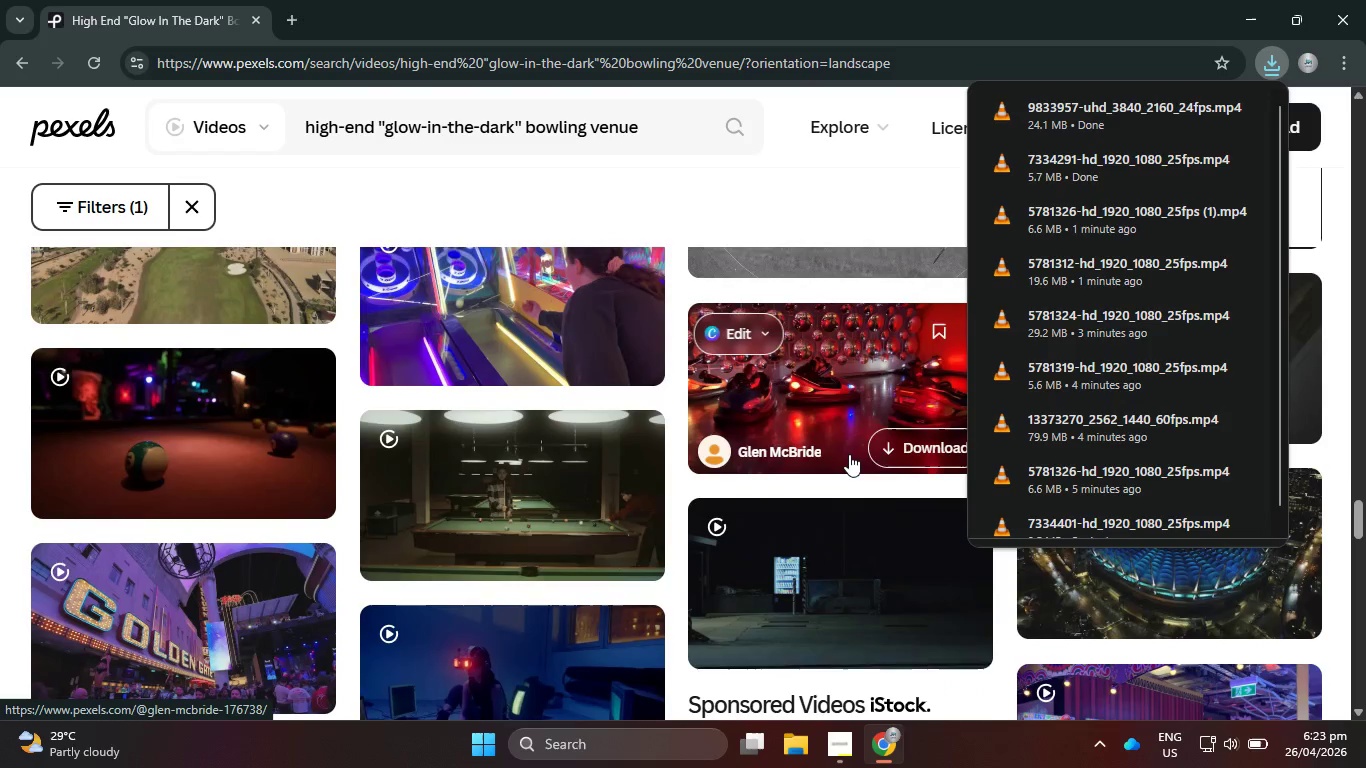 
scroll: coordinate [715, 459], scroll_direction: down, amount: 10.0
 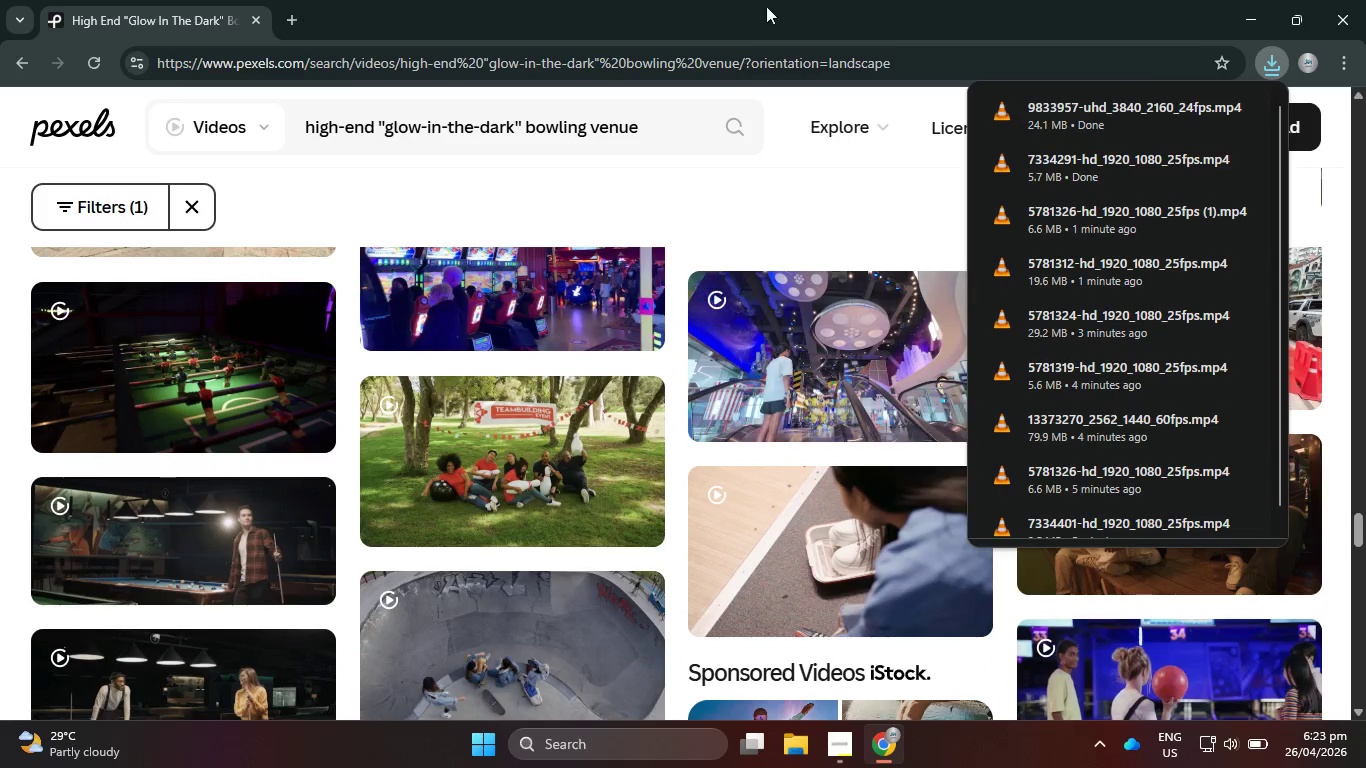 
left_click([754, 6])
 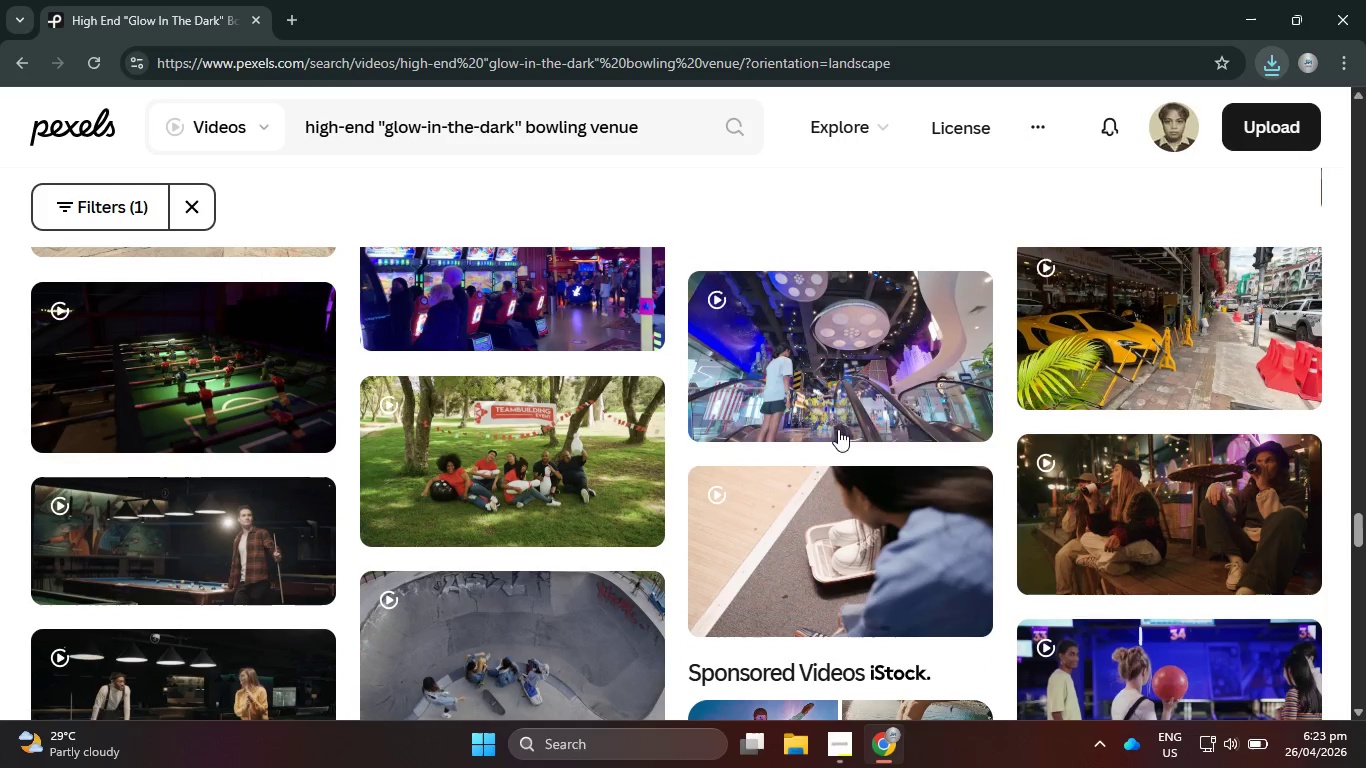 
scroll: coordinate [1097, 527], scroll_direction: down, amount: 17.0
 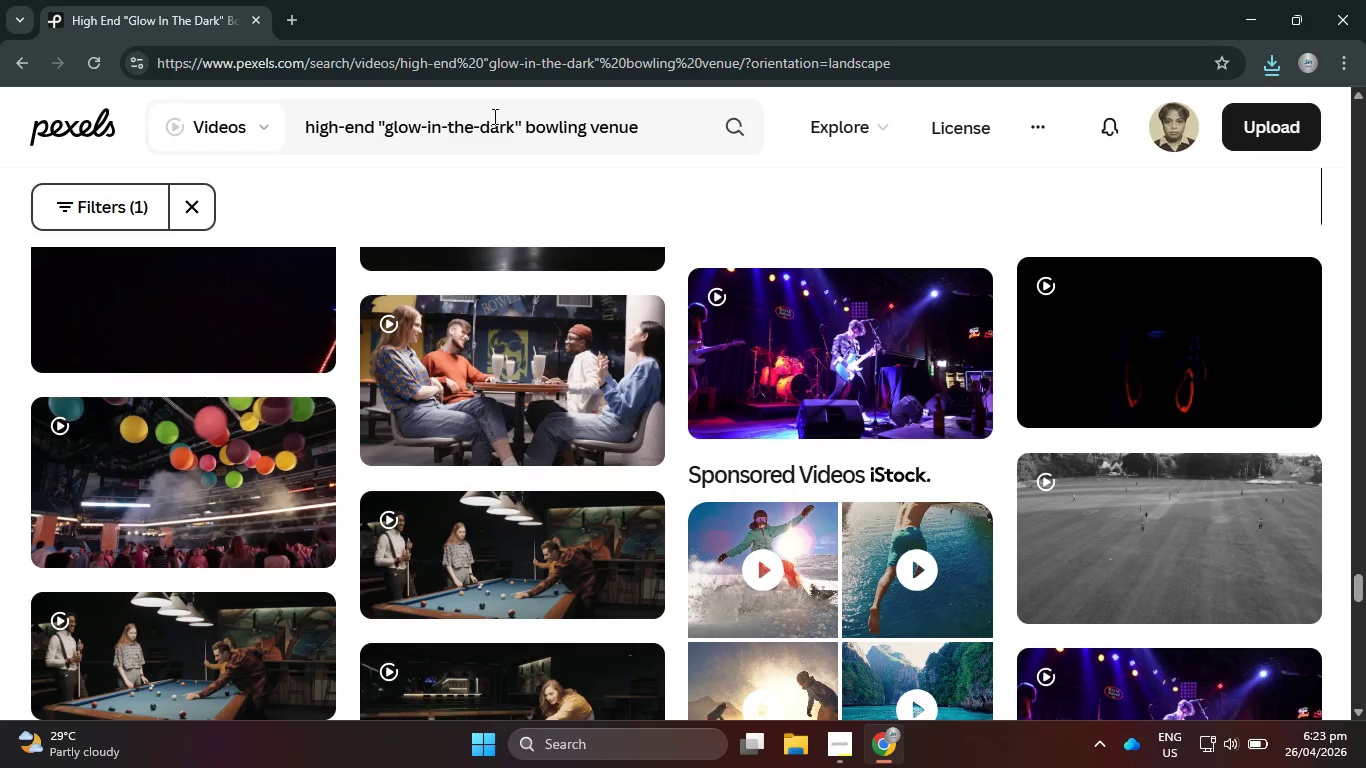 
left_click_drag(start_coordinate=[526, 131], to_coordinate=[510, 135])
 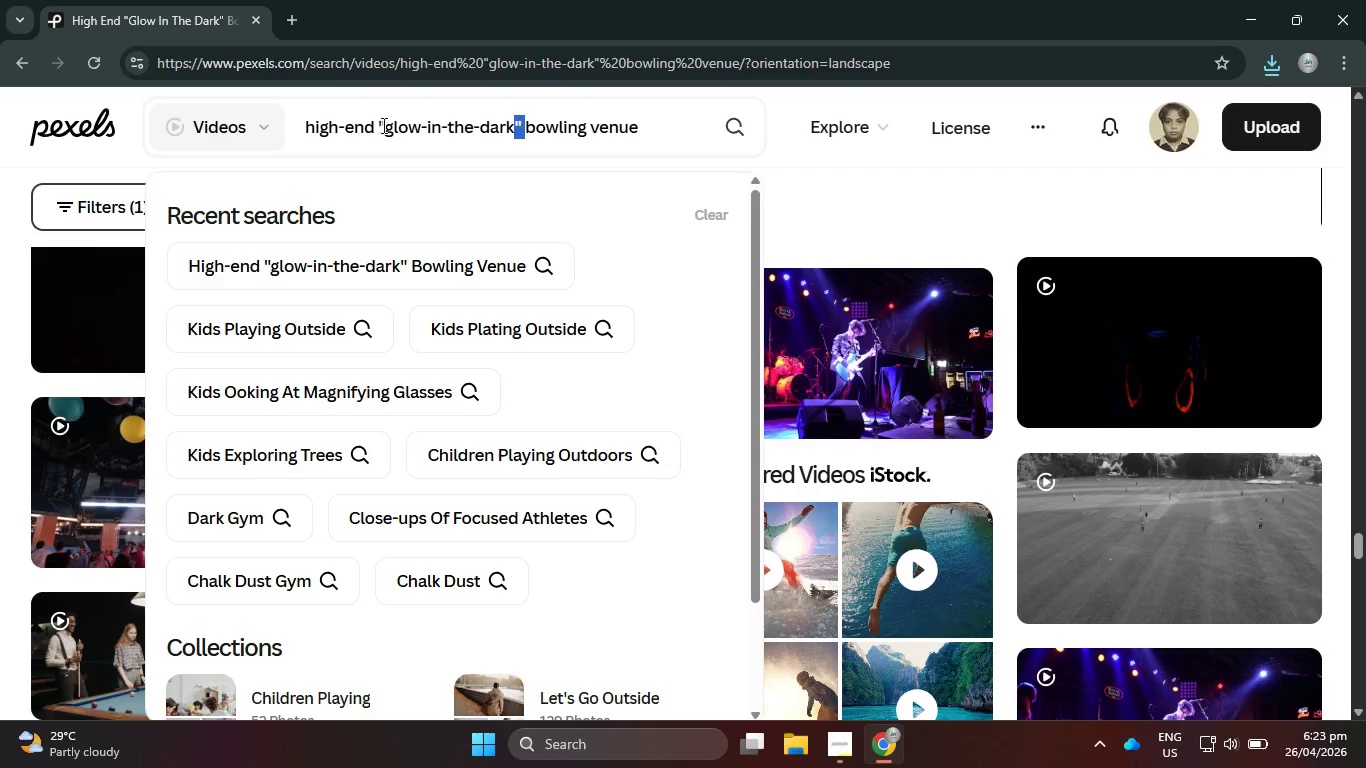 
left_click_drag(start_coordinate=[386, 126], to_coordinate=[315, 142])
 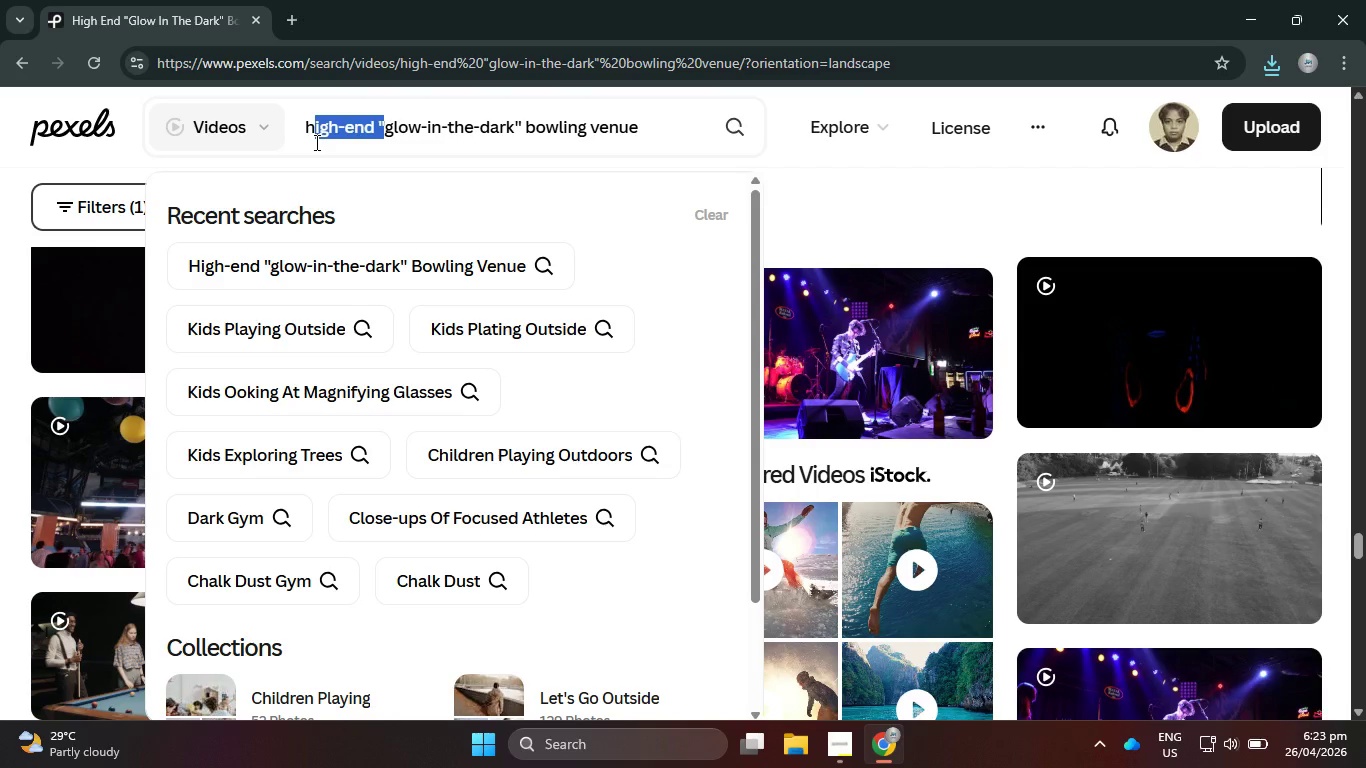 
left_click([315, 142])
 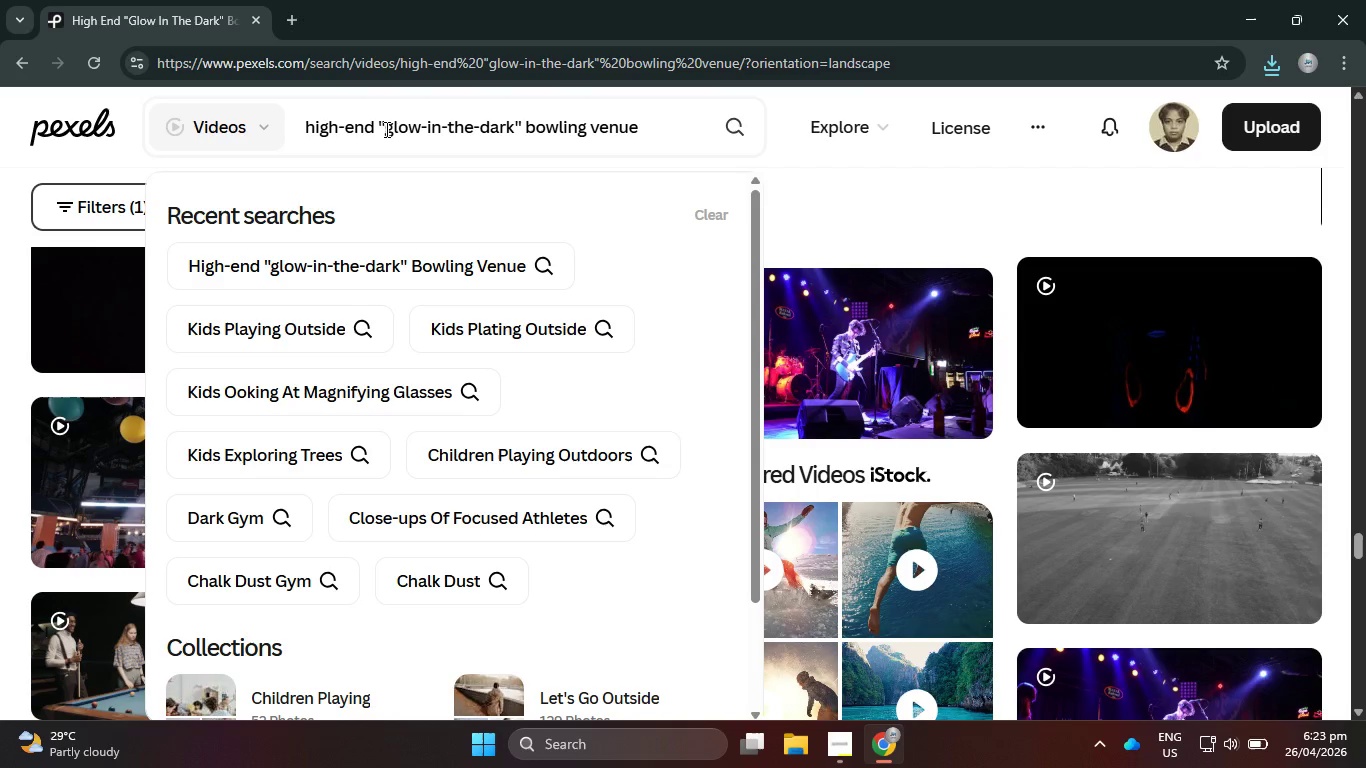 
left_click_drag(start_coordinate=[385, 129], to_coordinate=[276, 148])
 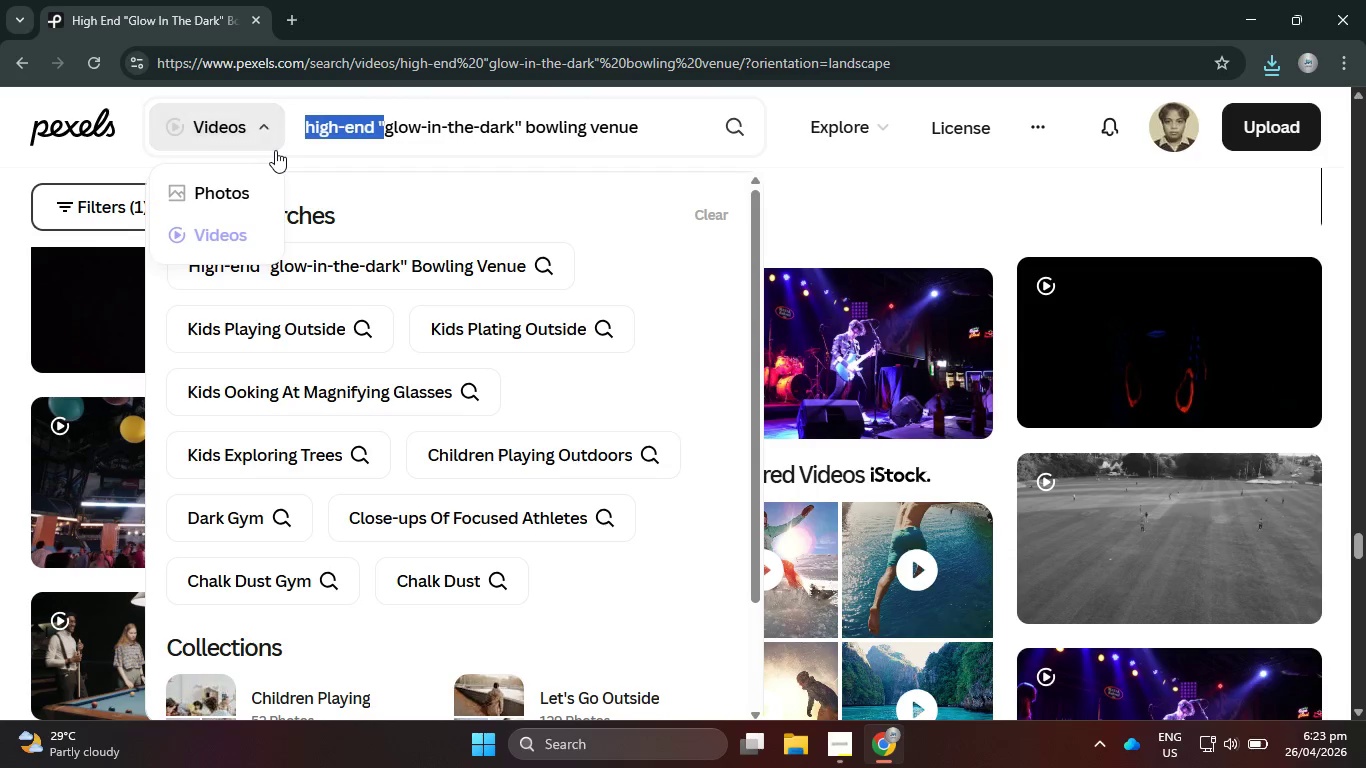 
key(Backspace)
 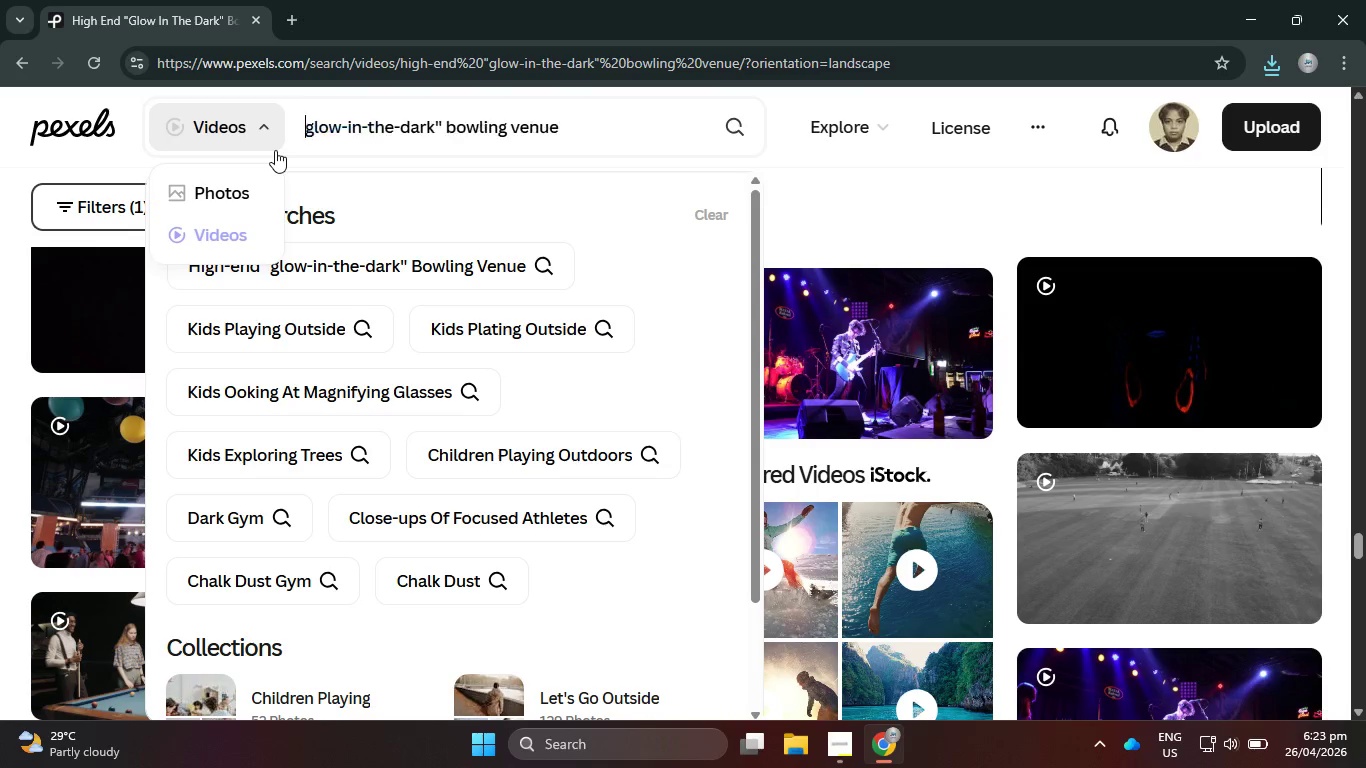 
key(Enter)
 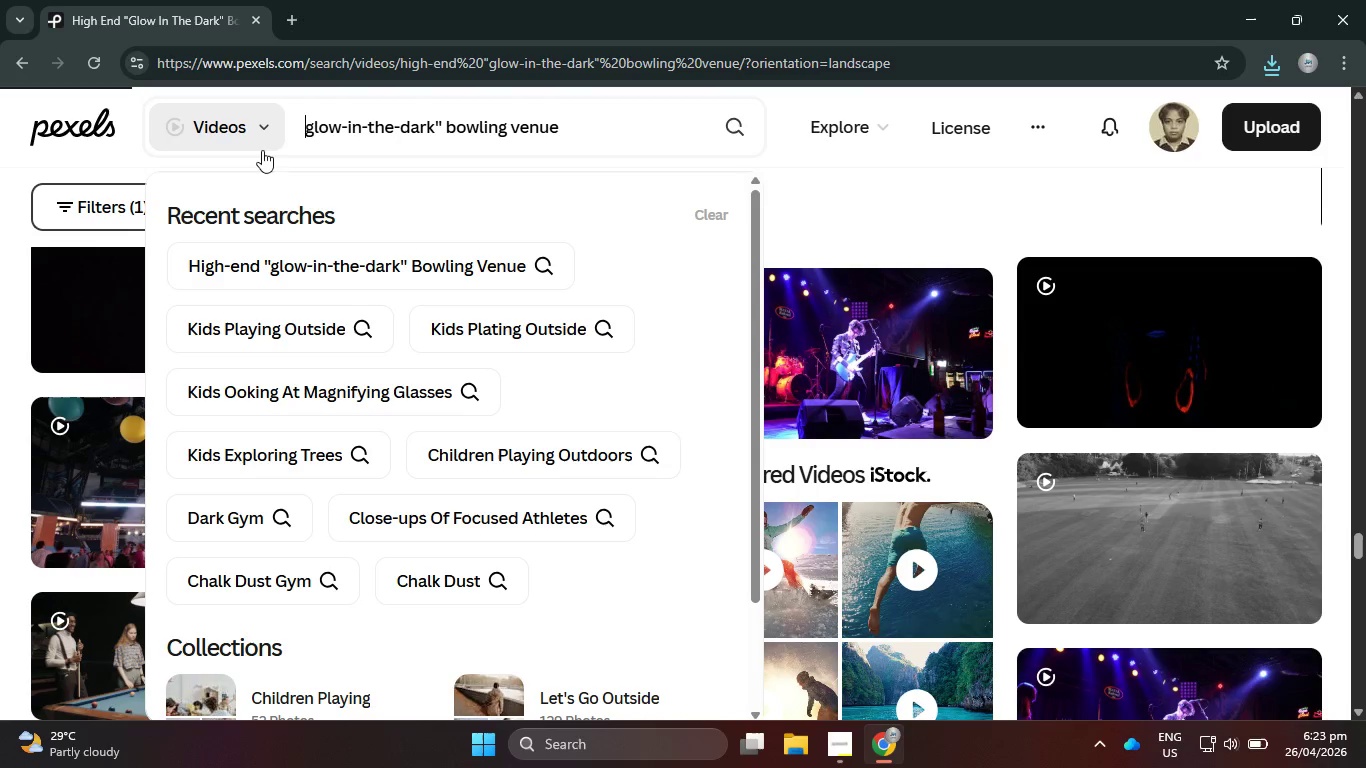 
scroll: coordinate [1114, 349], scroll_direction: down, amount: 4.0
 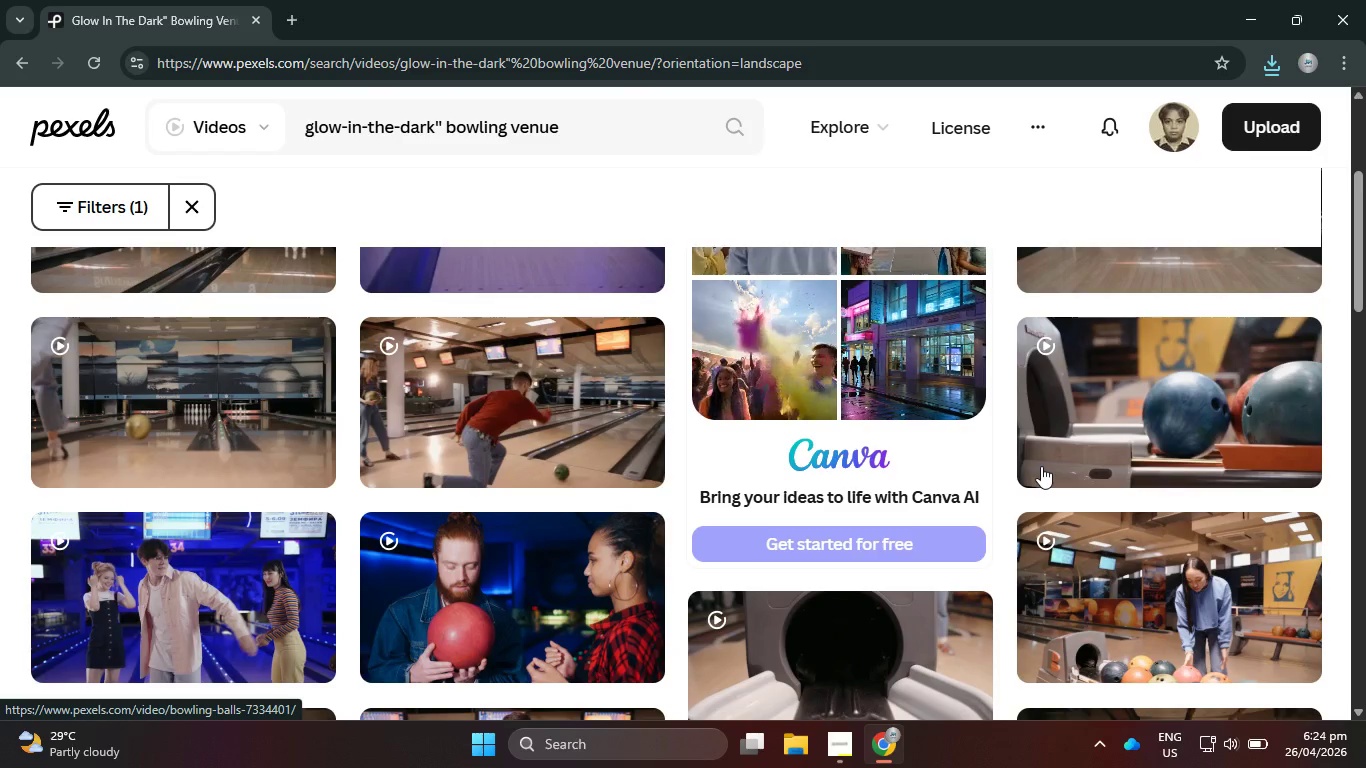 
wait(18.23)
 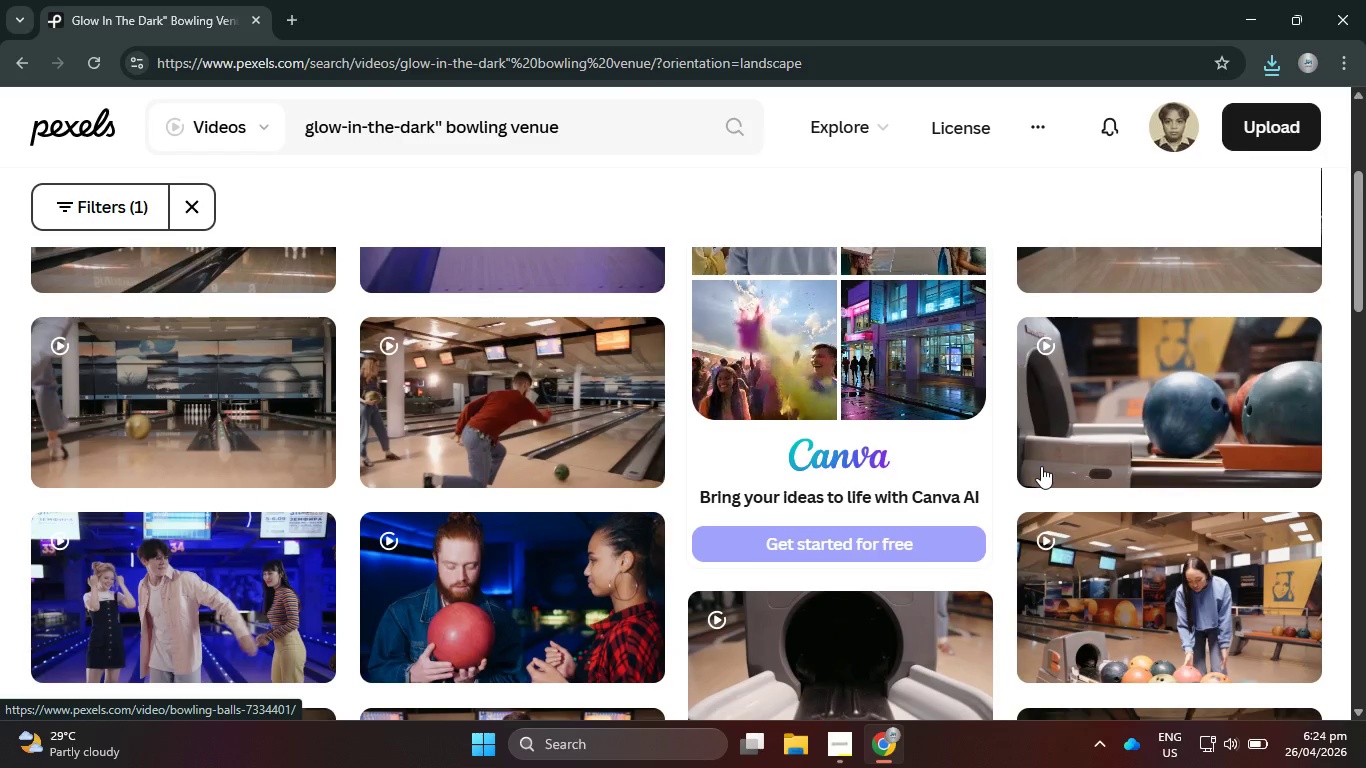 
left_click([610, 655])
 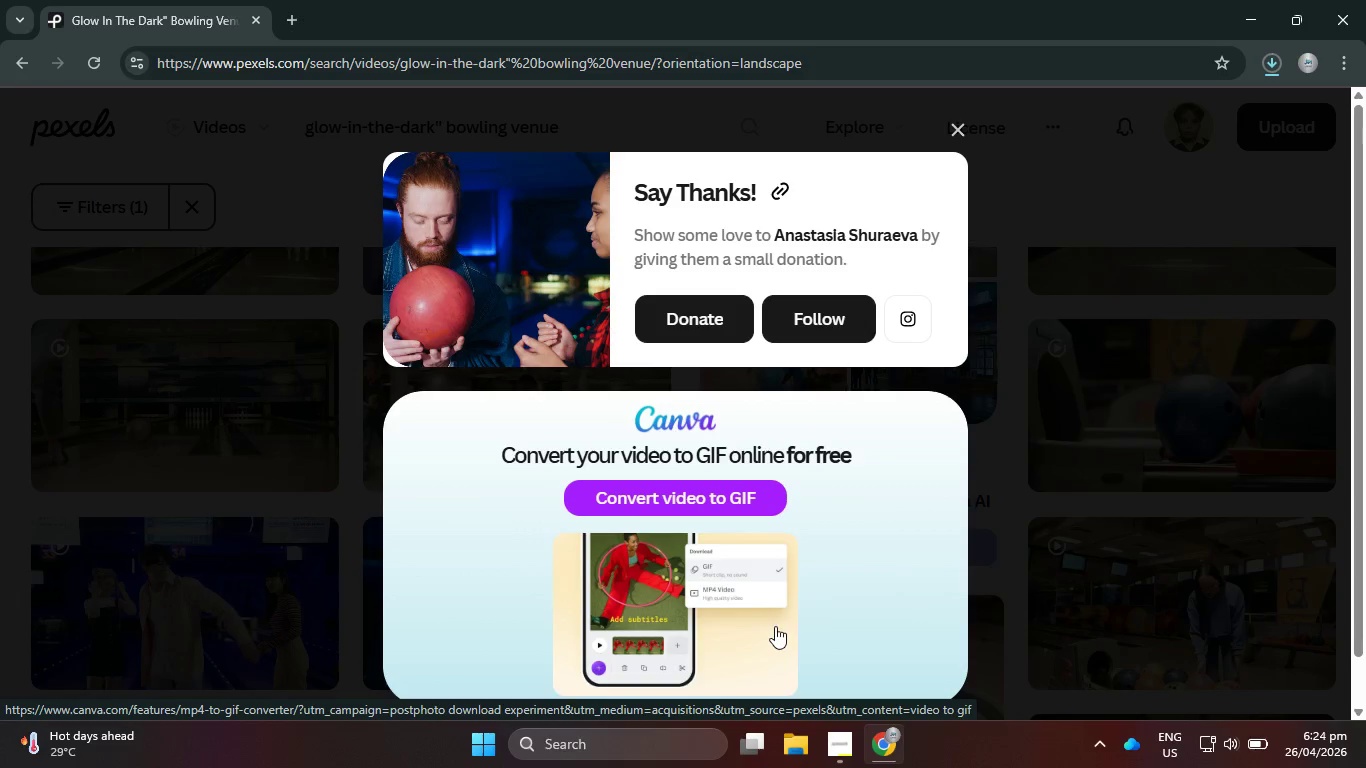 
left_click([961, 132])
 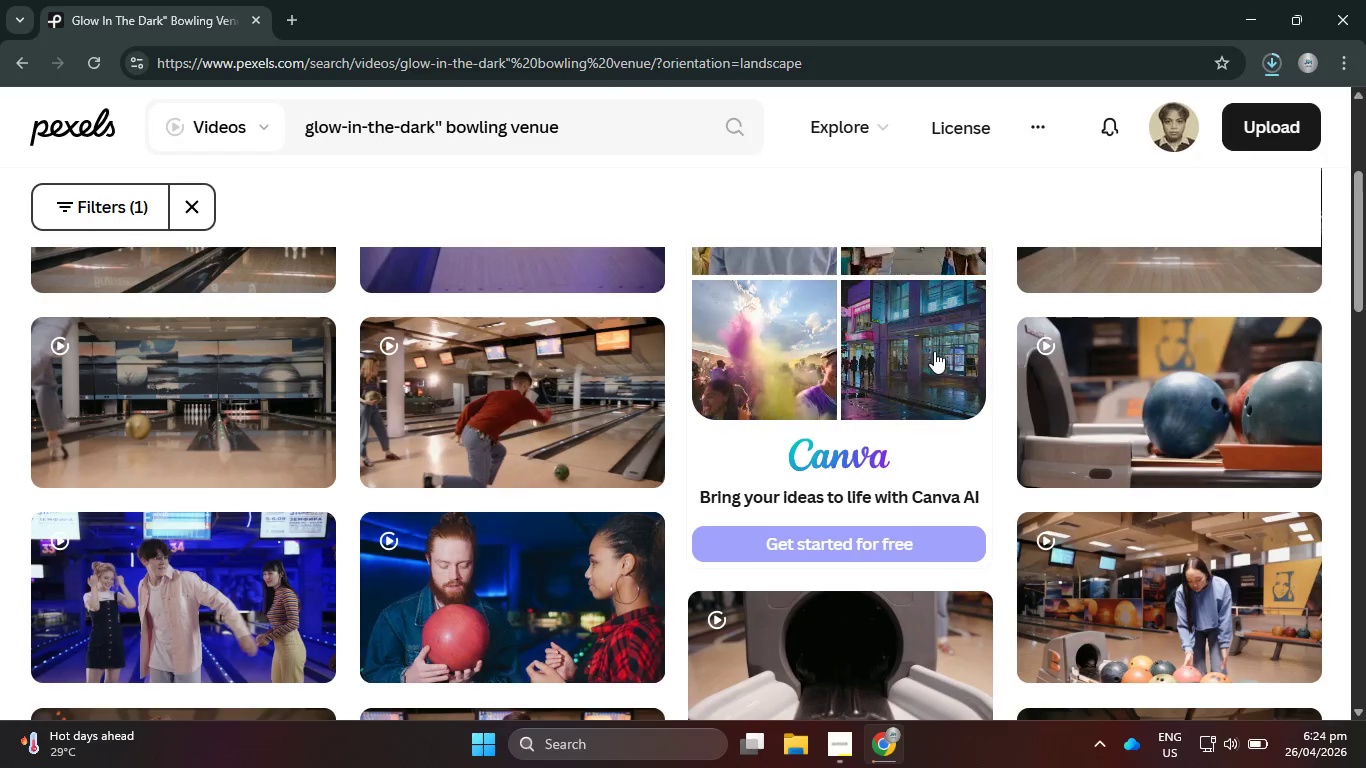 
scroll: coordinate [921, 415], scroll_direction: down, amount: 10.0
 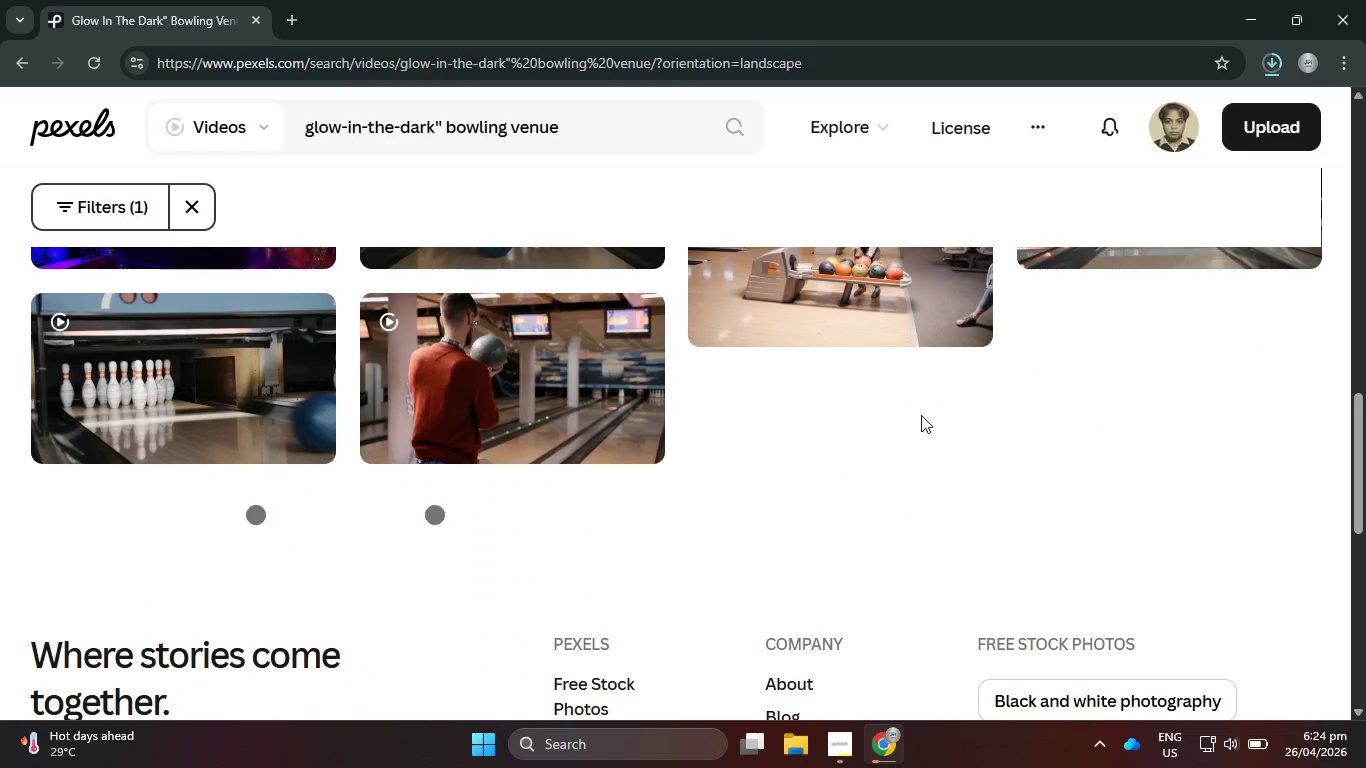 
scroll: coordinate [921, 415], scroll_direction: up, amount: 2.0
 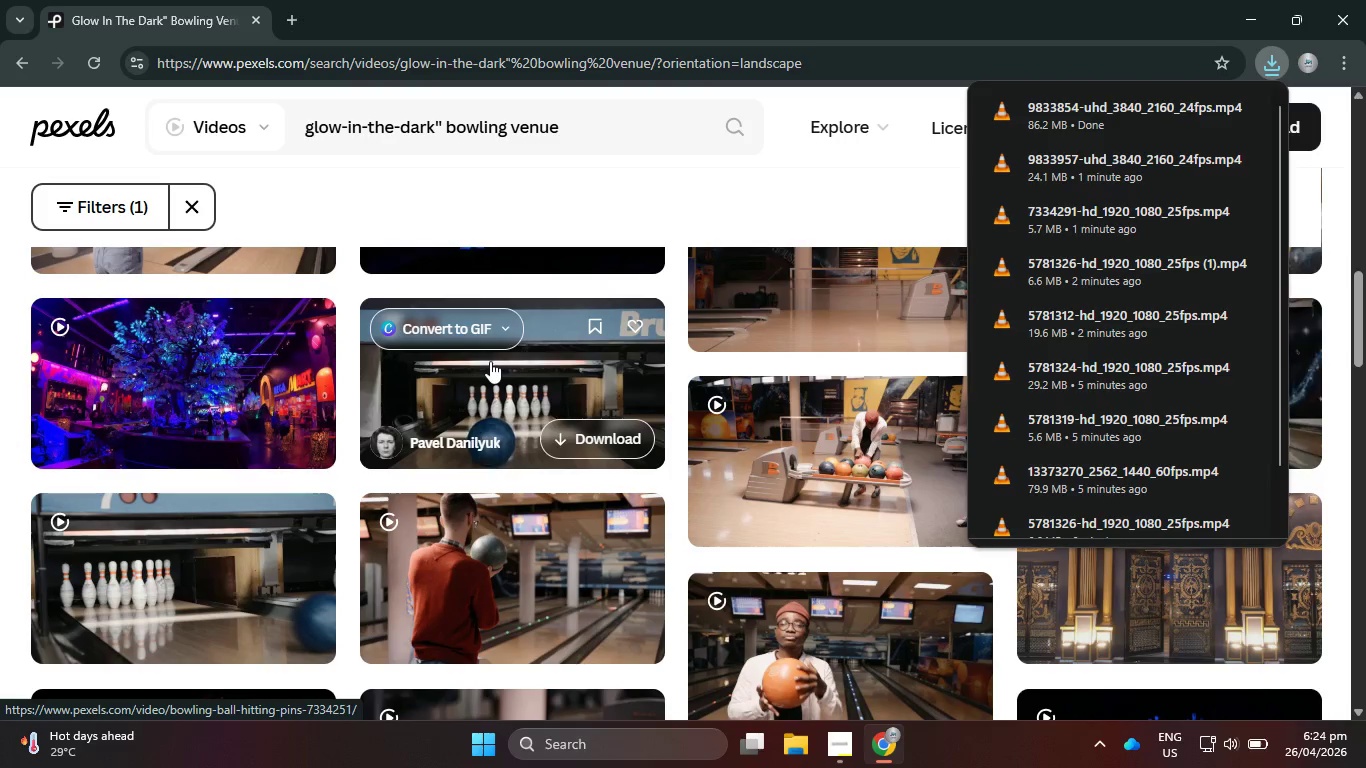 
wait(10.34)
 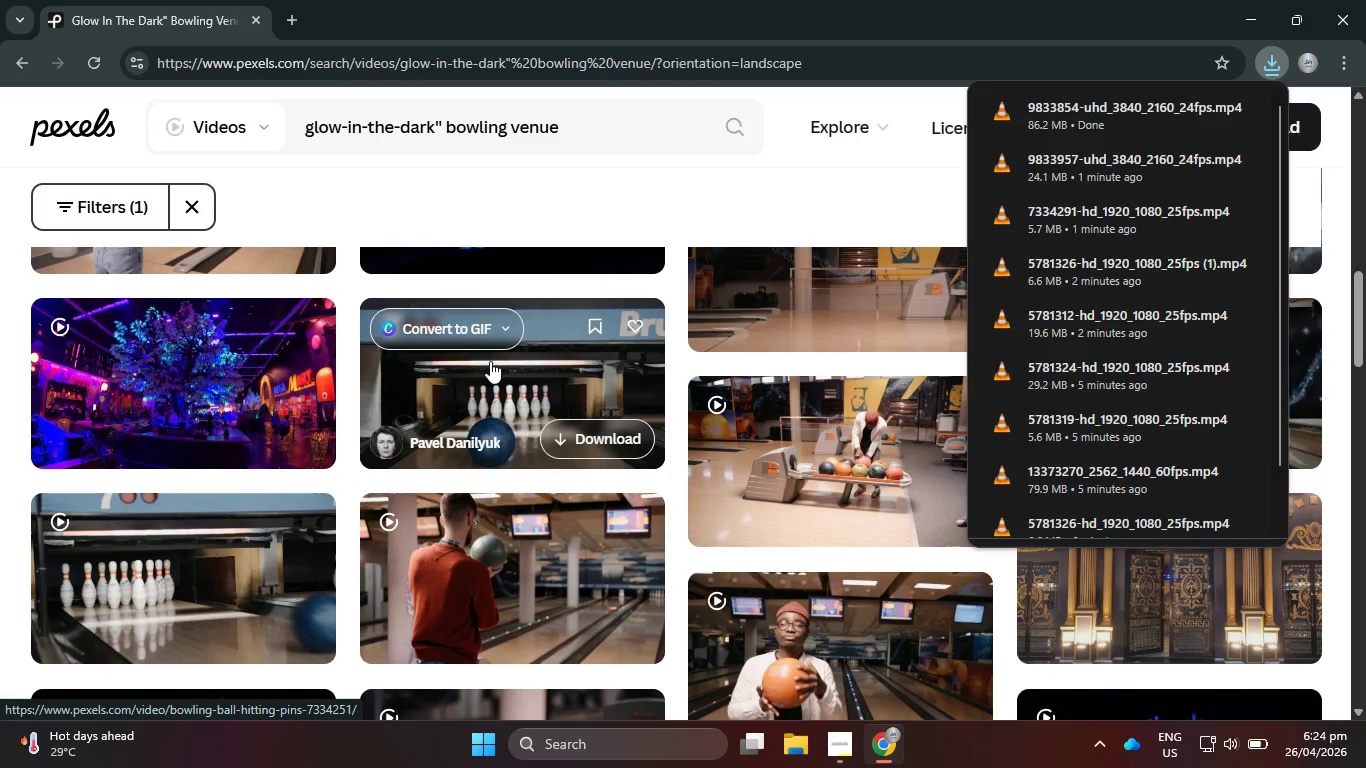 
mouse_move([457, 432])
 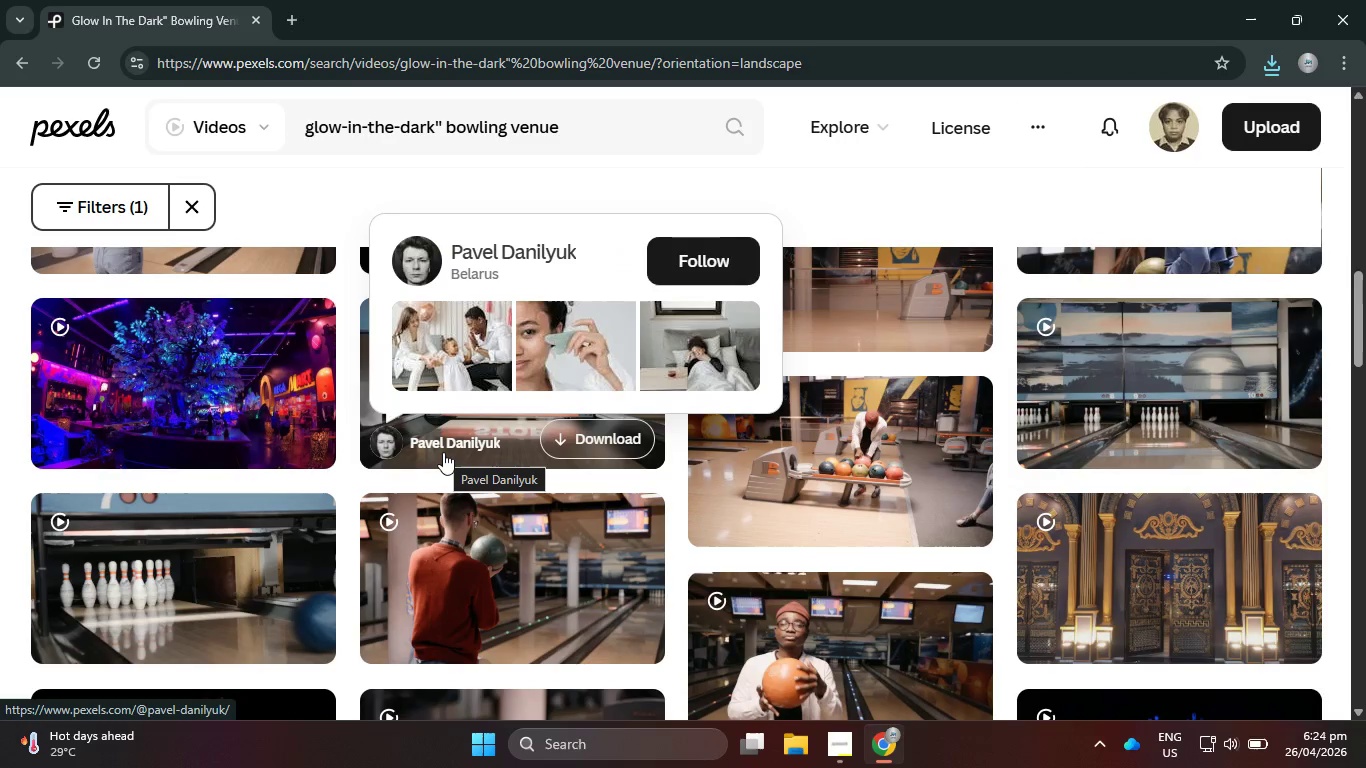 
scroll: coordinate [443, 452], scroll_direction: down, amount: 1.0
 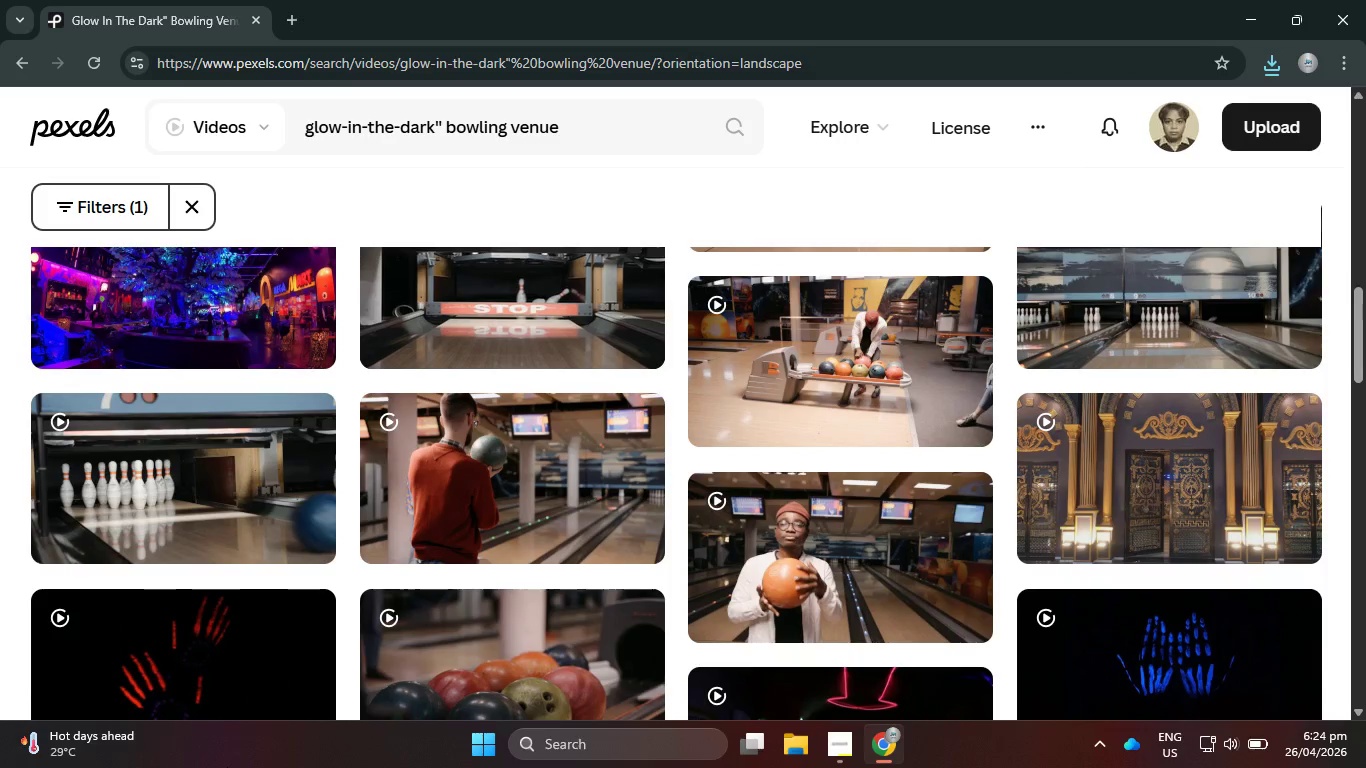 
mouse_move([639, 333])
 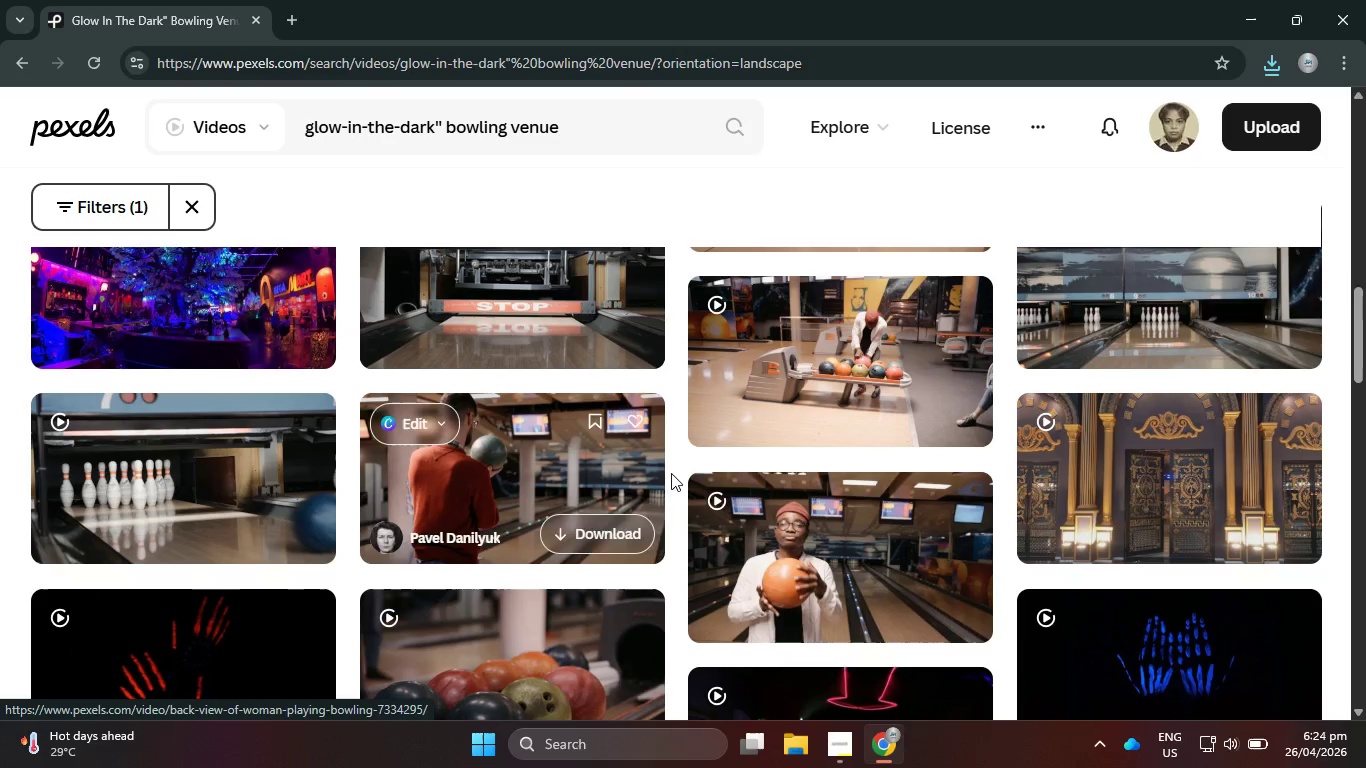 
scroll: coordinate [802, 479], scroll_direction: down, amount: 3.0
 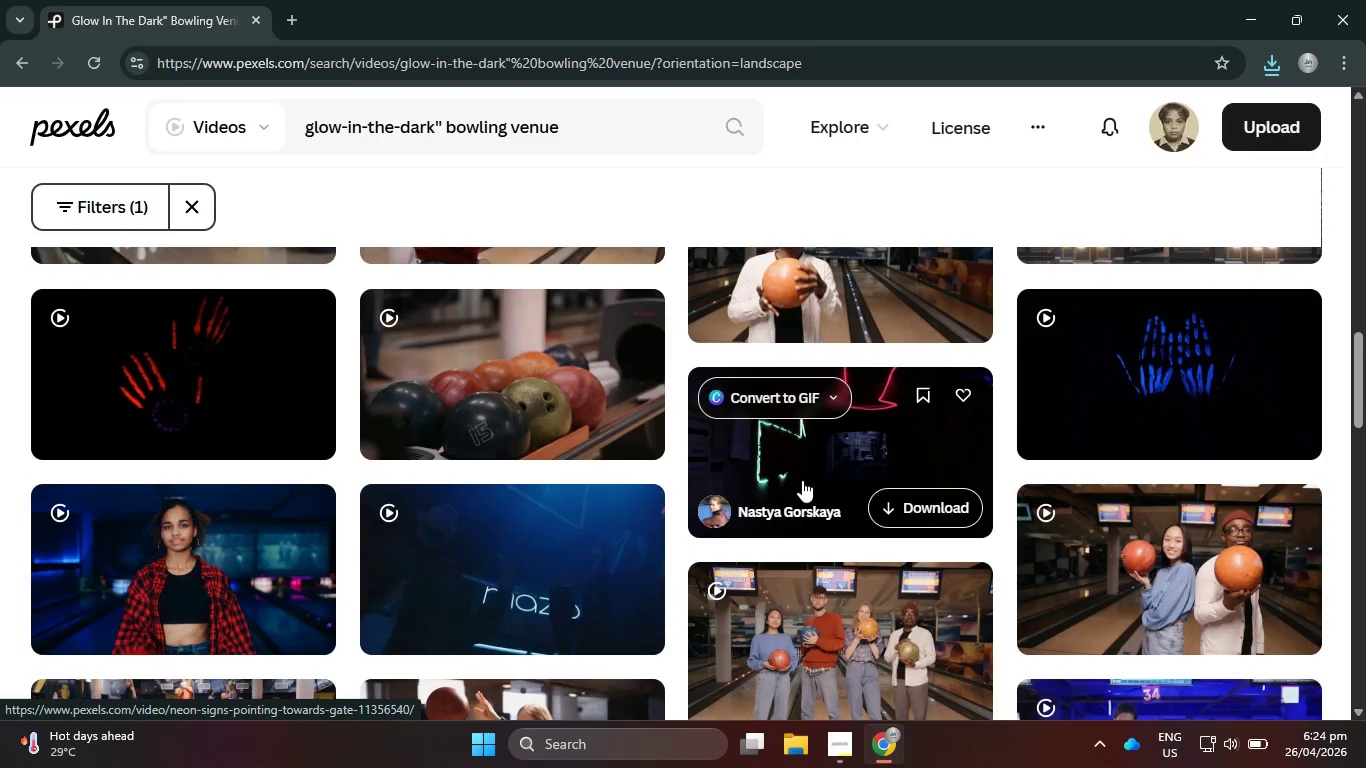 
scroll: coordinate [897, 404], scroll_direction: up, amount: 5.0
 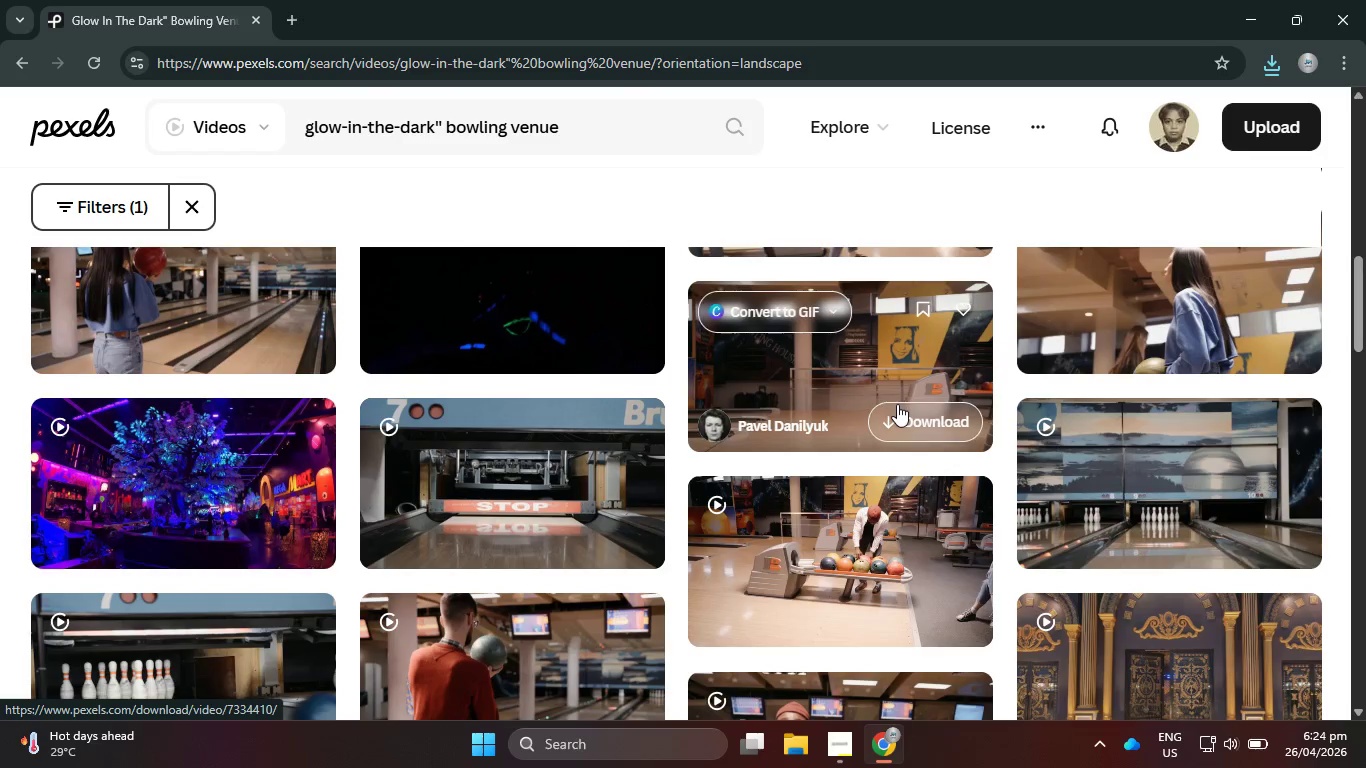 
scroll: coordinate [919, 393], scroll_direction: down, amount: 6.0
 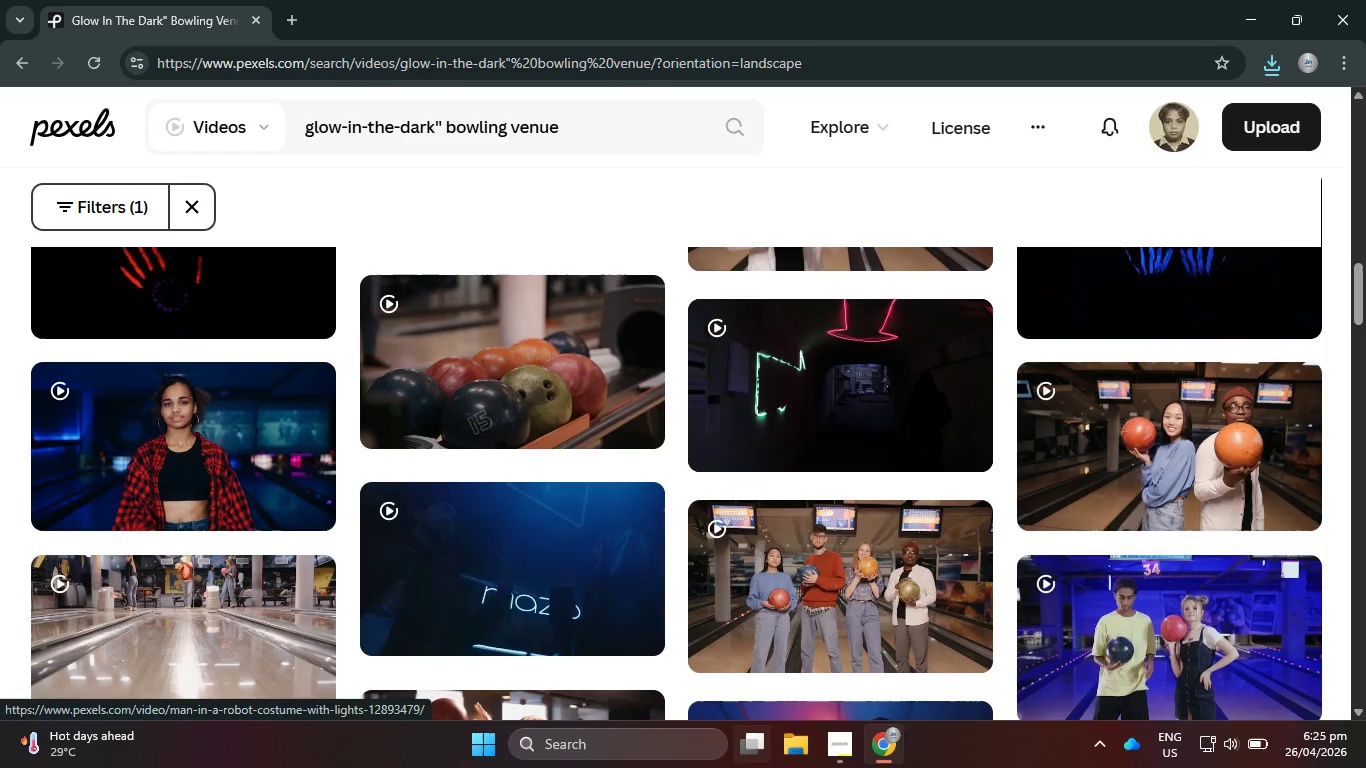 
mouse_move([610, 748])
 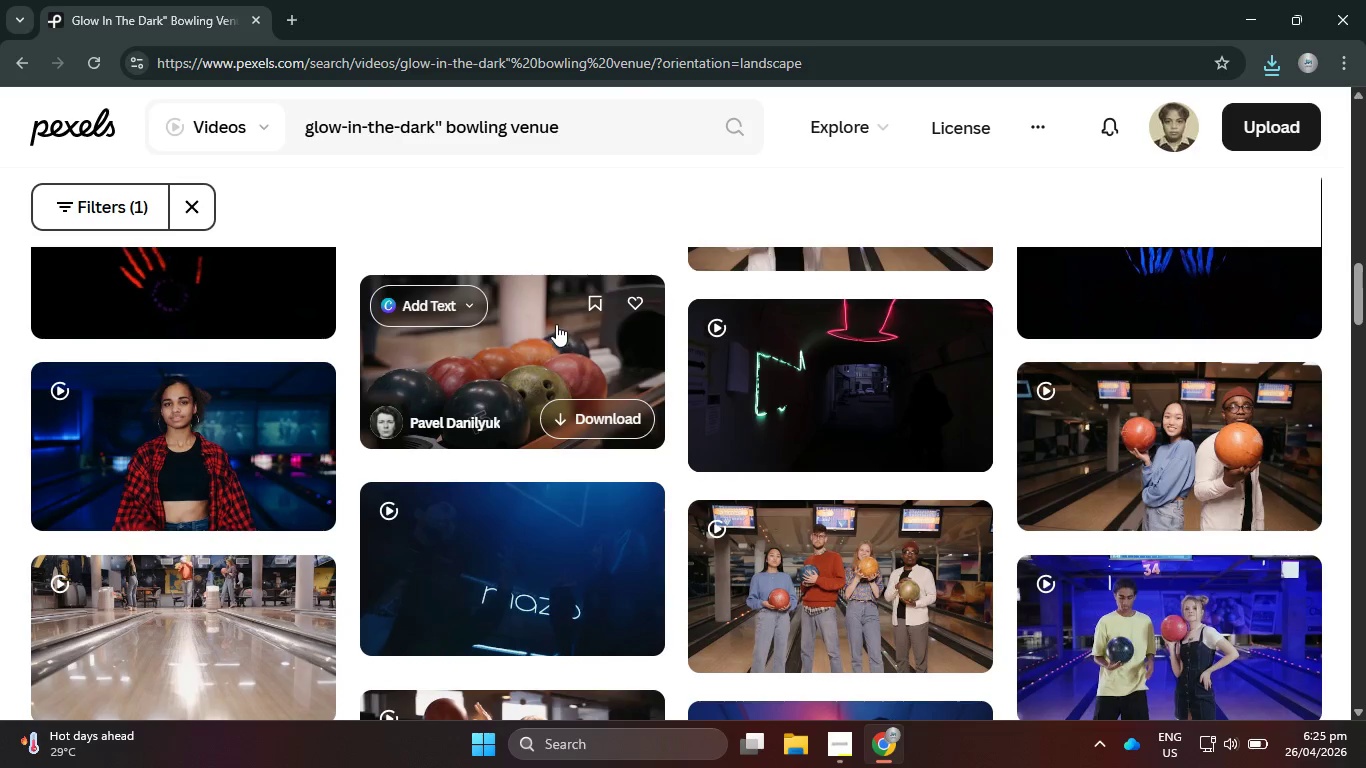 
scroll: coordinate [393, 407], scroll_direction: down, amount: 2.0
 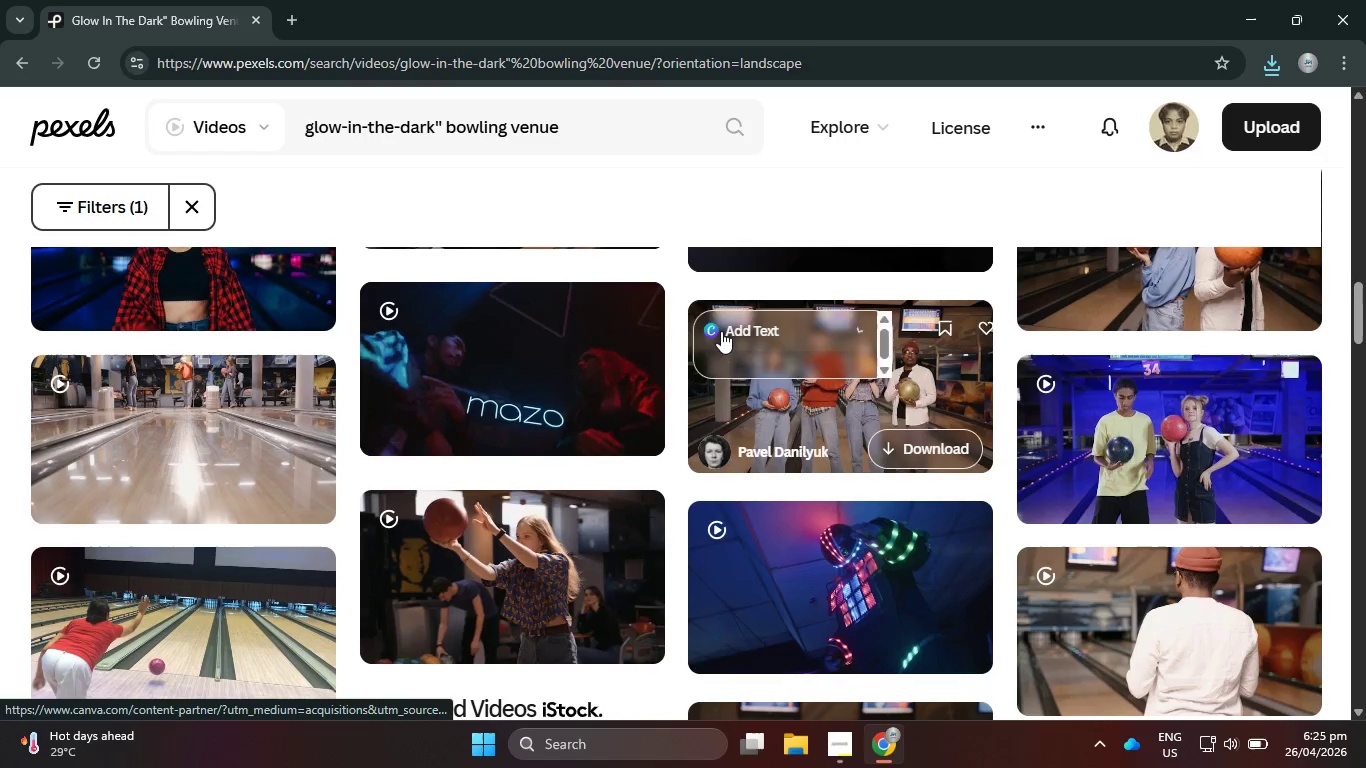 
left_click_drag(start_coordinate=[1244, 496], to_coordinate=[1244, 503])
 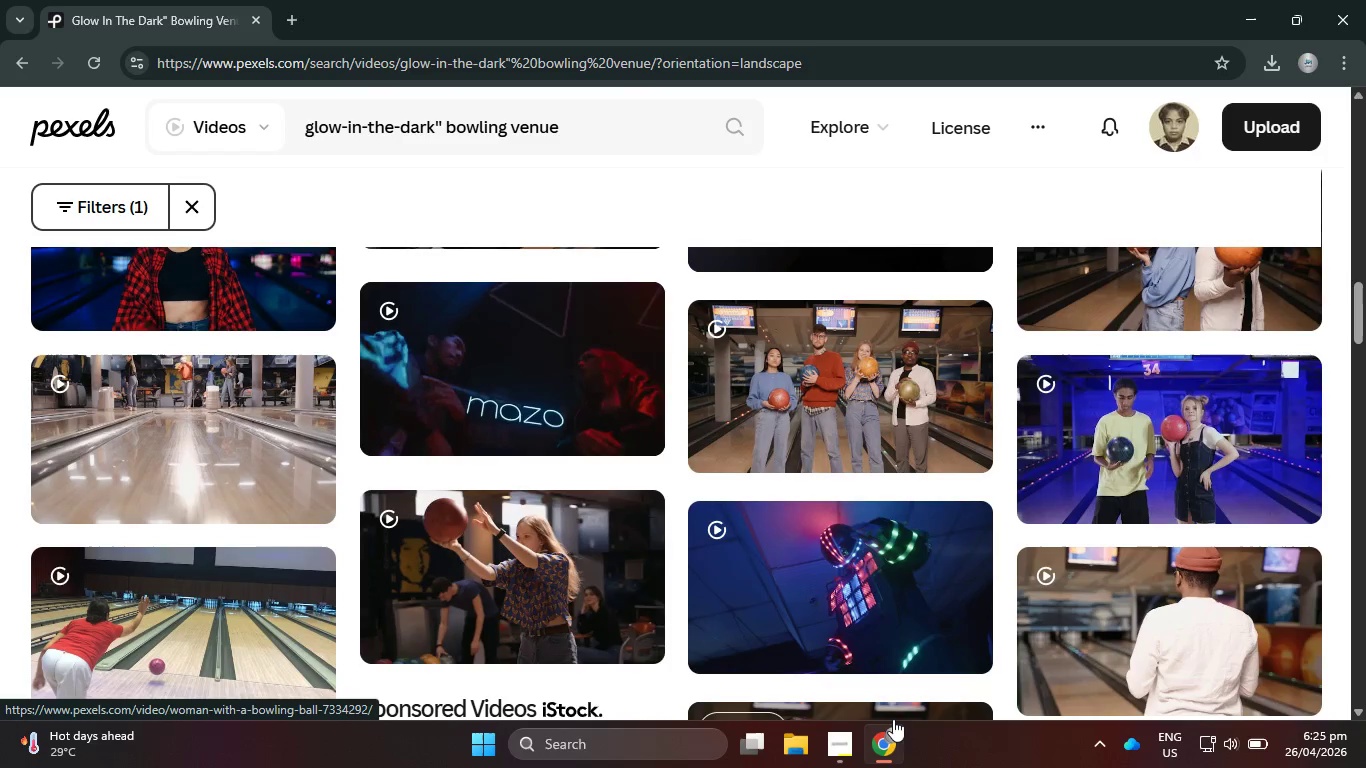 
wait(33.53)
 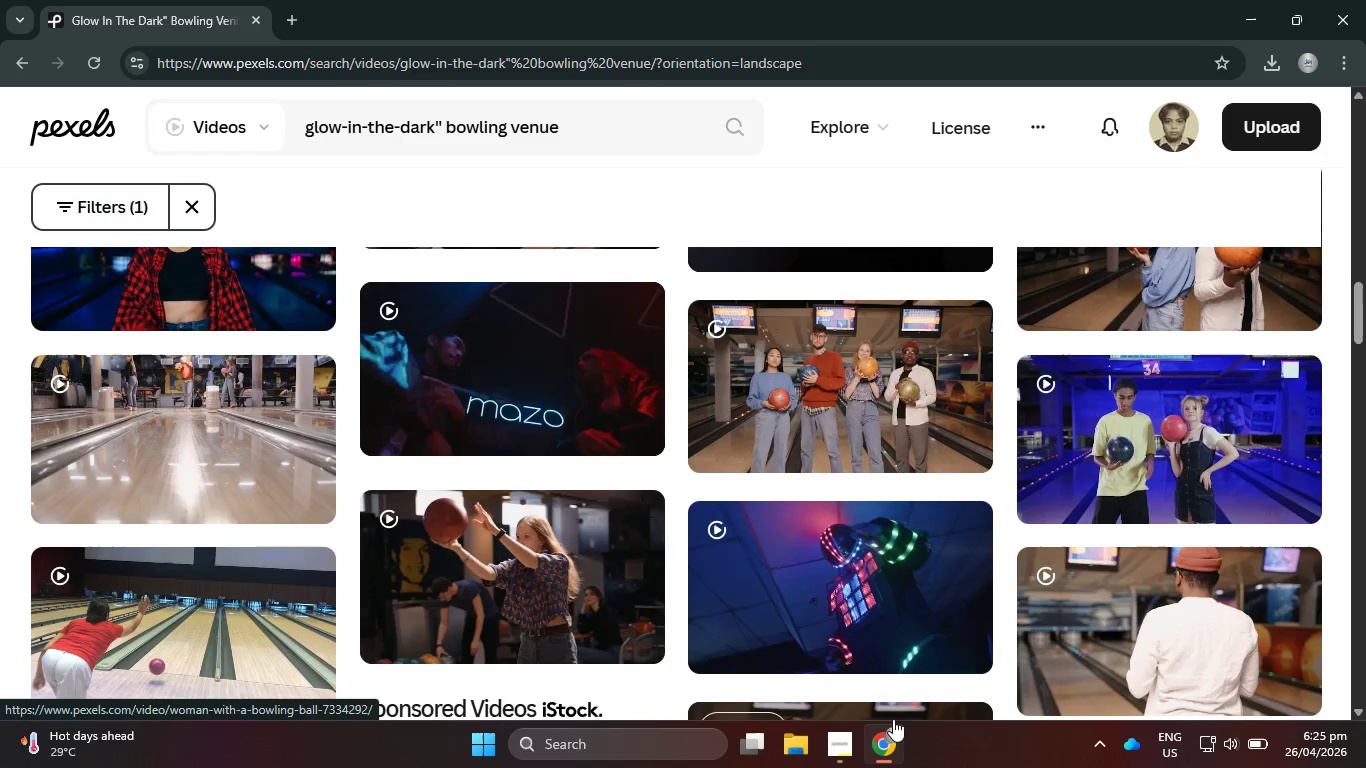 
scroll: coordinate [857, 405], scroll_direction: down, amount: 3.0
 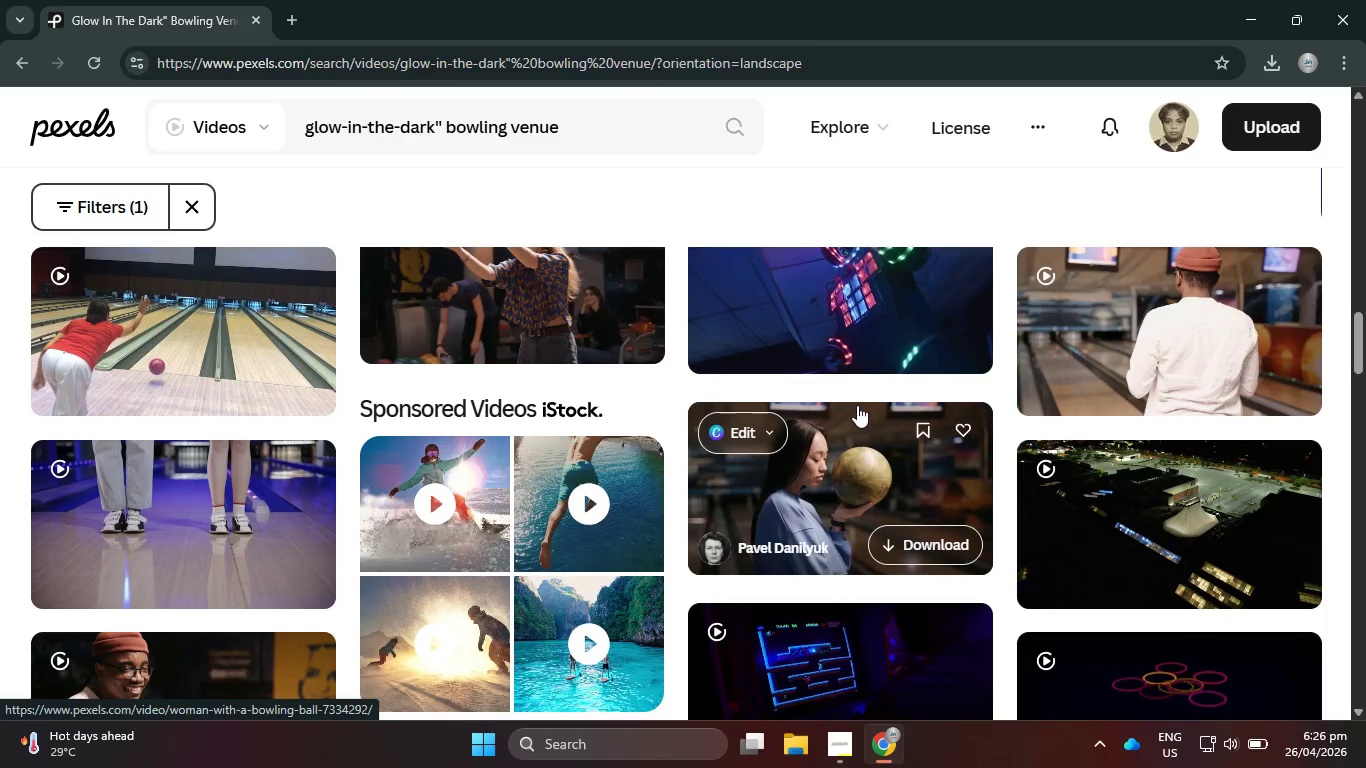 
wait(19.26)
 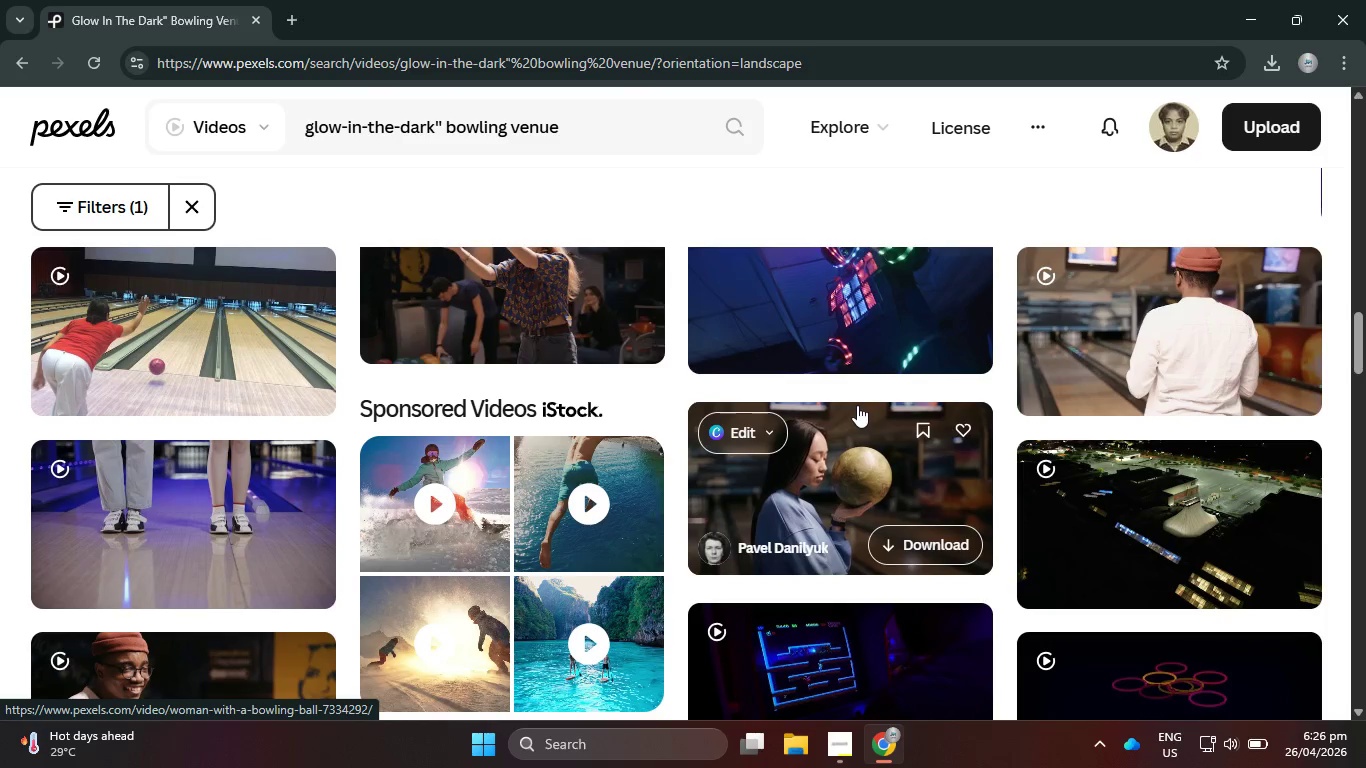 
left_click([254, 380])
 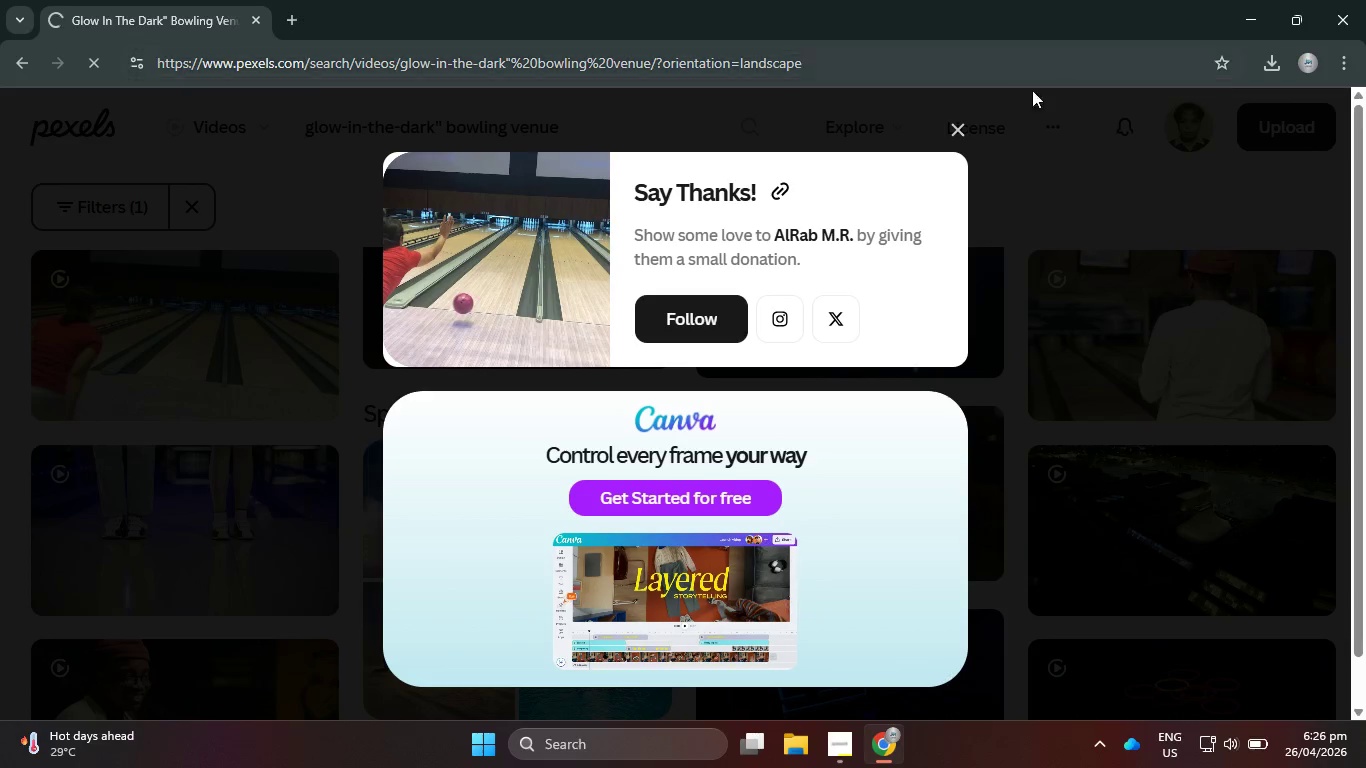 
left_click([964, 129])
 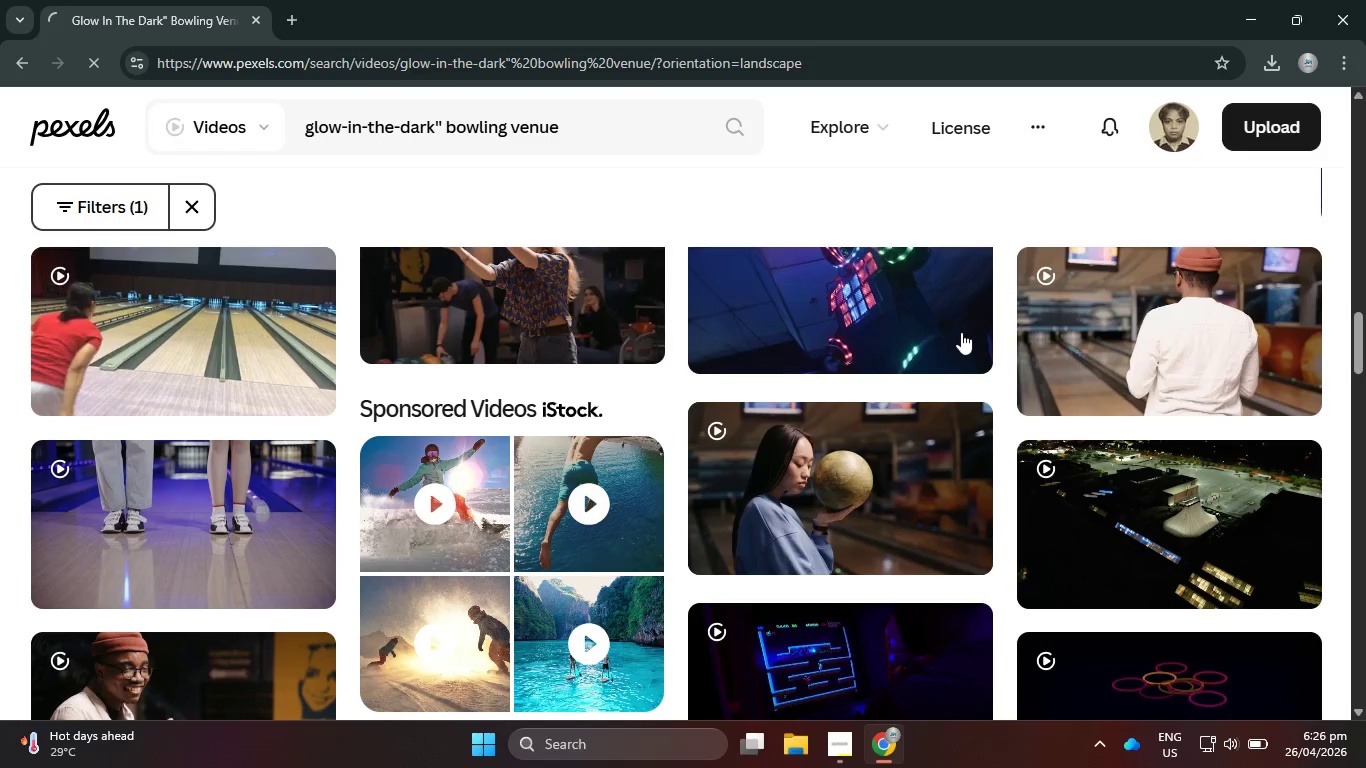 
scroll: coordinate [968, 436], scroll_direction: down, amount: 4.0
 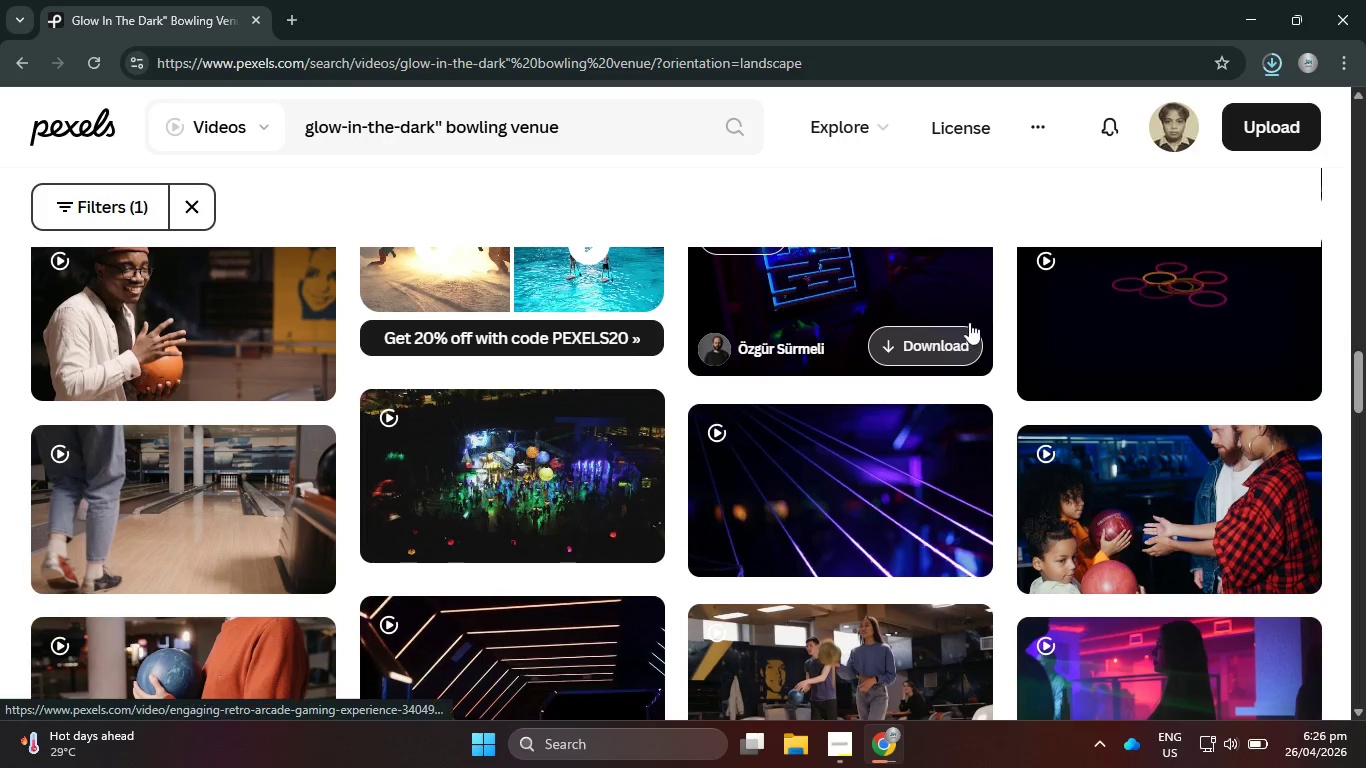 
mouse_move([969, 344])
 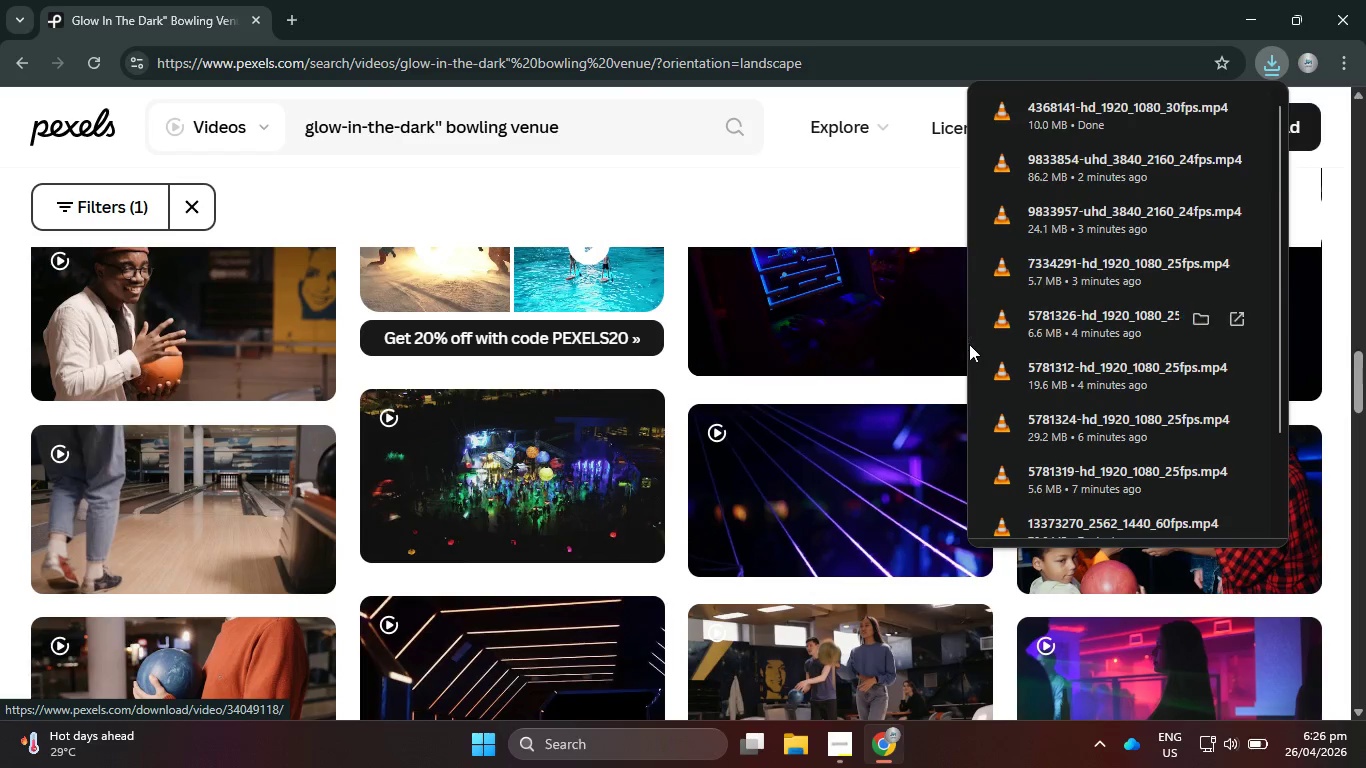 
scroll: coordinate [565, 527], scroll_direction: down, amount: 2.0
 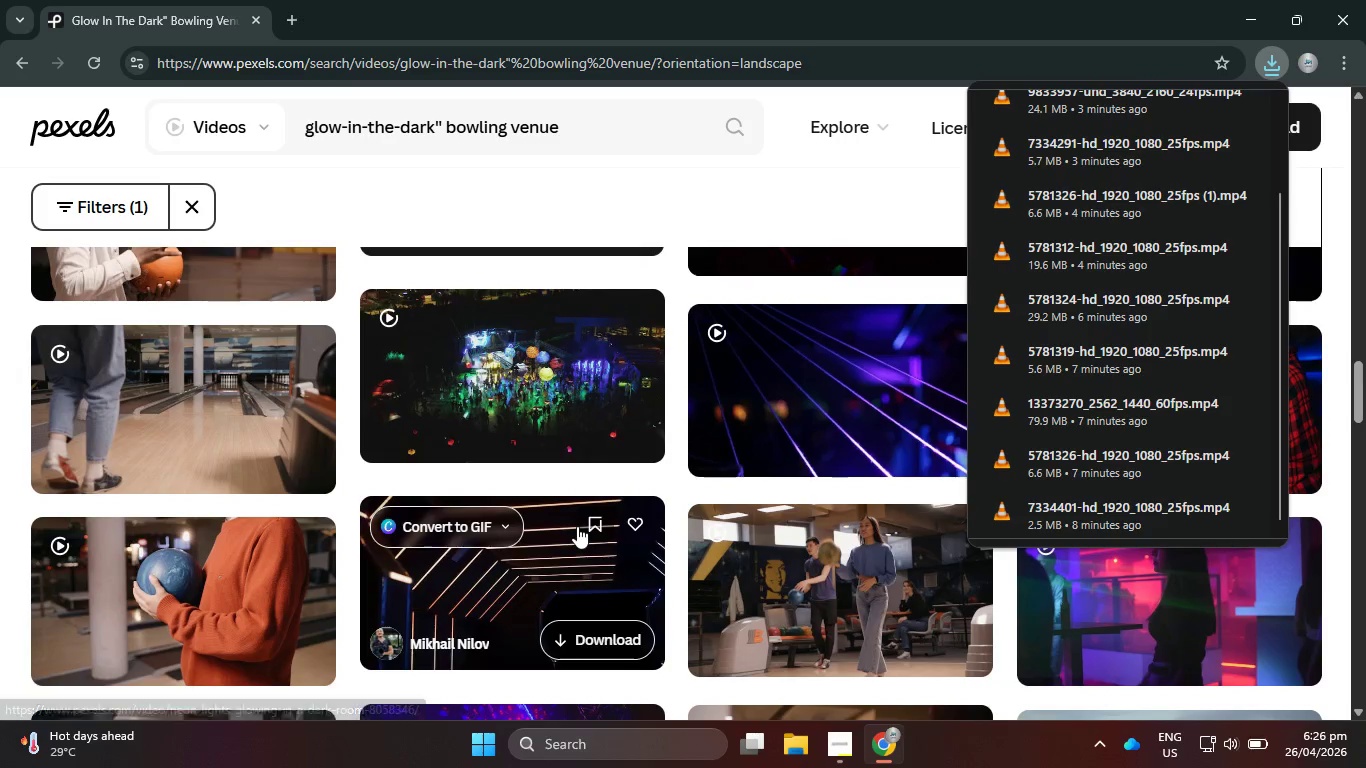 
left_click([765, 0])
 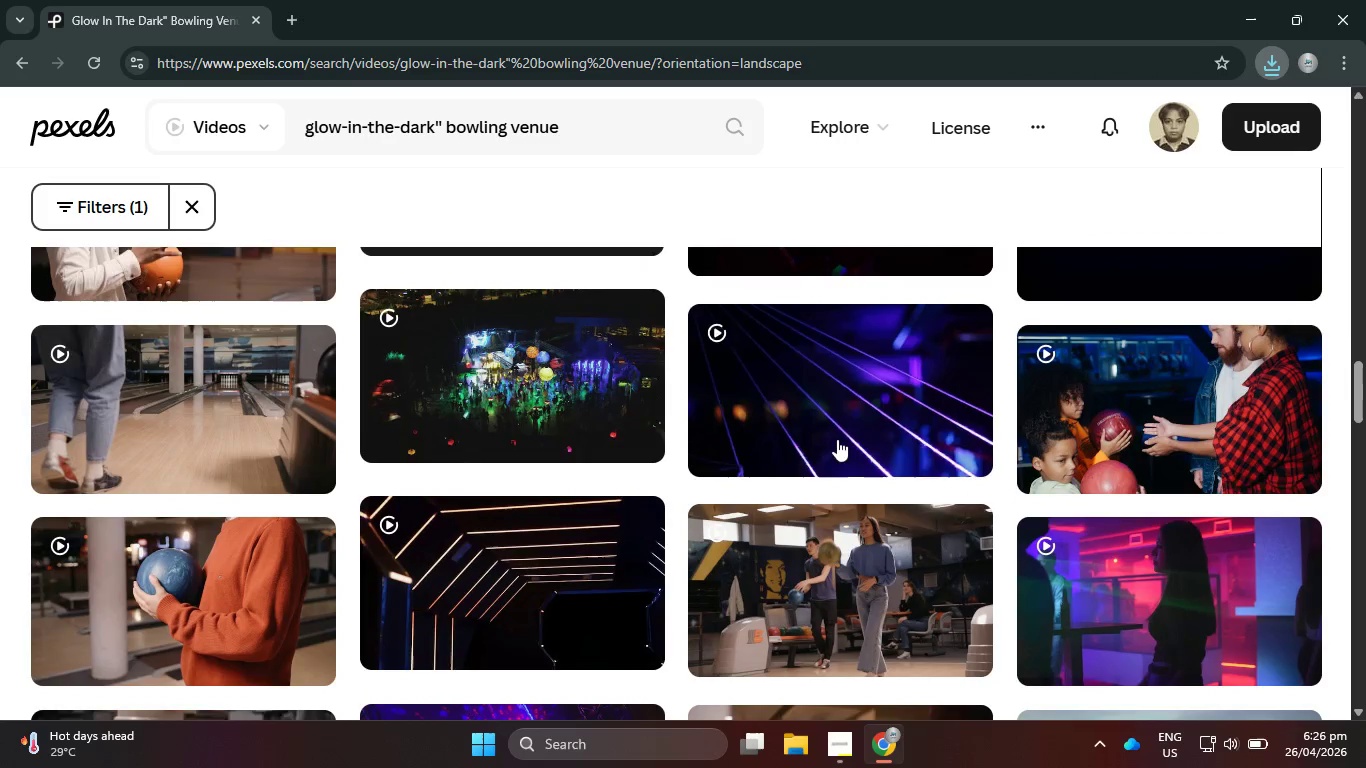 
scroll: coordinate [917, 516], scroll_direction: down, amount: 14.0
 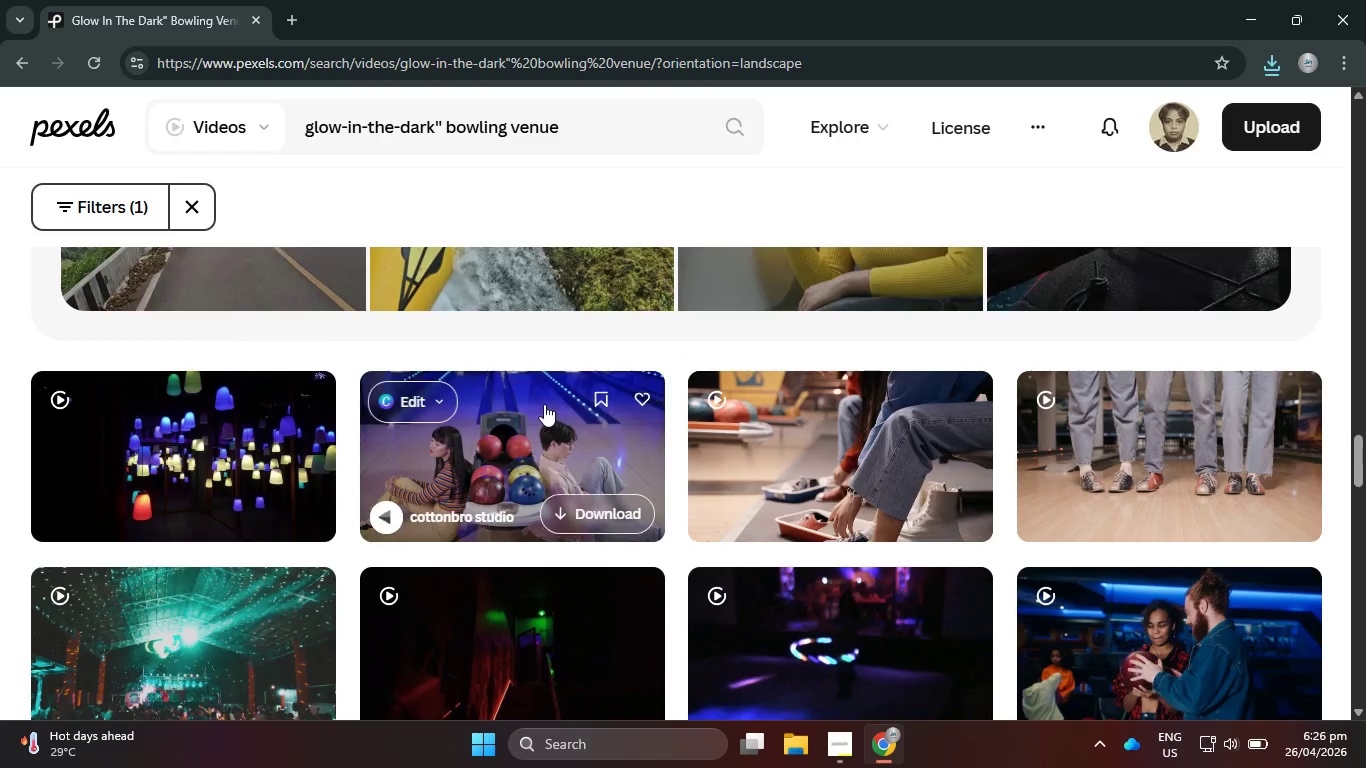 
left_click([1147, 650])
 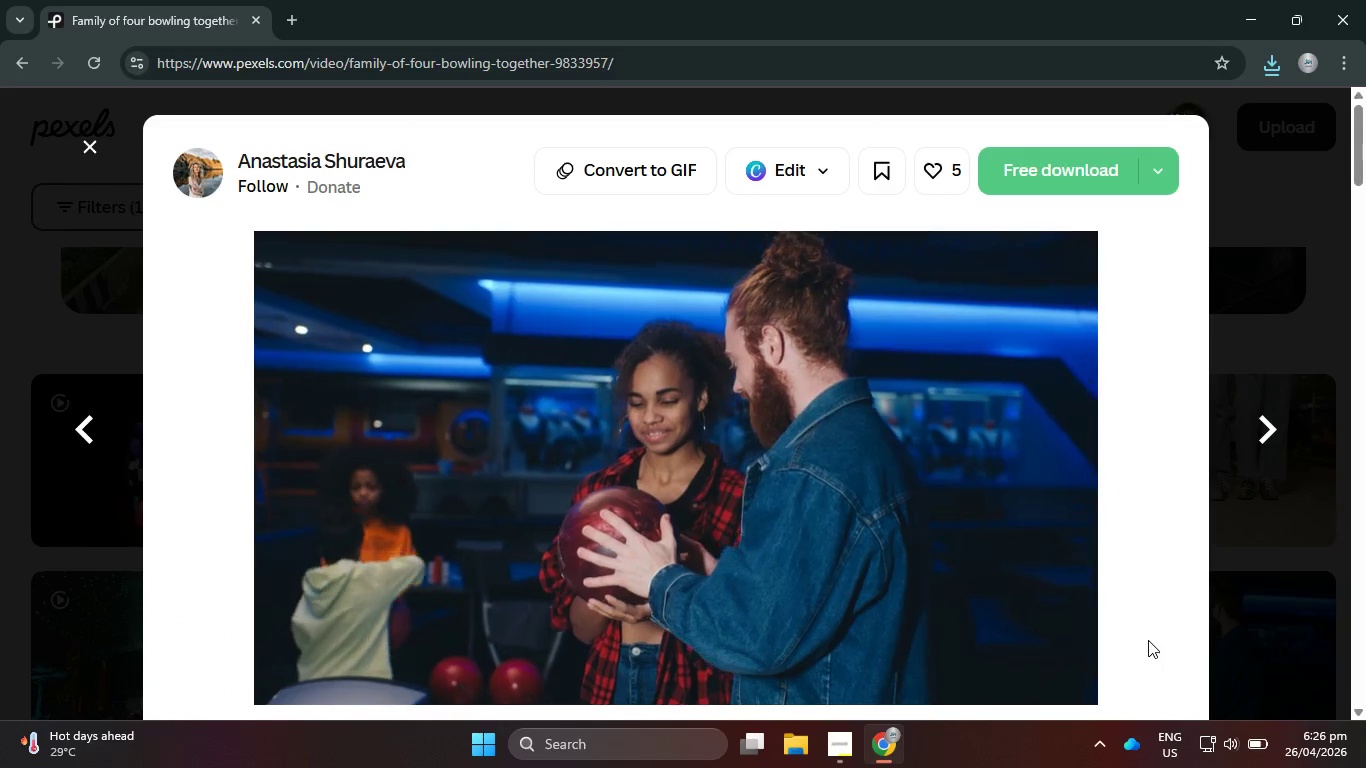 
wait(5.25)
 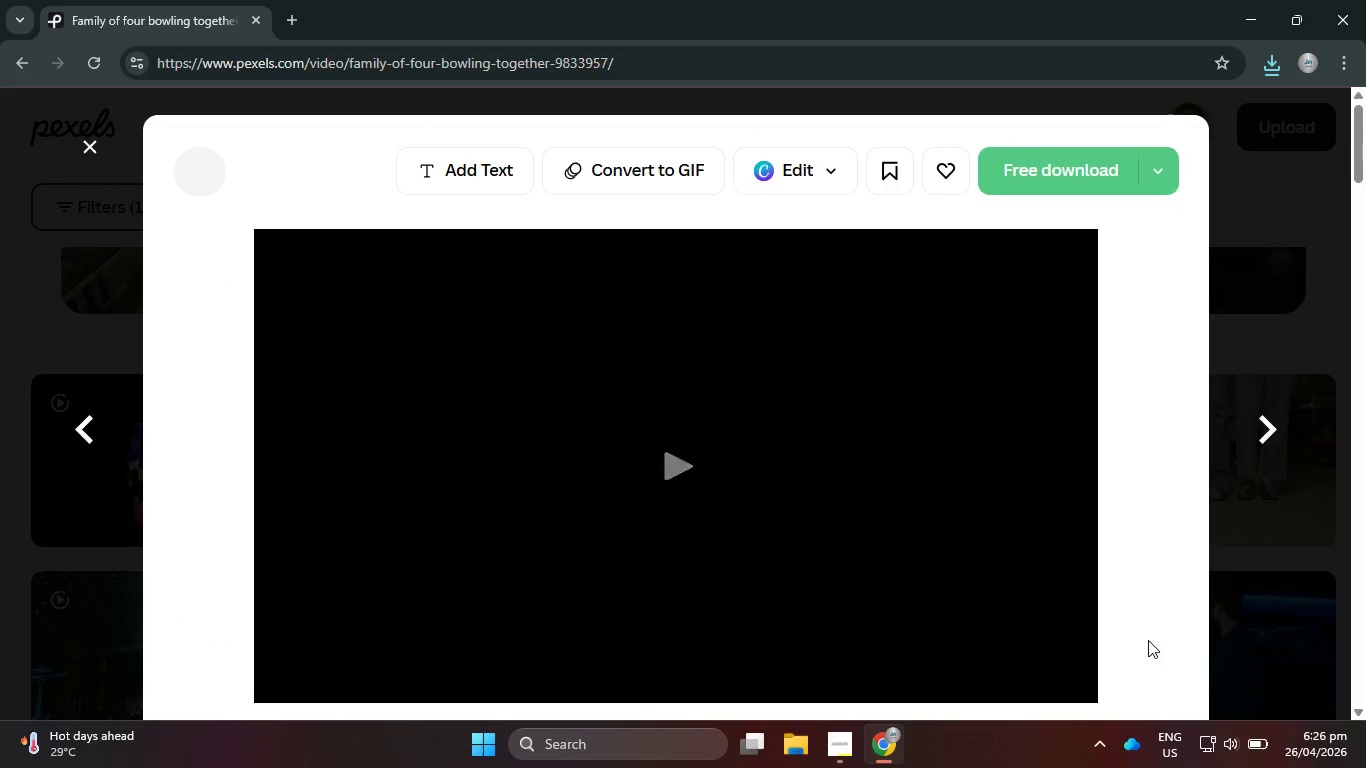 
scroll: coordinate [895, 485], scroll_direction: down, amount: 18.0
 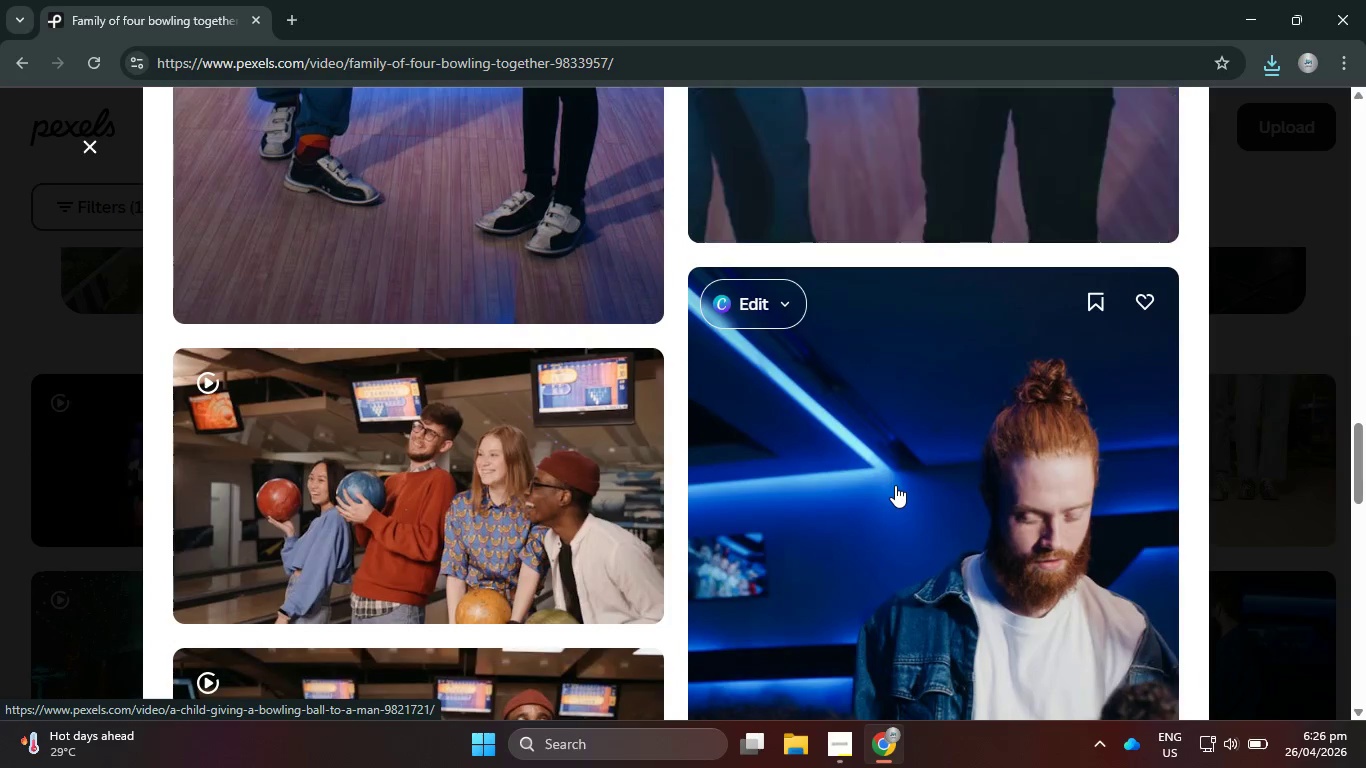 
scroll: coordinate [895, 485], scroll_direction: up, amount: 3.0
 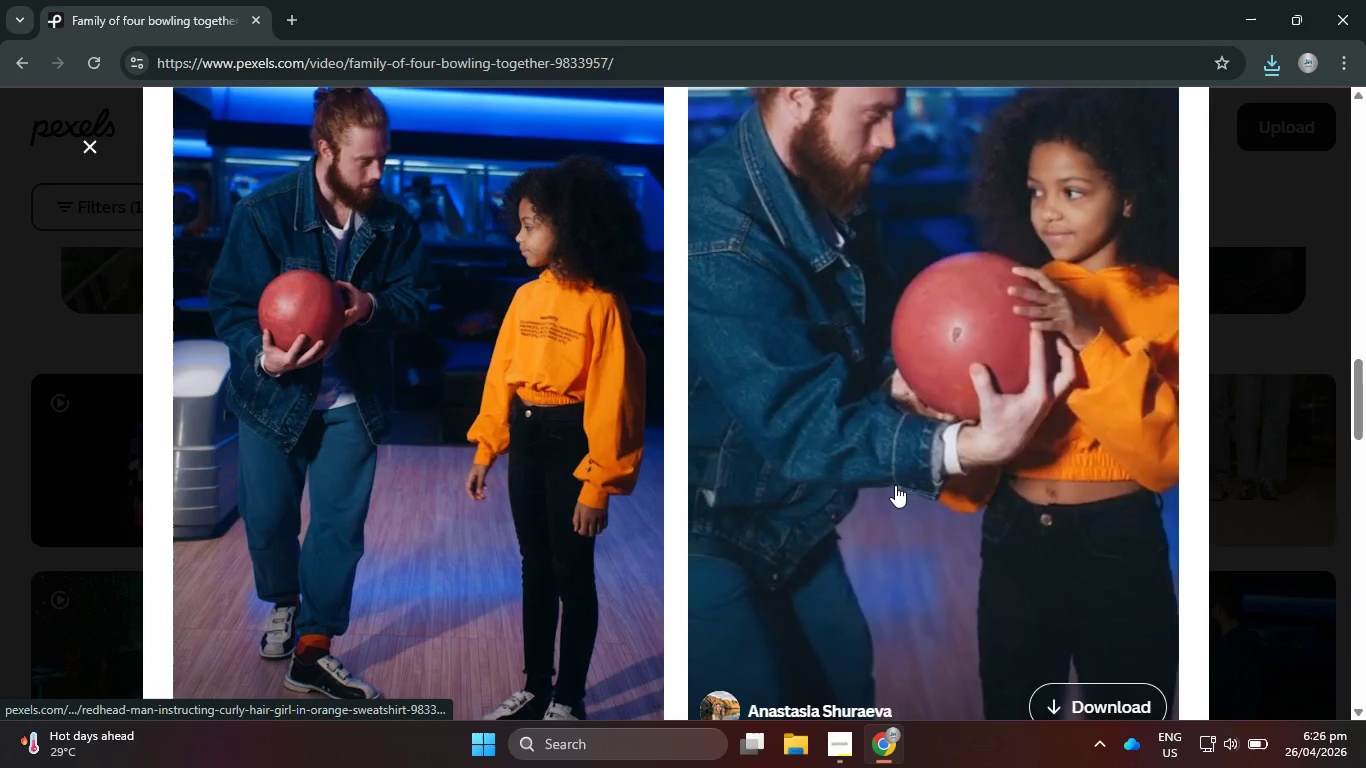 
scroll: coordinate [924, 466], scroll_direction: down, amount: 24.0
 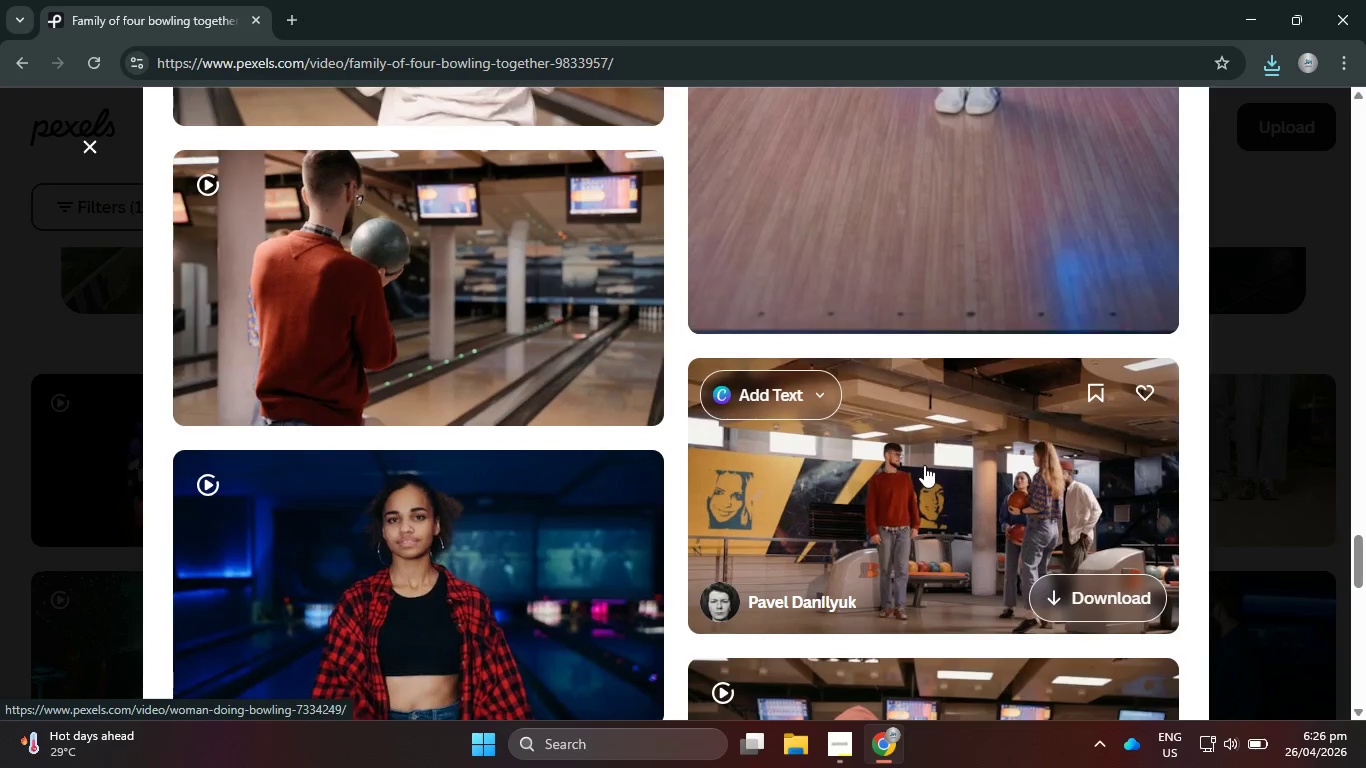 
scroll: coordinate [862, 478], scroll_direction: down, amount: 10.0
 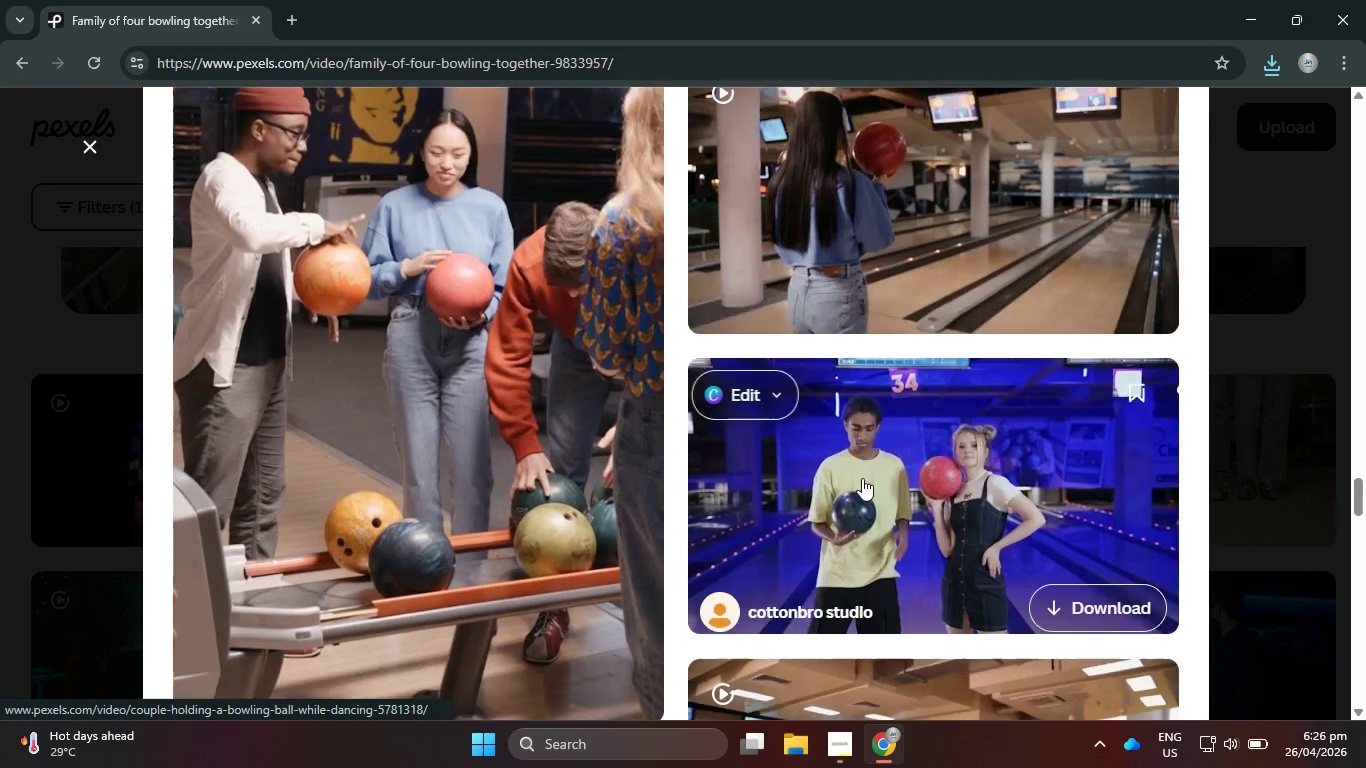 
scroll: coordinate [782, 474], scroll_direction: up, amount: 10.0
 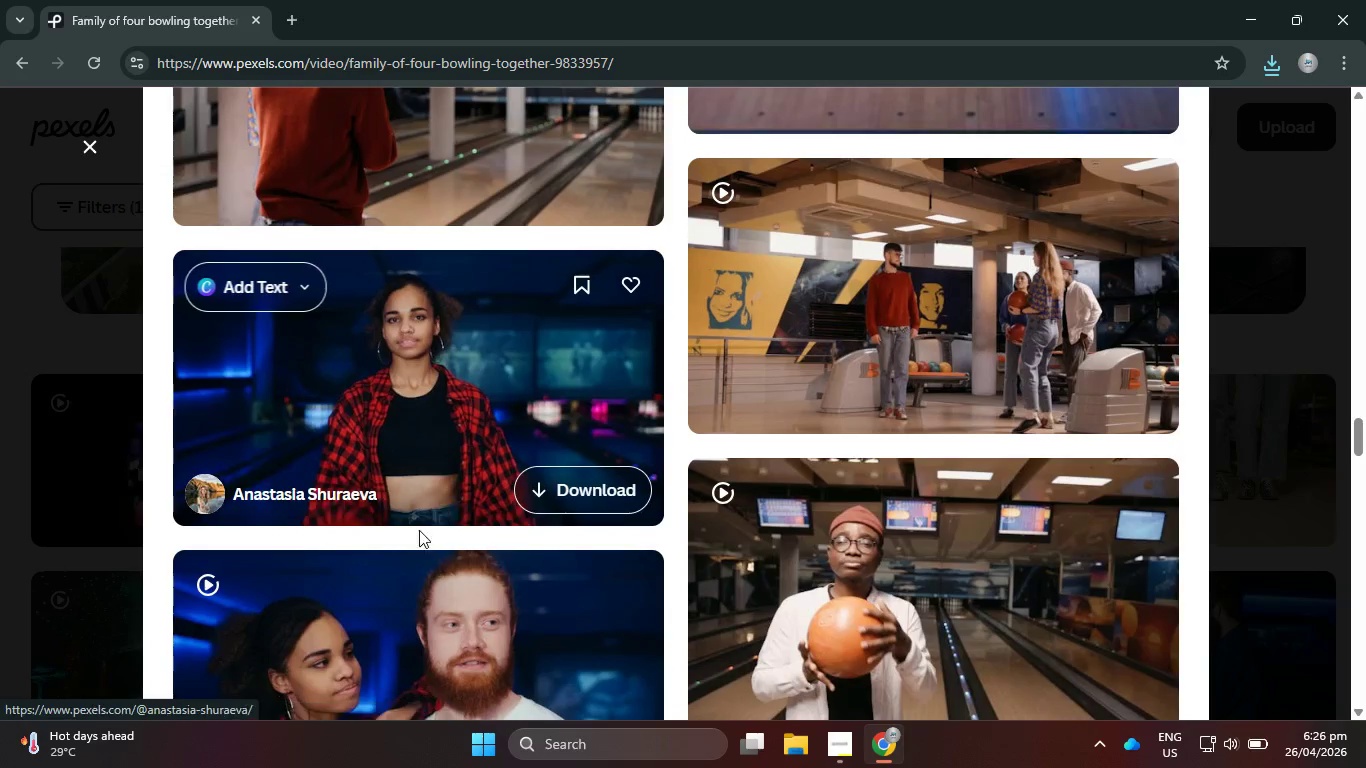 
scroll: coordinate [424, 502], scroll_direction: down, amount: 4.0
 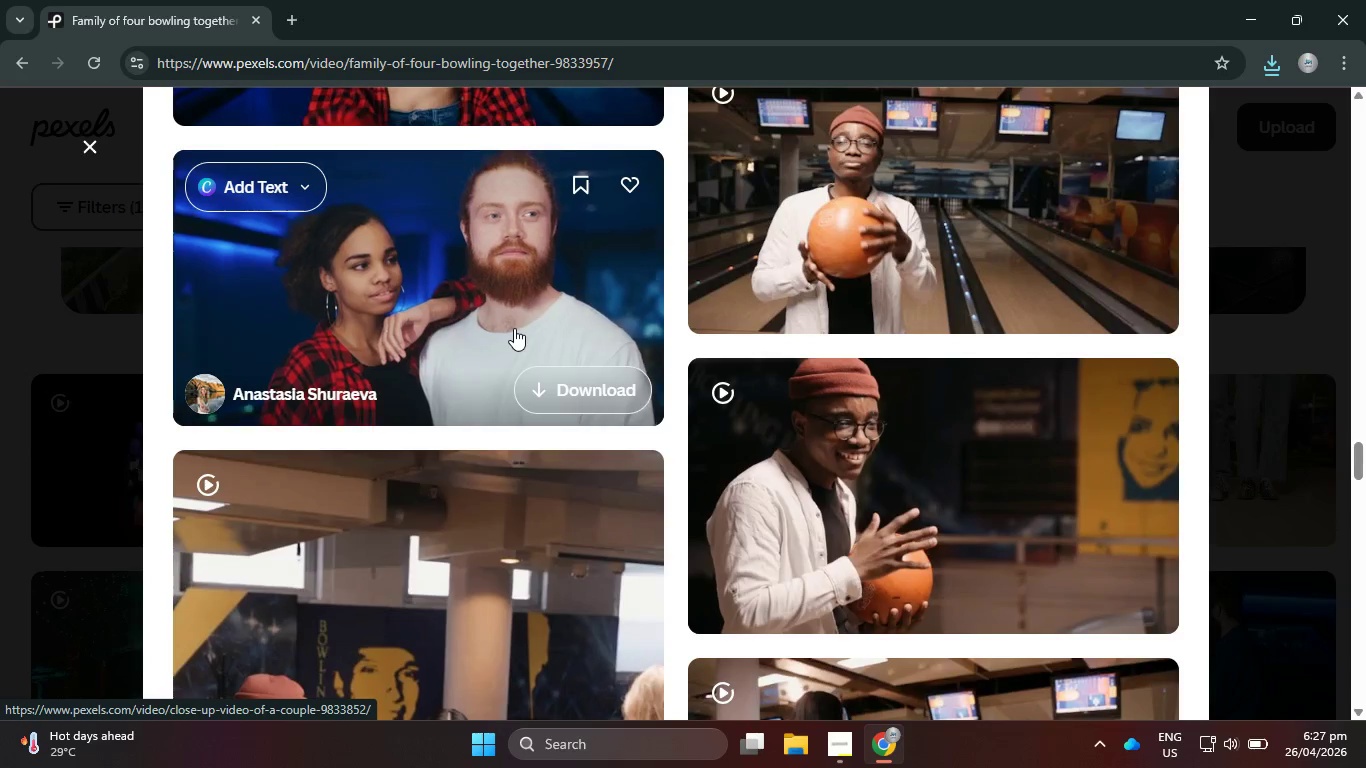 
wait(25.36)
 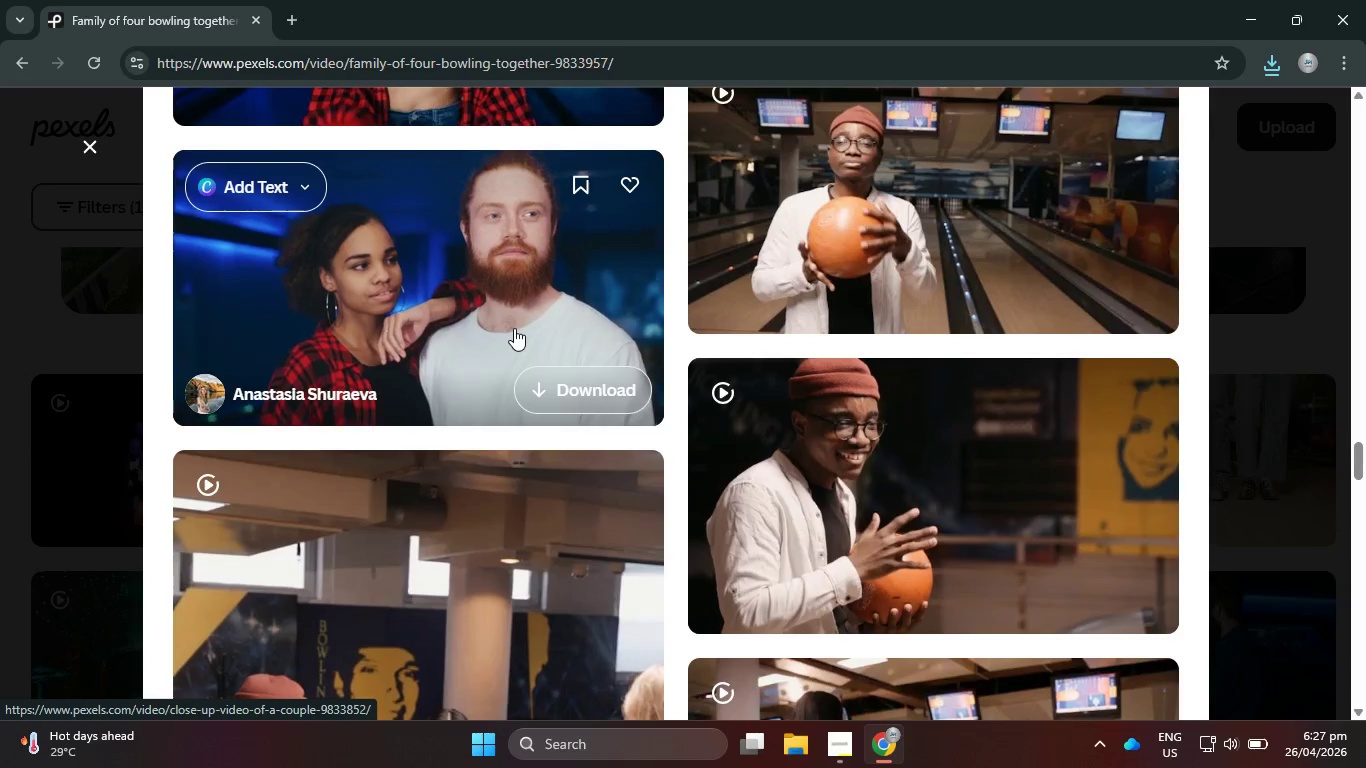 
scroll: coordinate [557, 331], scroll_direction: down, amount: 14.0
 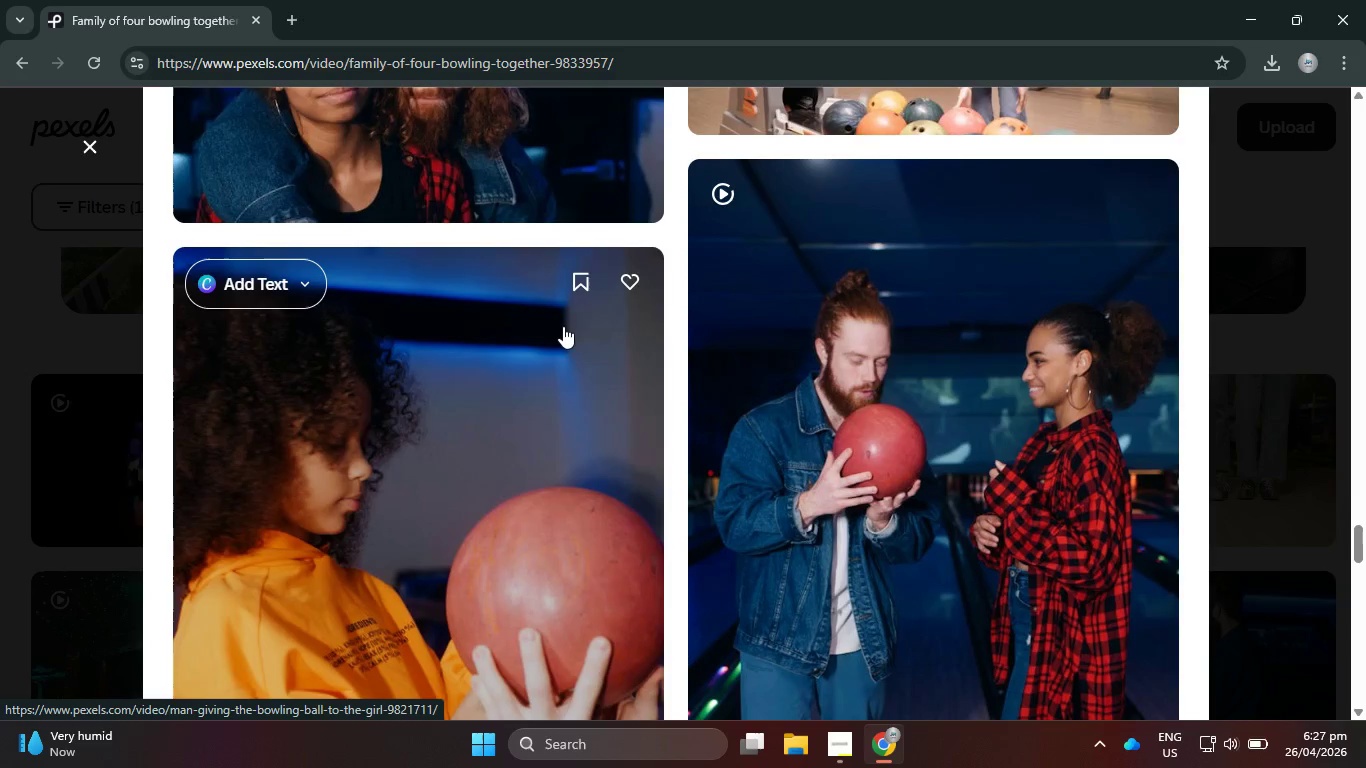 
scroll: coordinate [822, 338], scroll_direction: up, amount: 6.0
 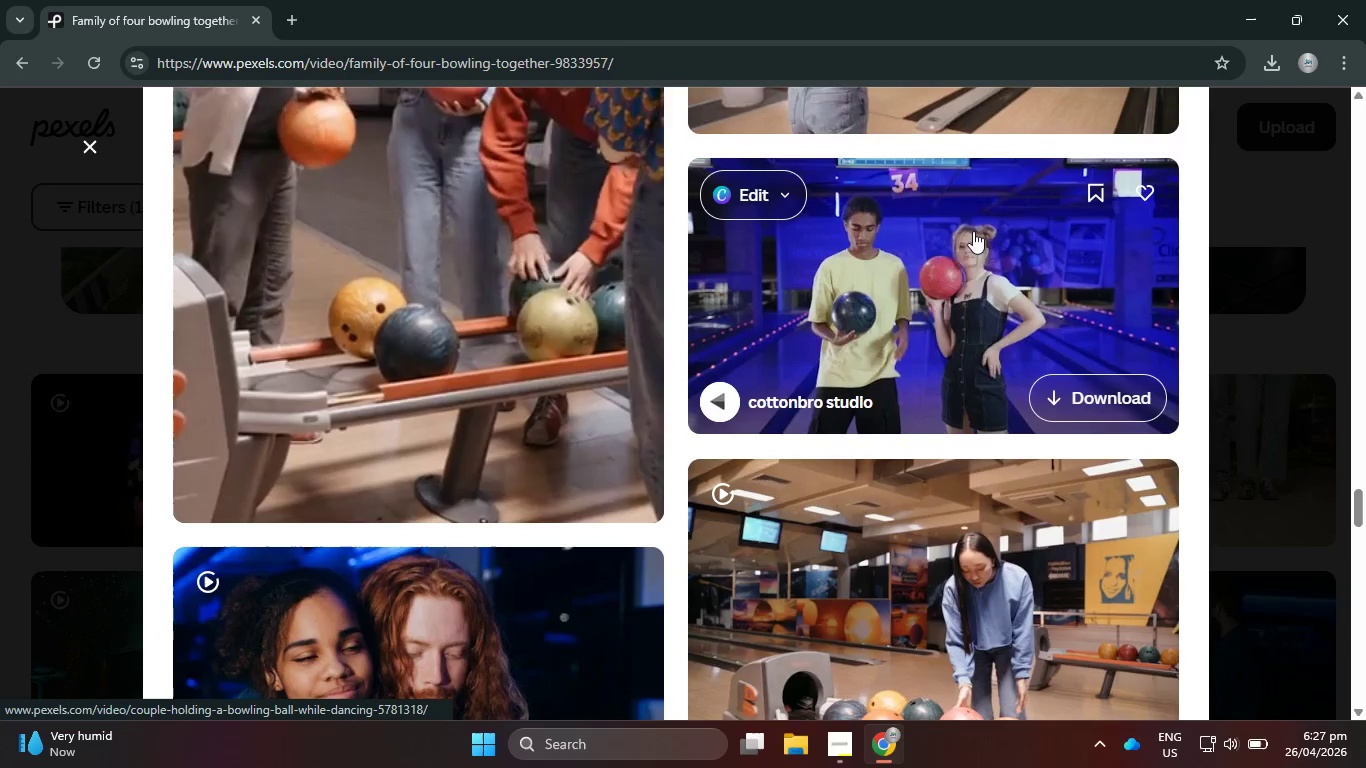 
left_click([951, 258])
 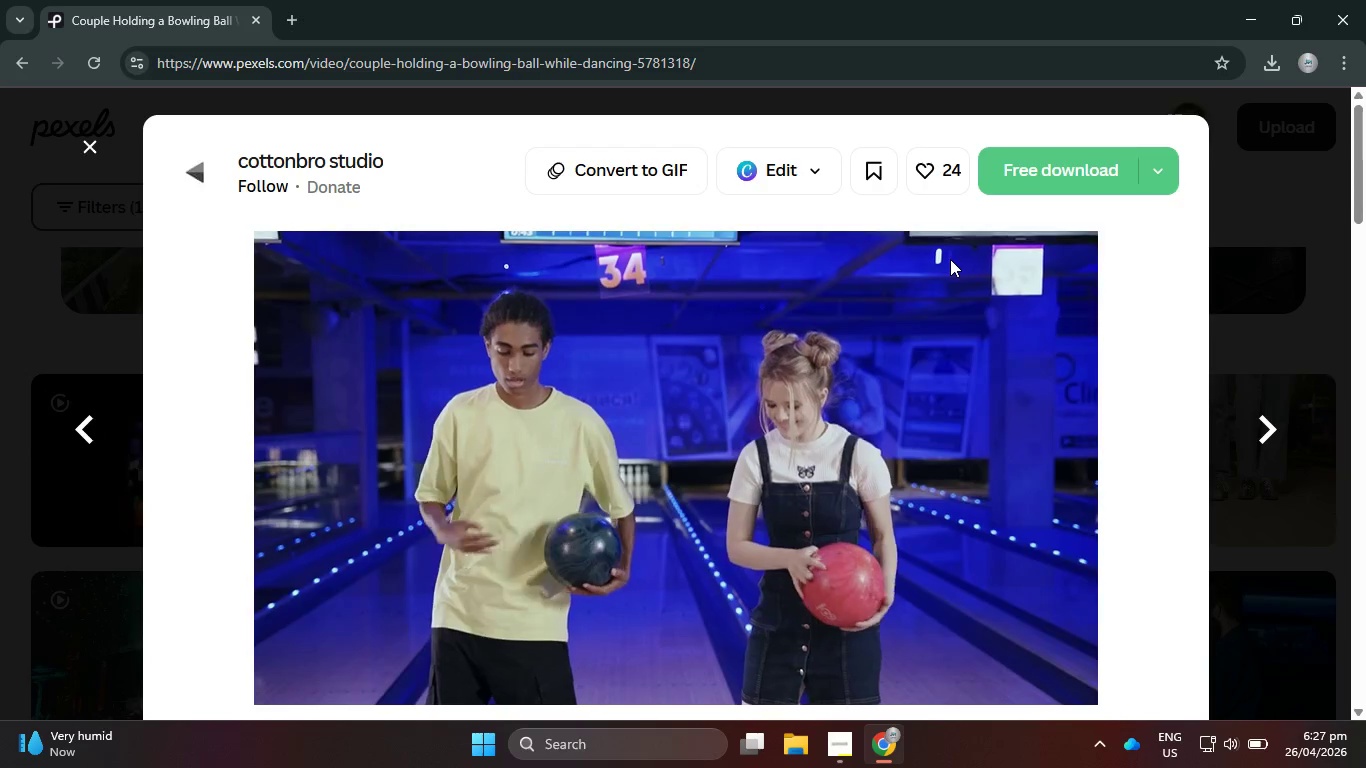 
wait(11.03)
 